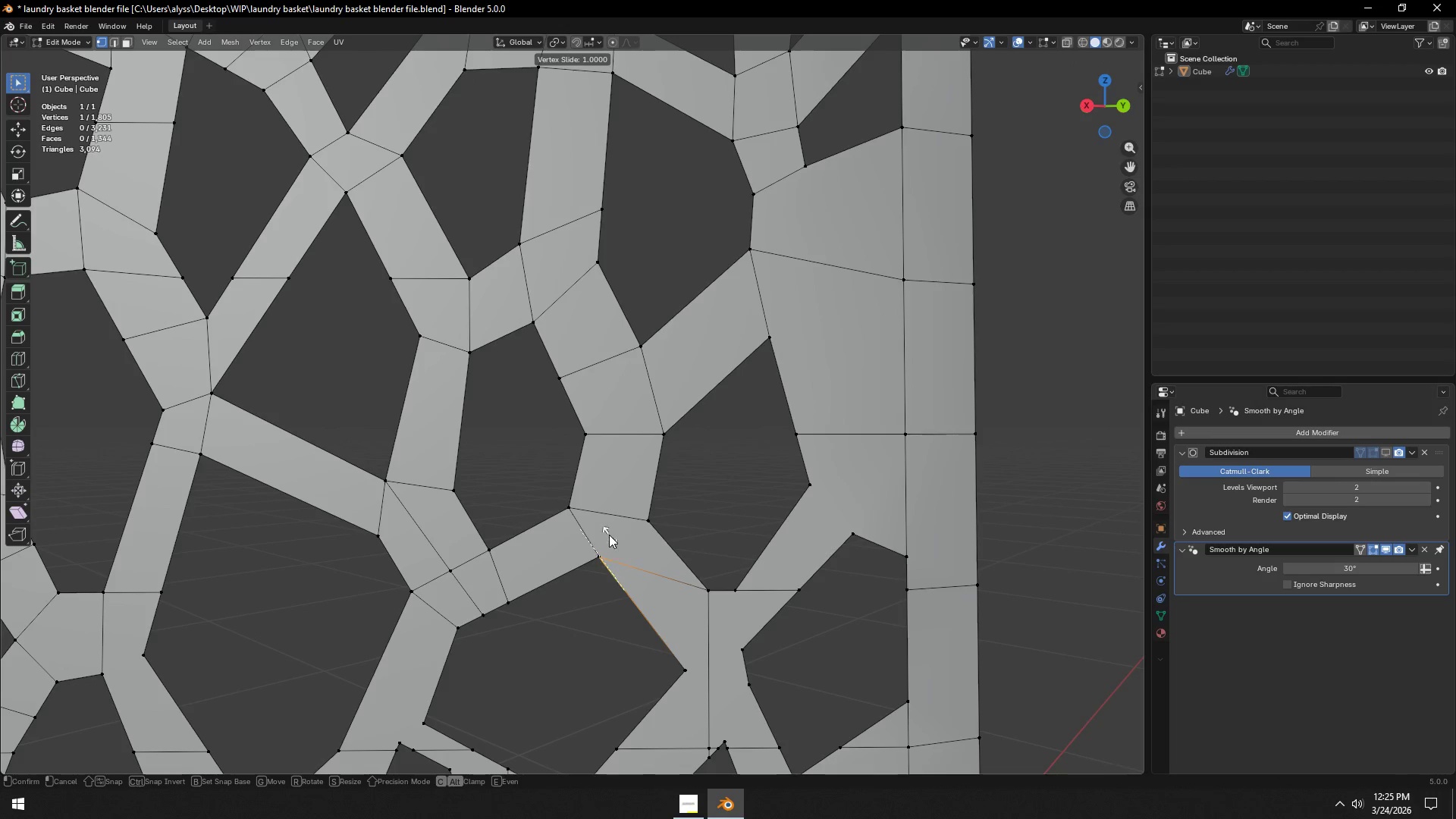 
left_click([609, 535])
 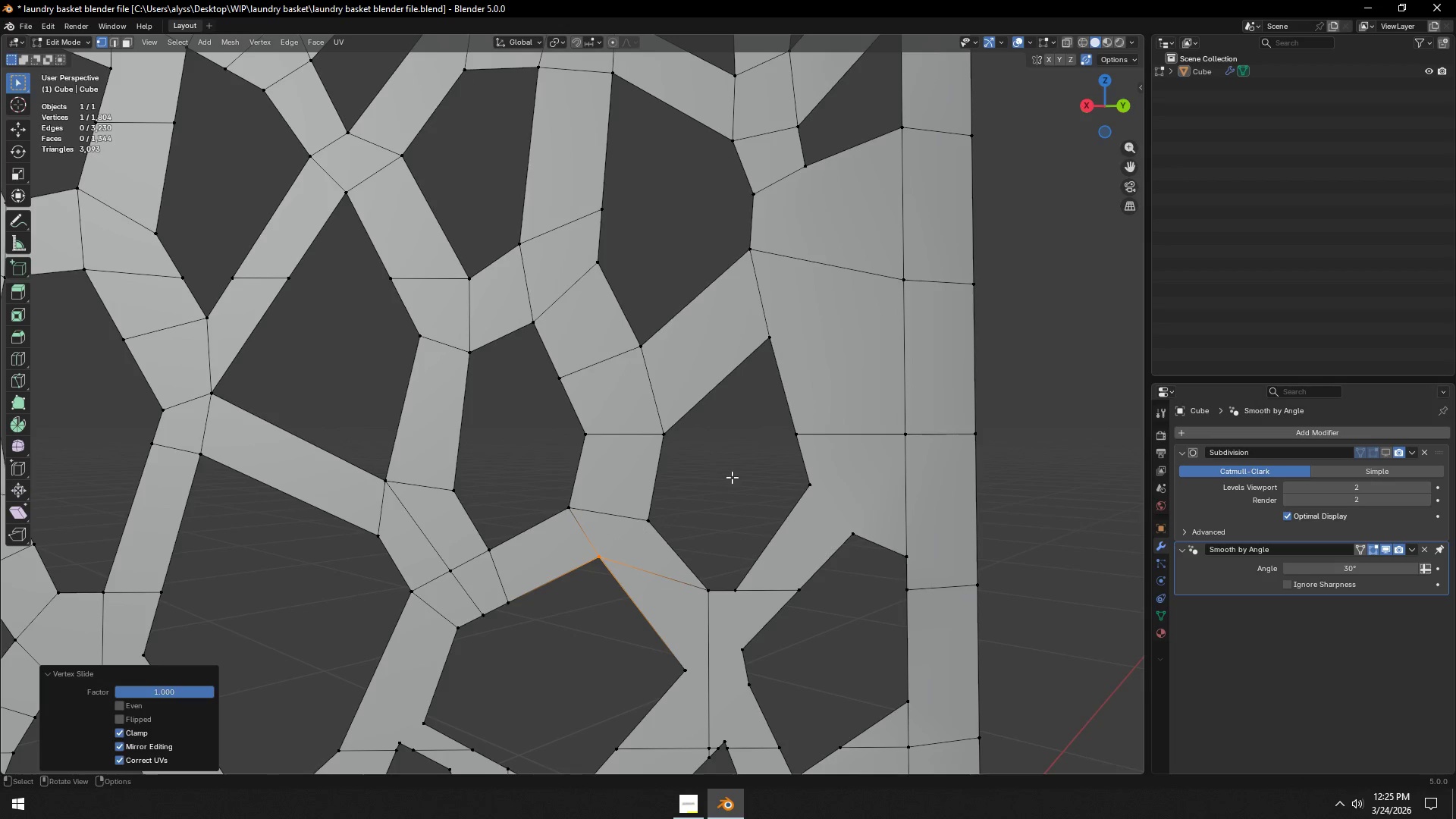 
left_click([733, 475])
 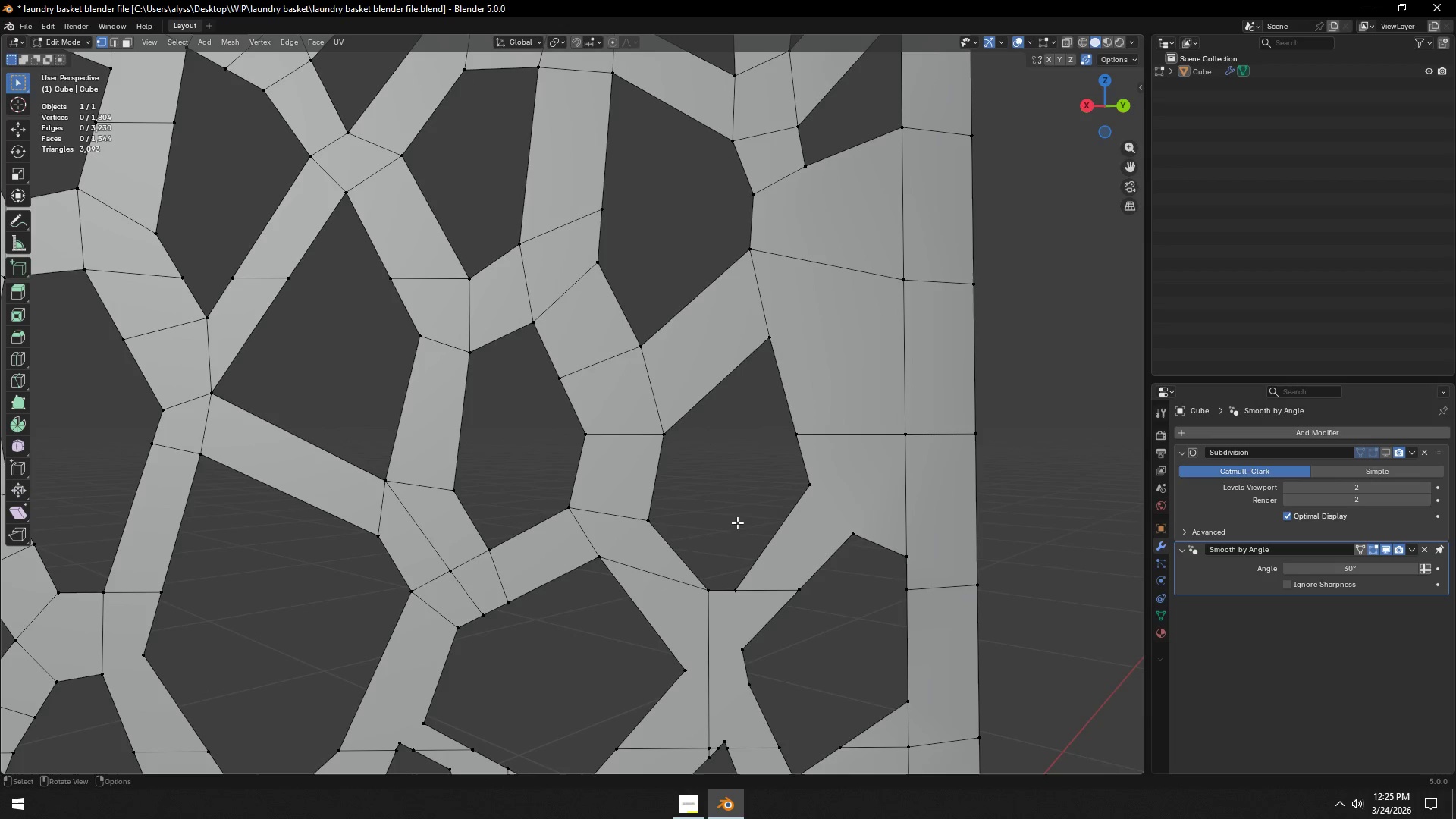 
hold_key(key=ShiftLeft, duration=0.56)
 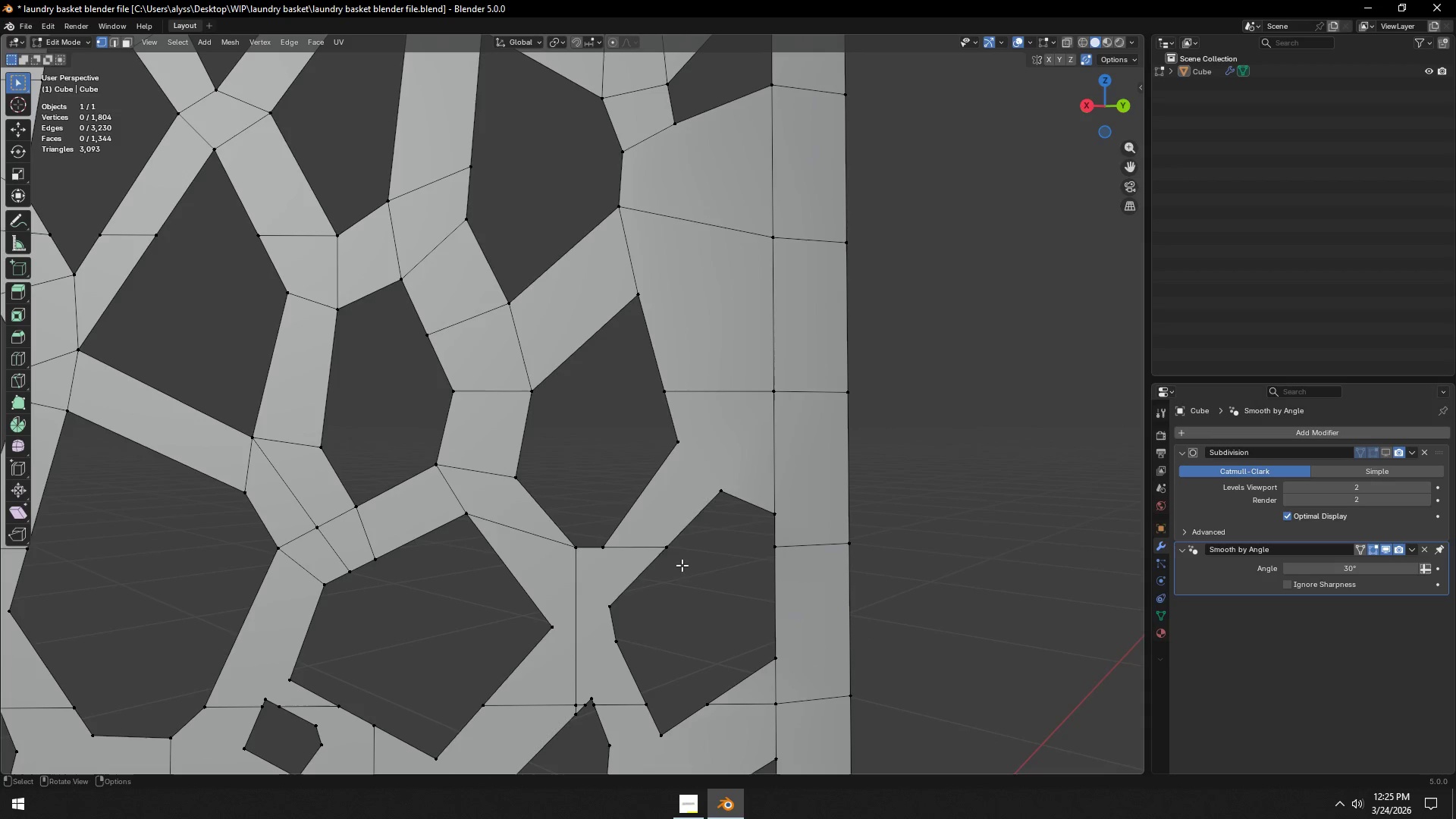 
left_click([682, 565])
 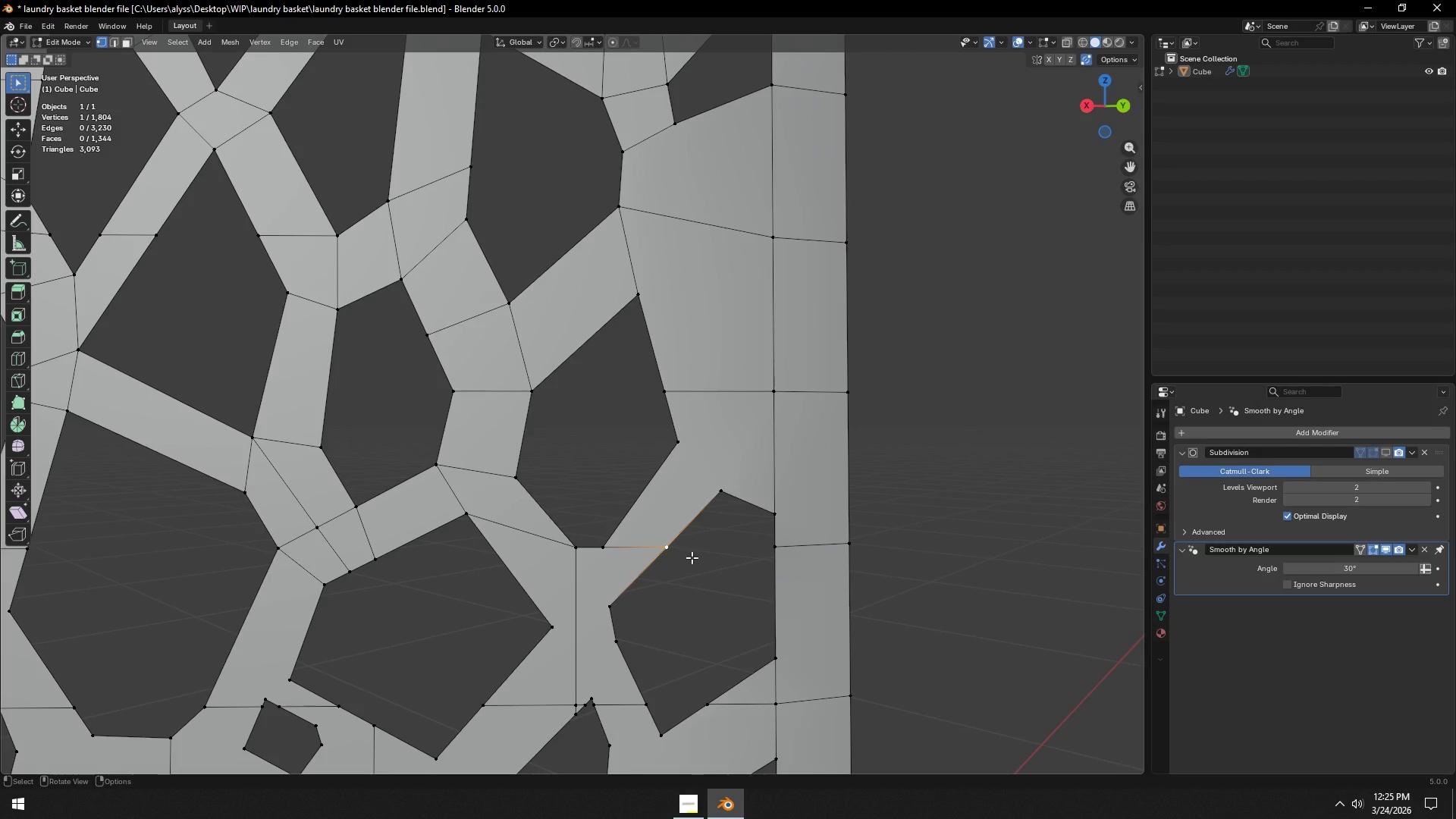 
type(gg)
 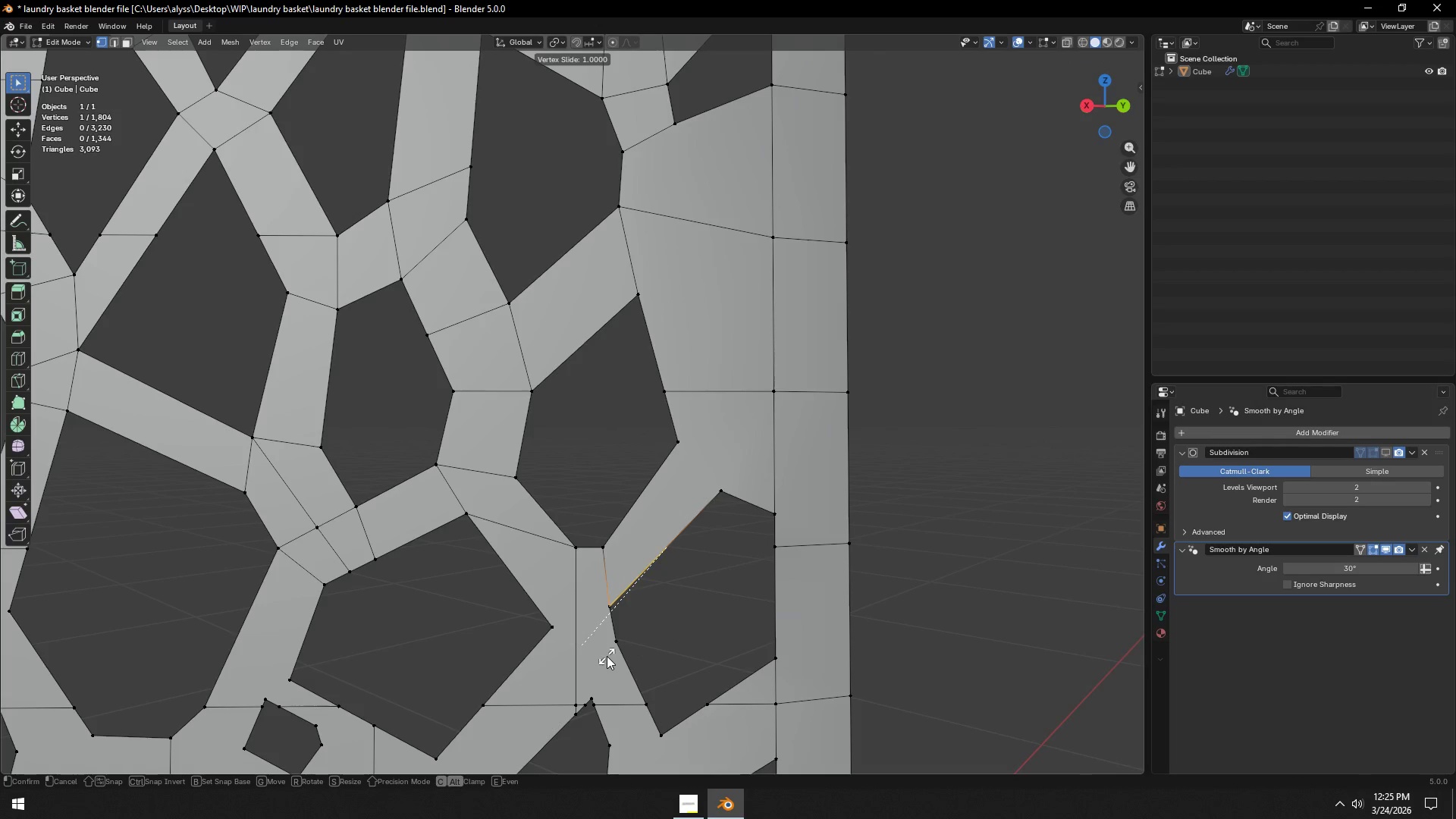 
left_click([607, 656])
 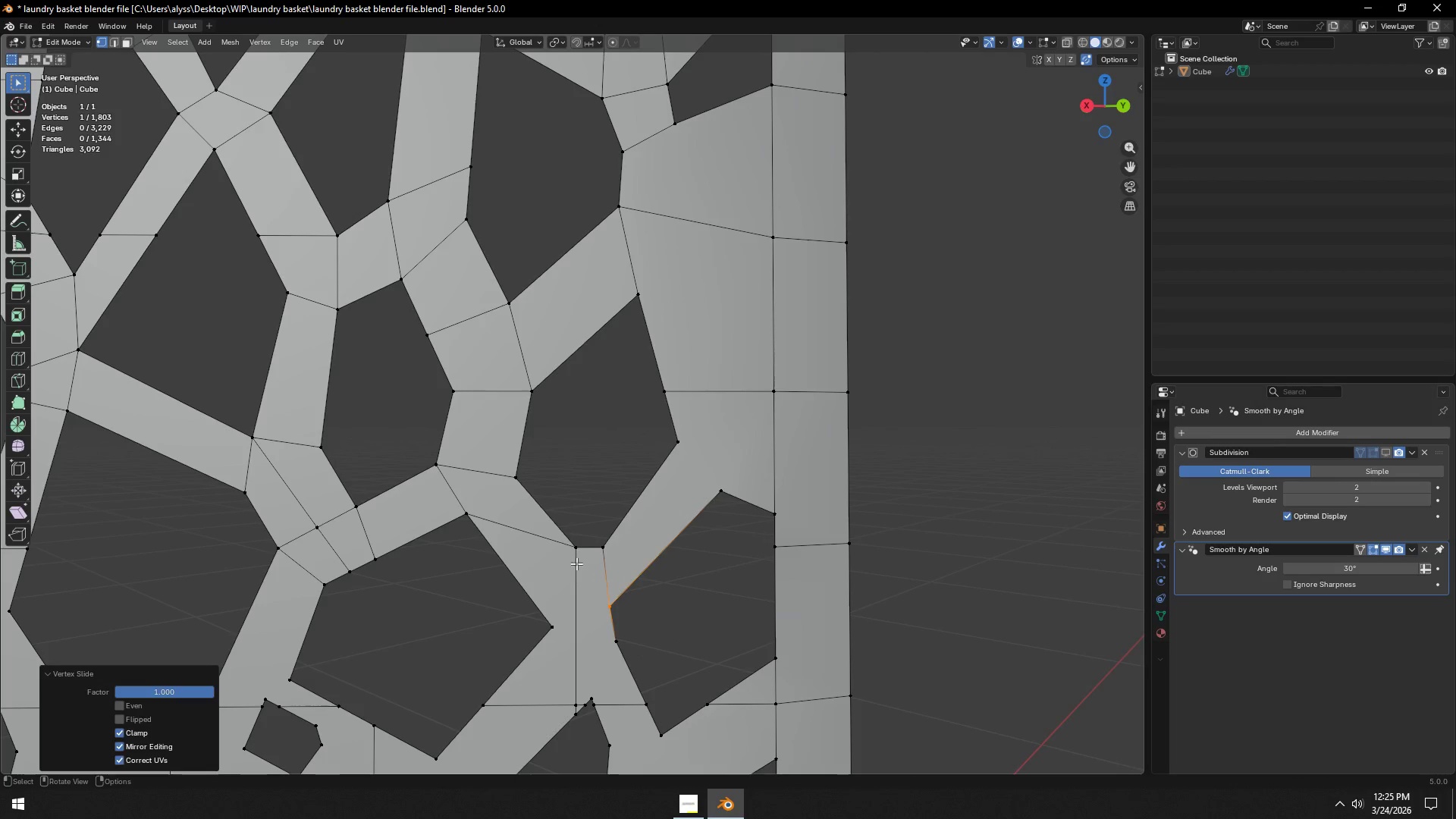 
left_click([573, 549])
 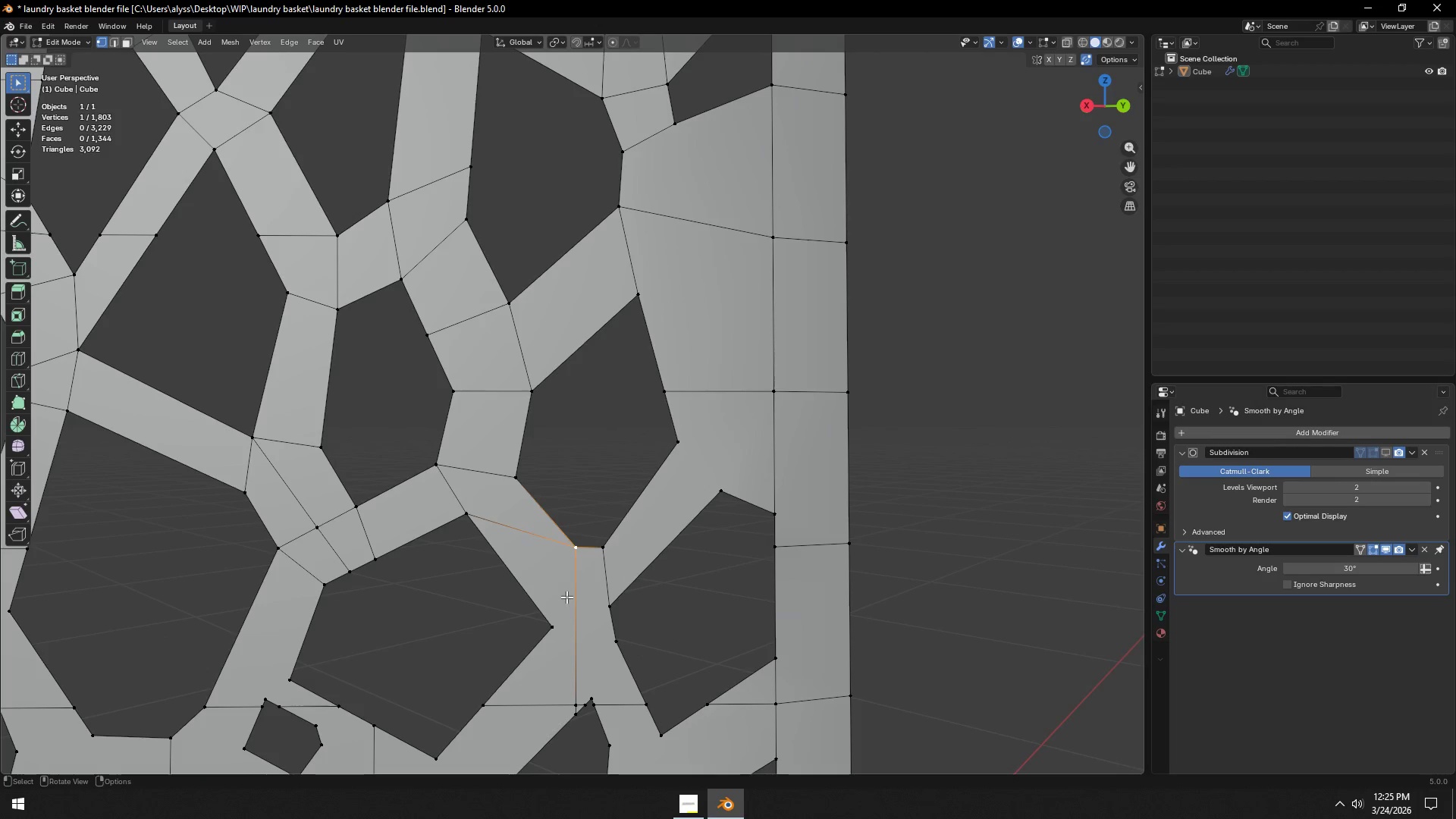 
hold_key(key=ShiftLeft, duration=0.47)
 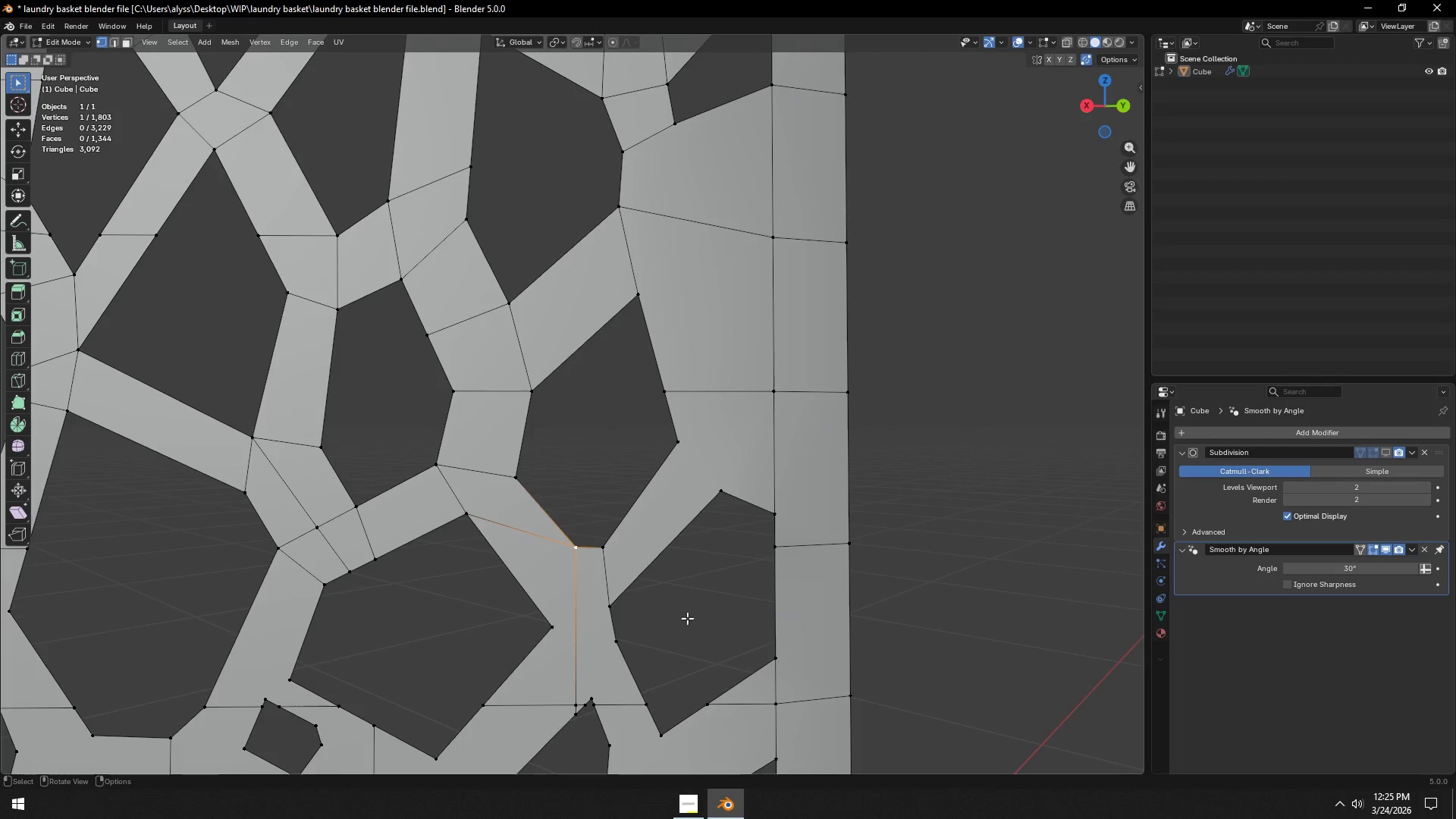 
left_click([687, 618])
 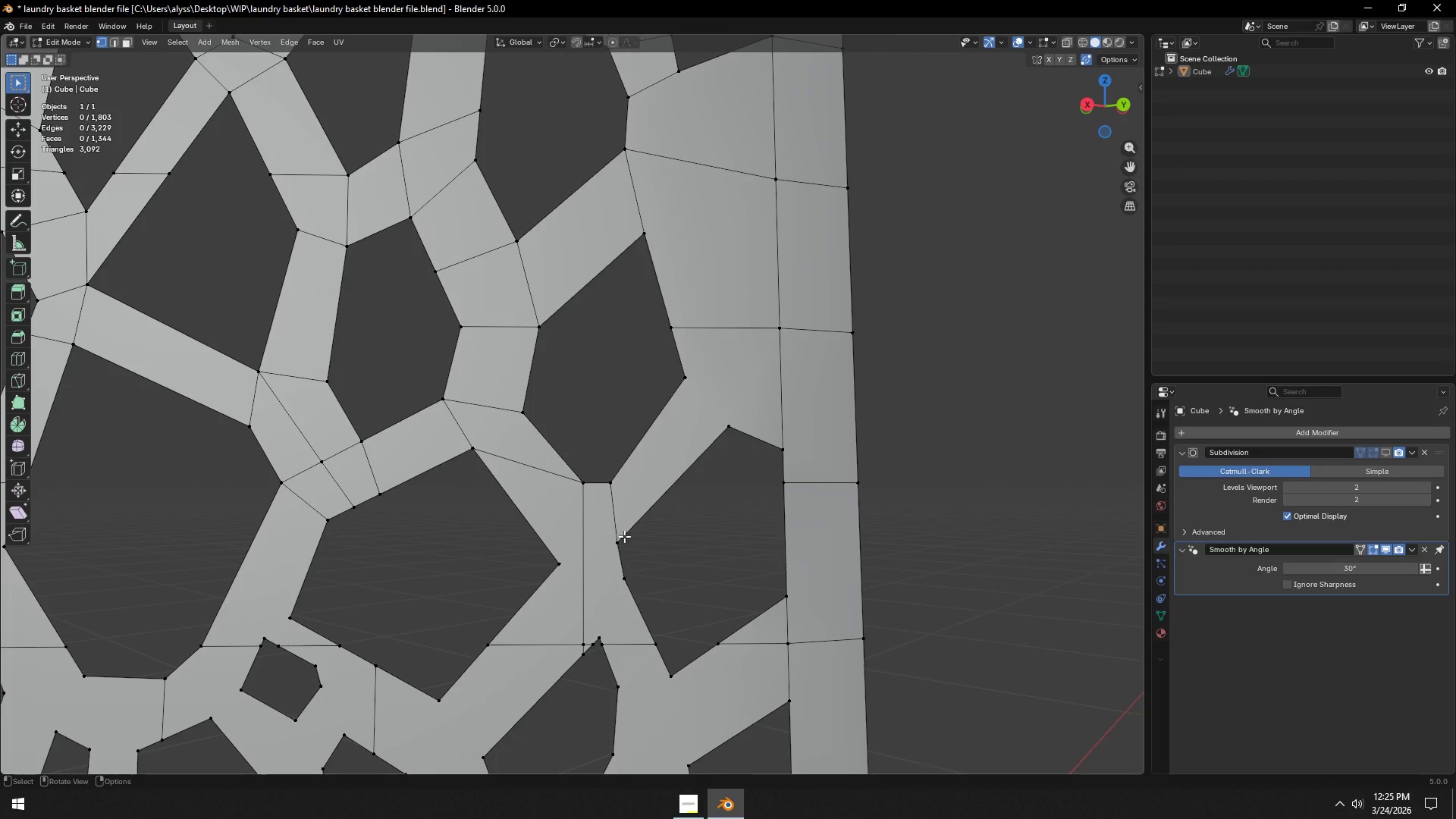 
left_click([579, 491])
 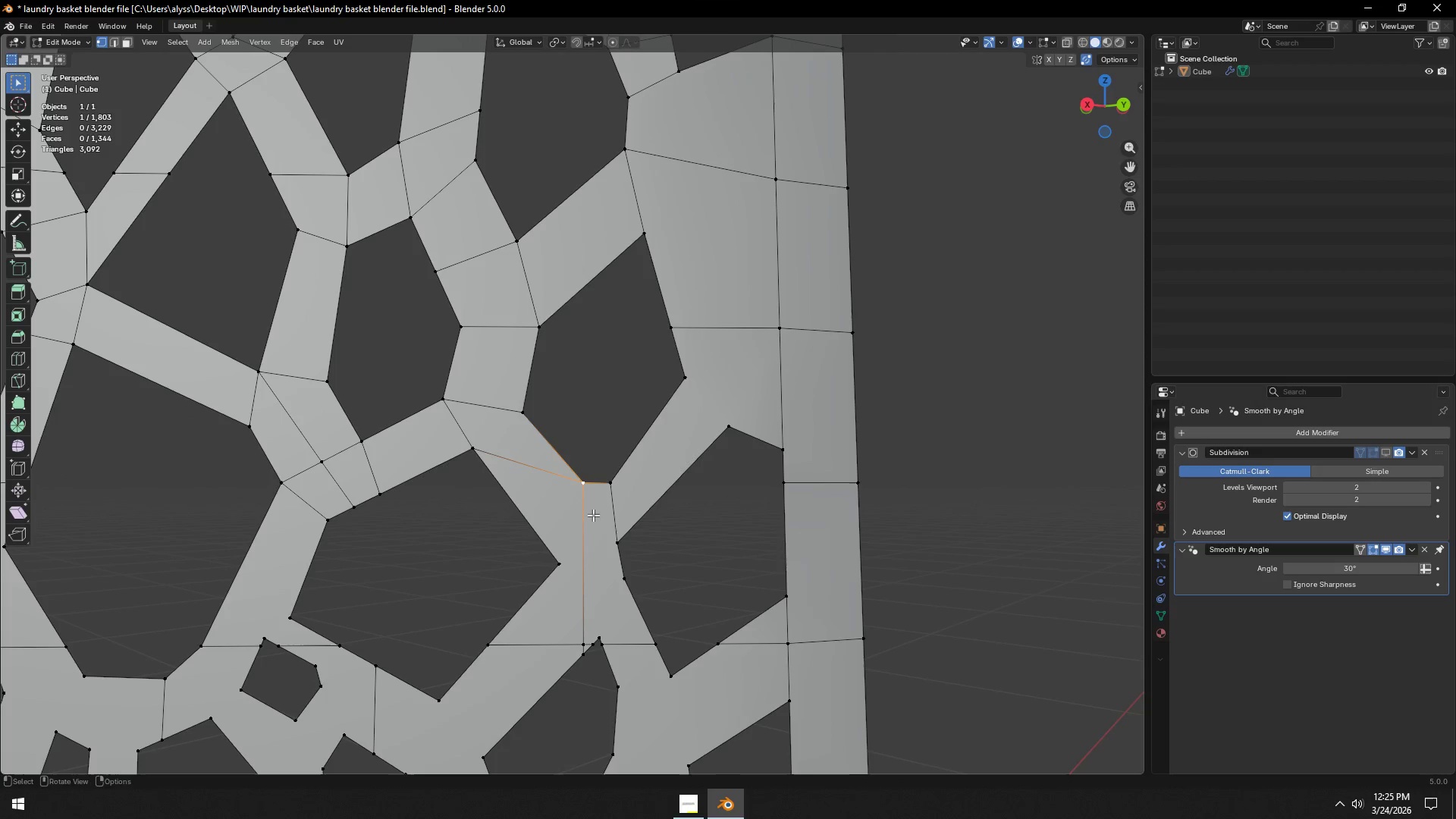 
hold_key(key=ShiftLeft, duration=0.42)
double_click([617, 540])
 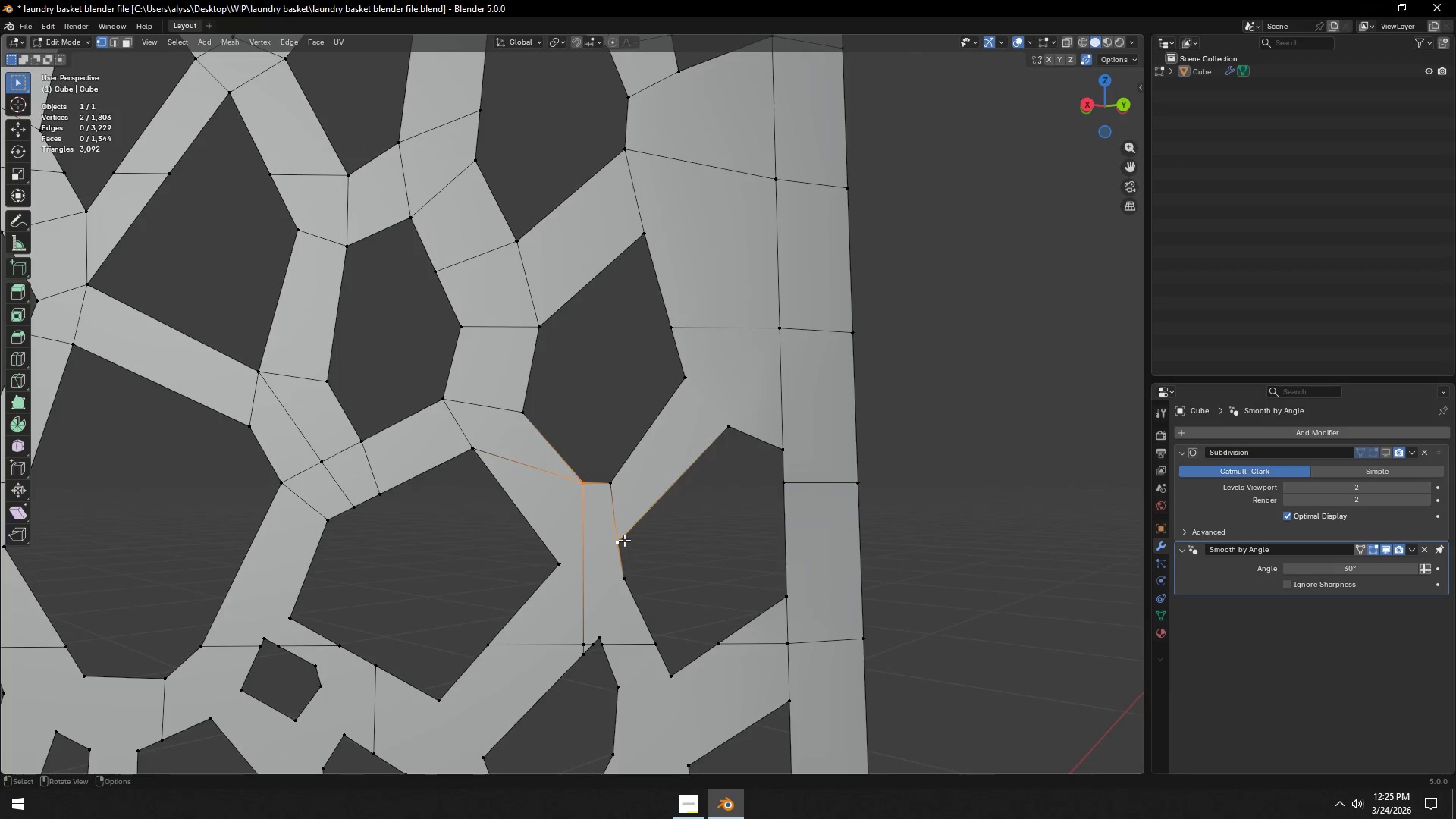 
key(J)
 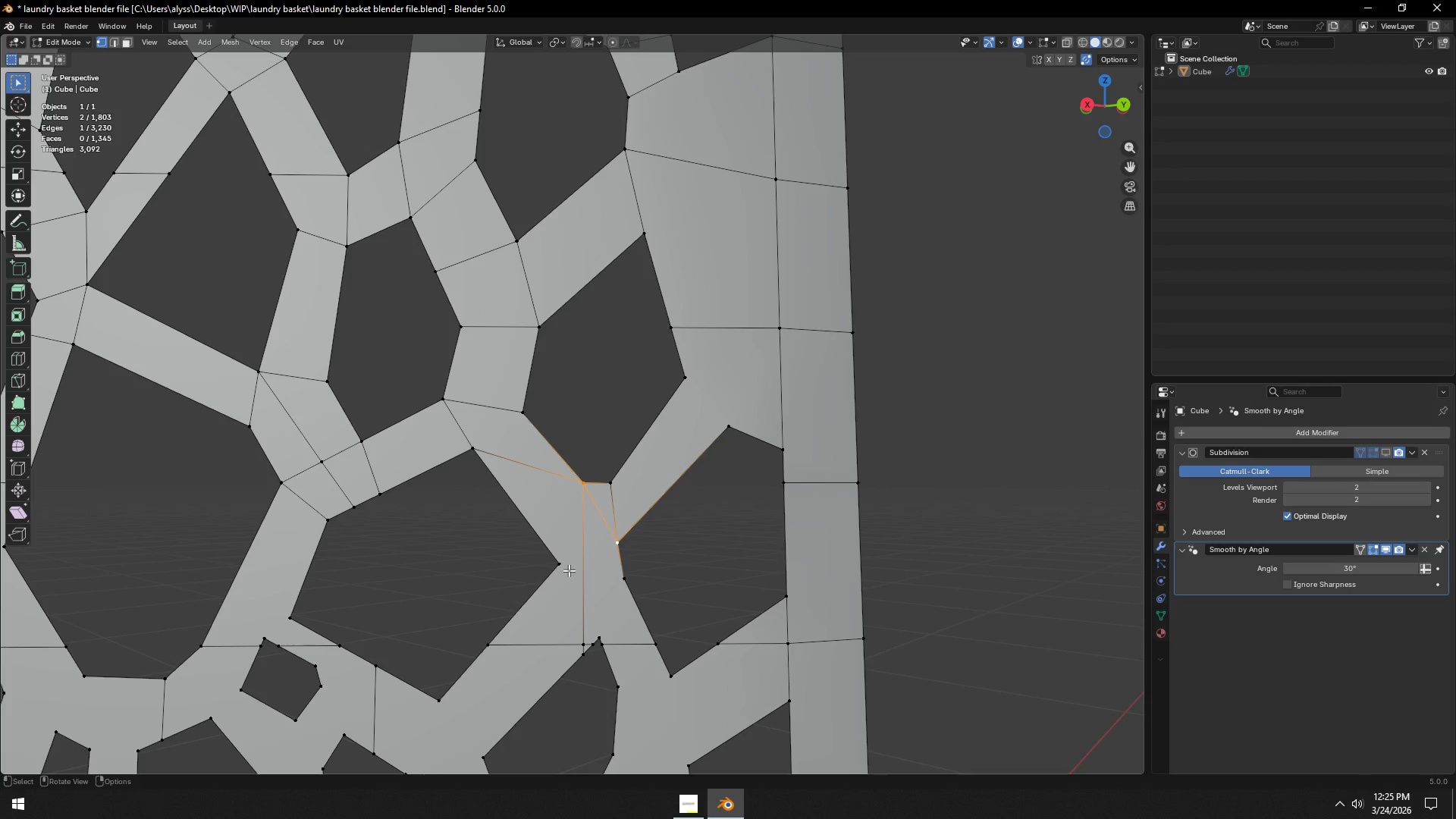 
left_click([560, 571])
 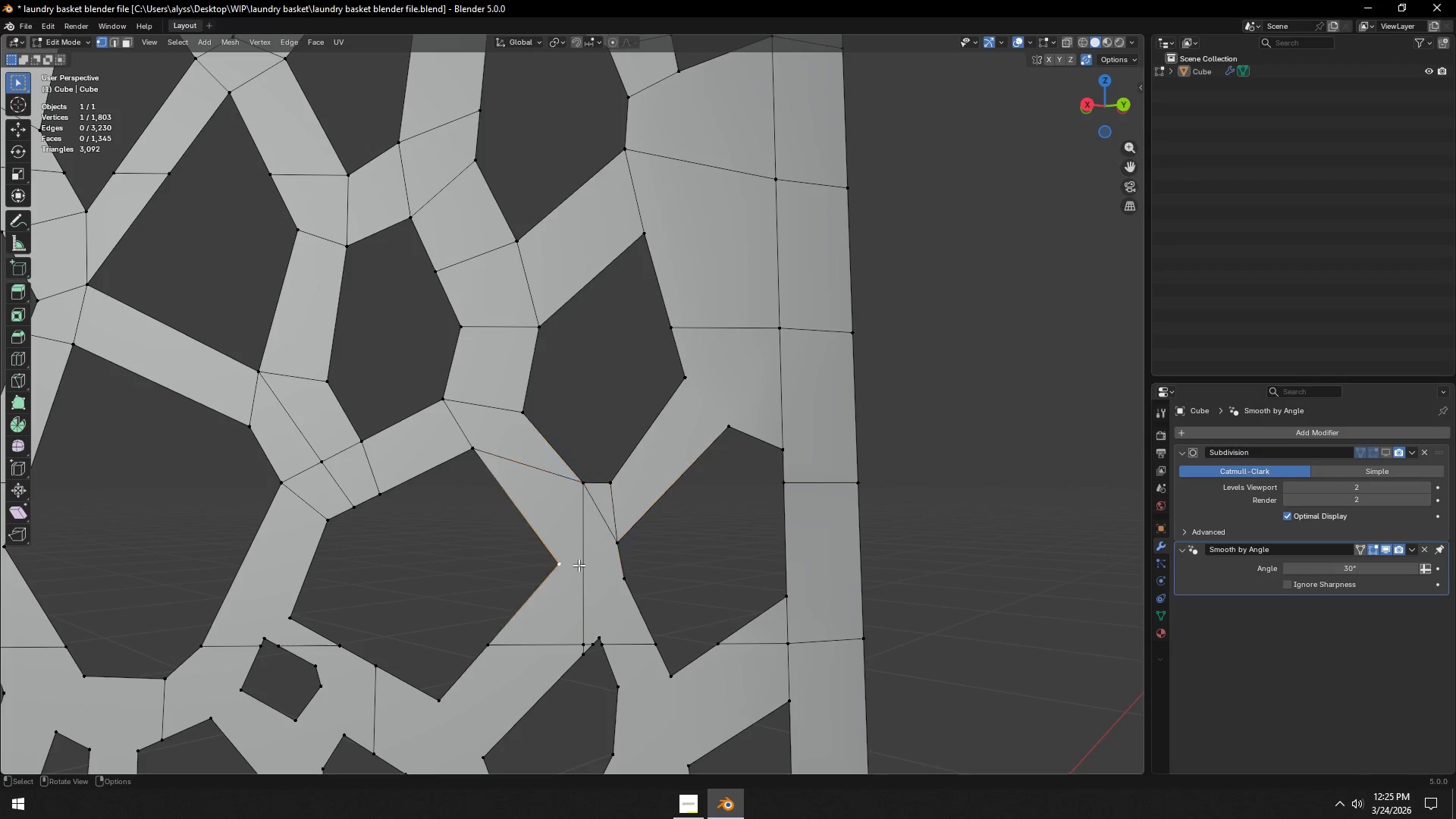 
hold_key(key=ShiftLeft, duration=0.42)
double_click([617, 550])
 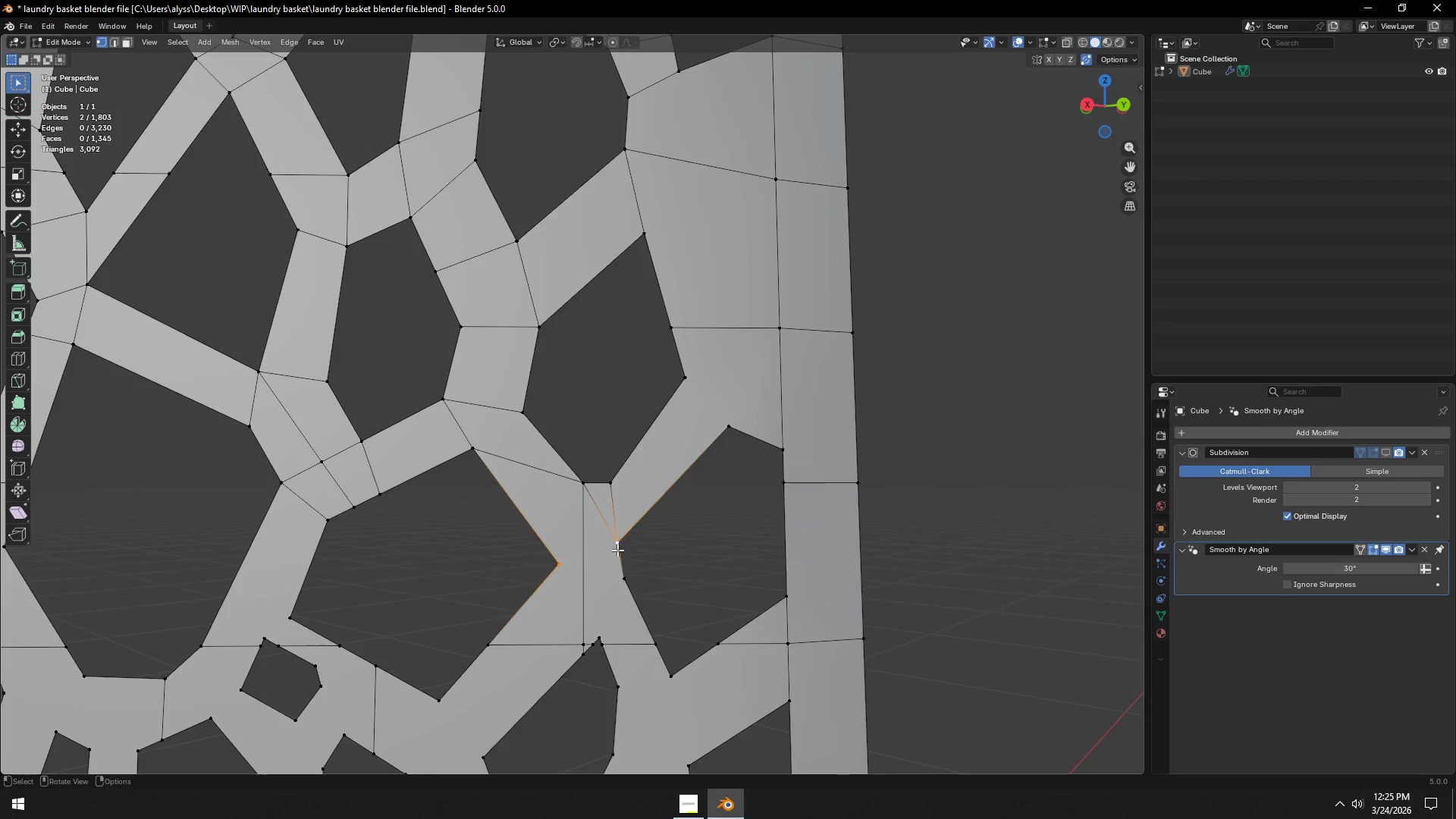 
key(J)
 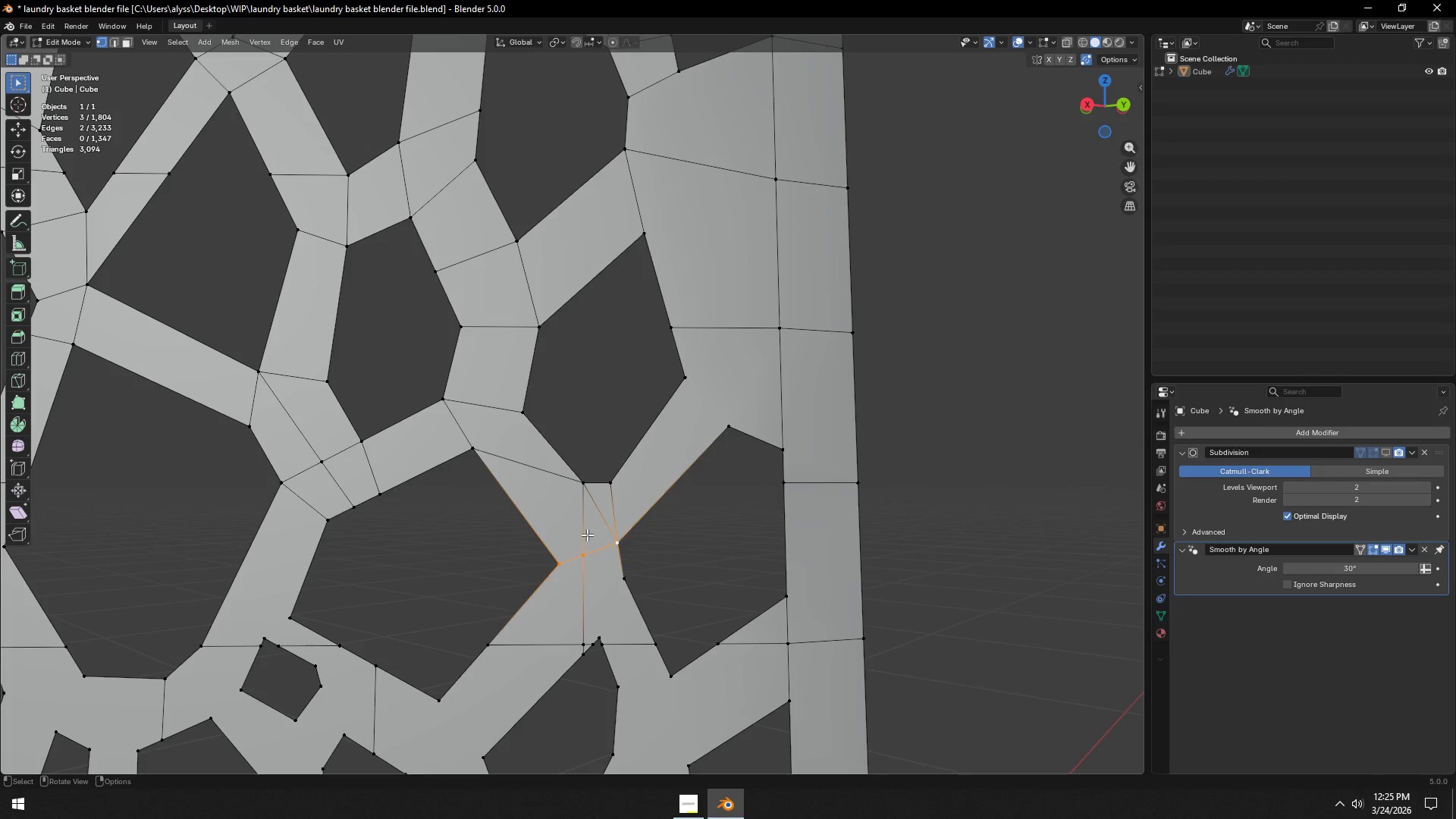 
key(2)
 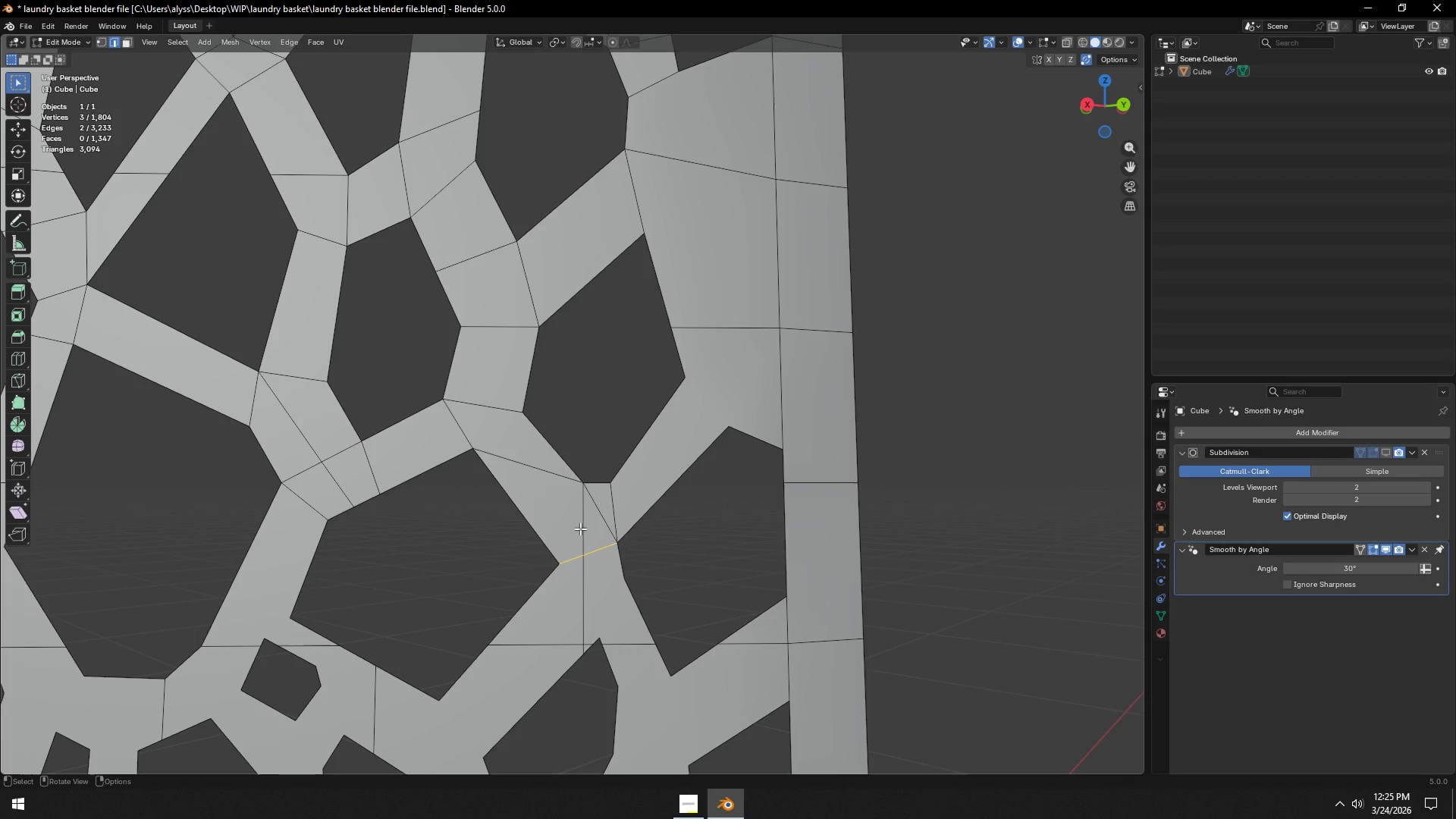 
left_click([580, 529])
 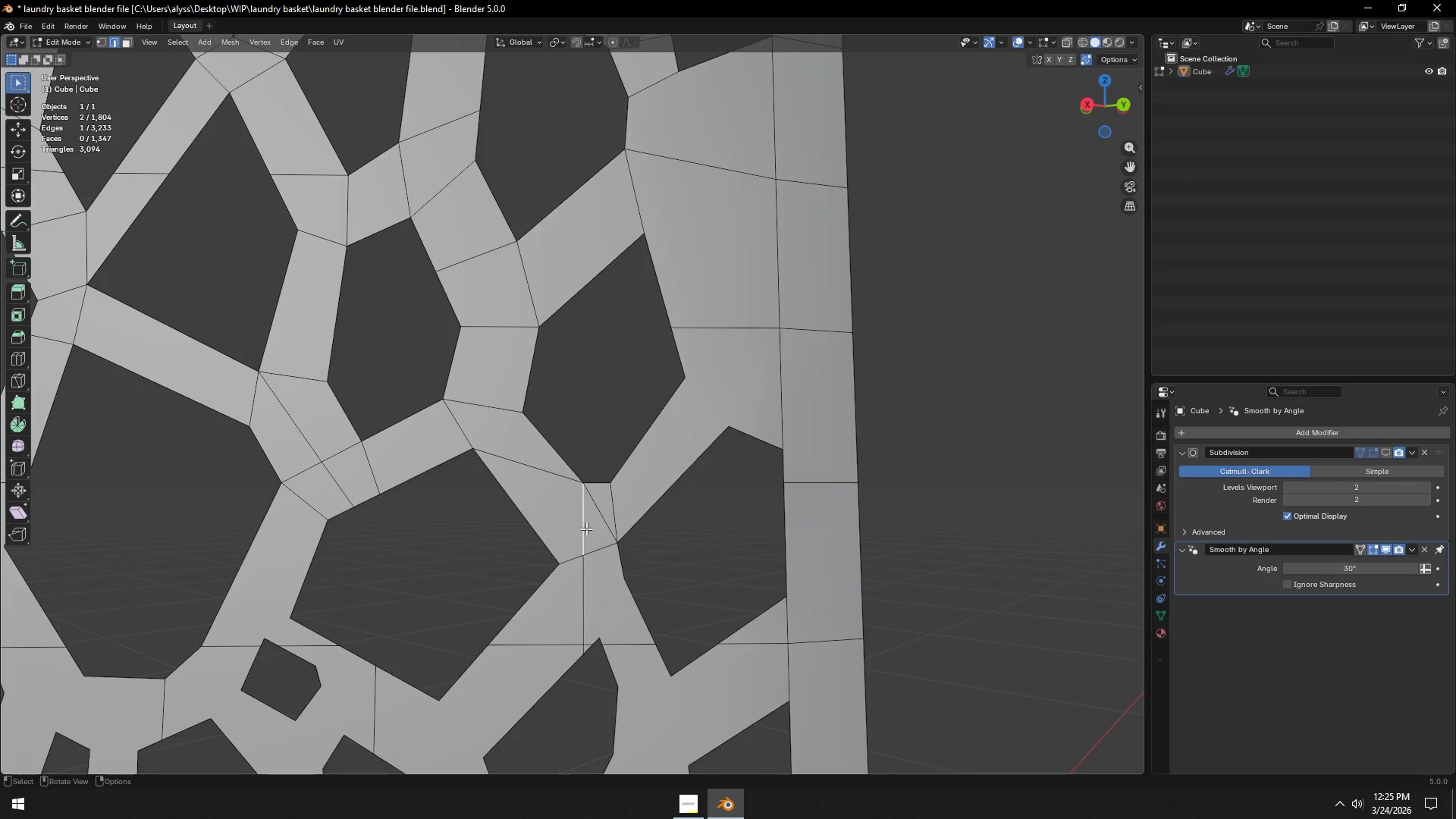 
key(Control+Z)
 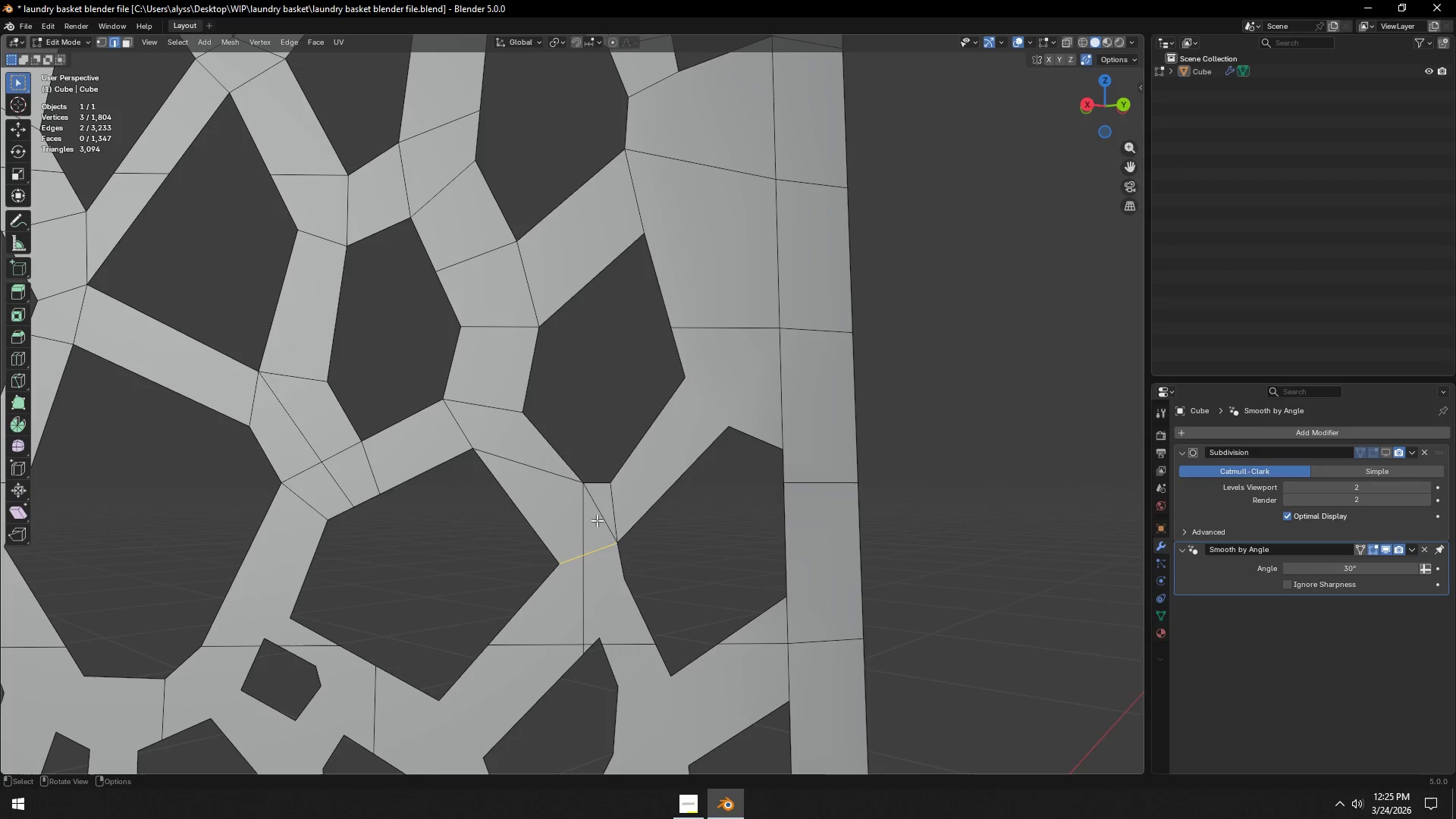 
left_click([587, 522])
 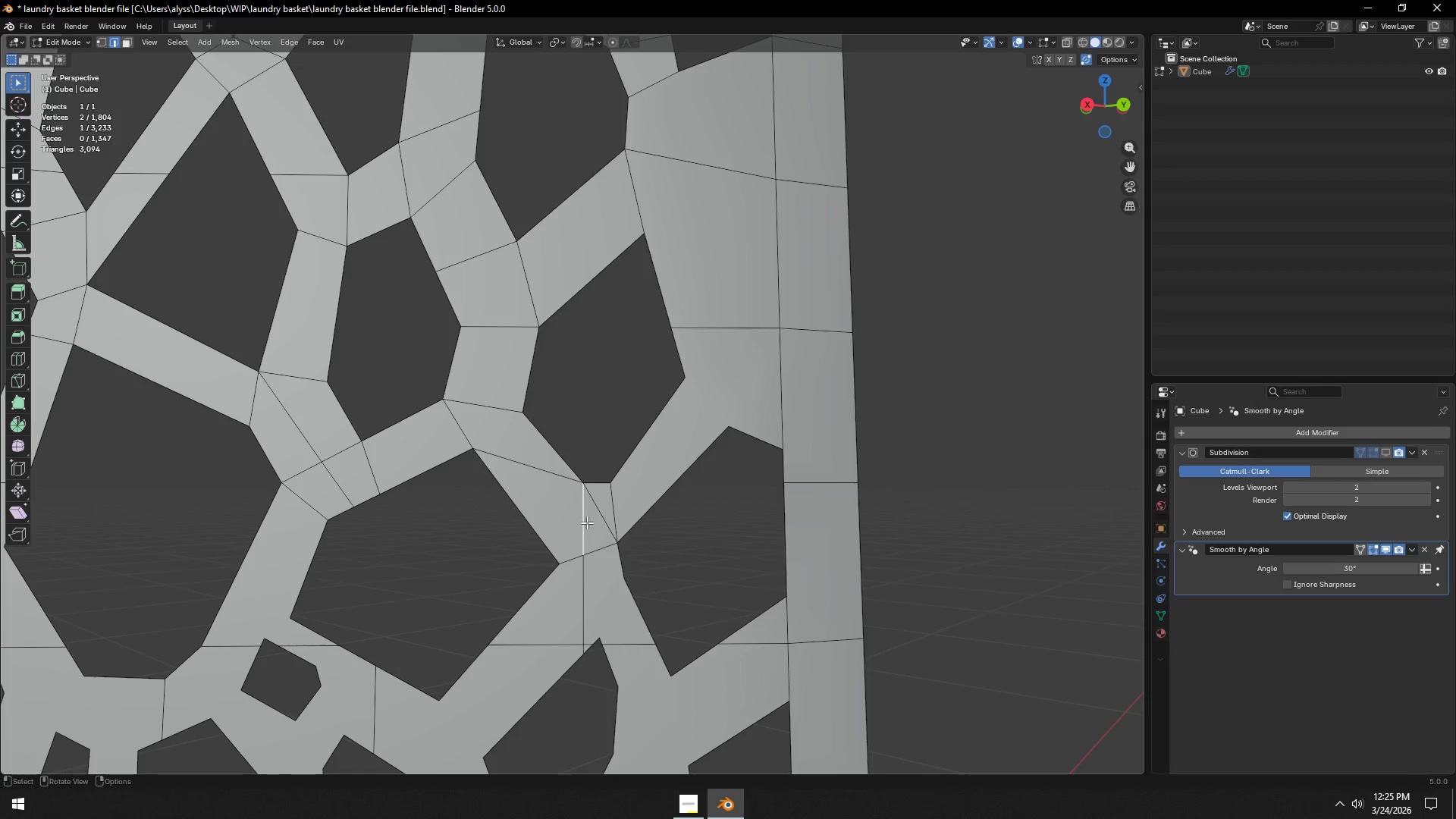 
key(Control+ControlLeft)
 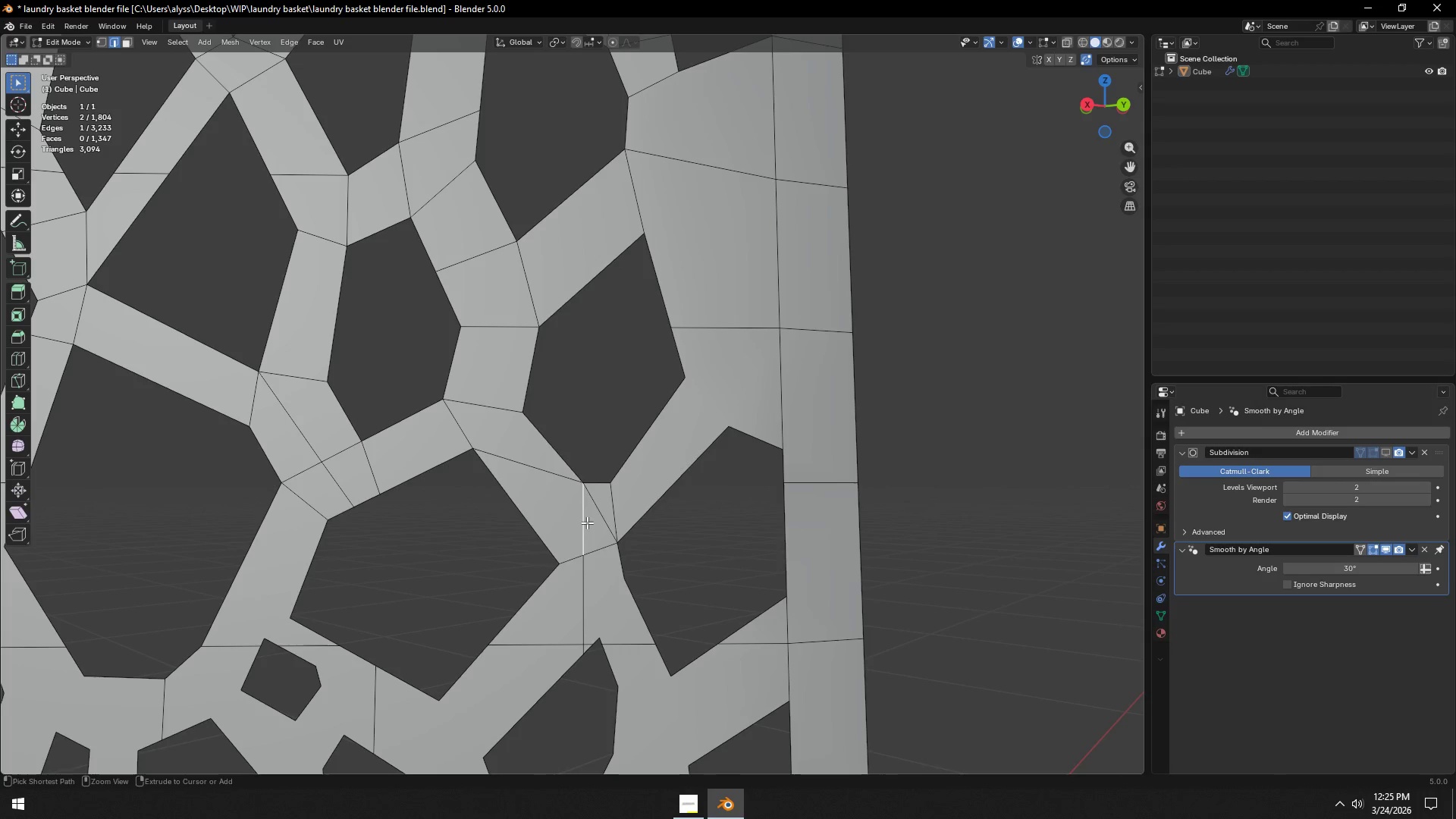 
key(Control+X)
 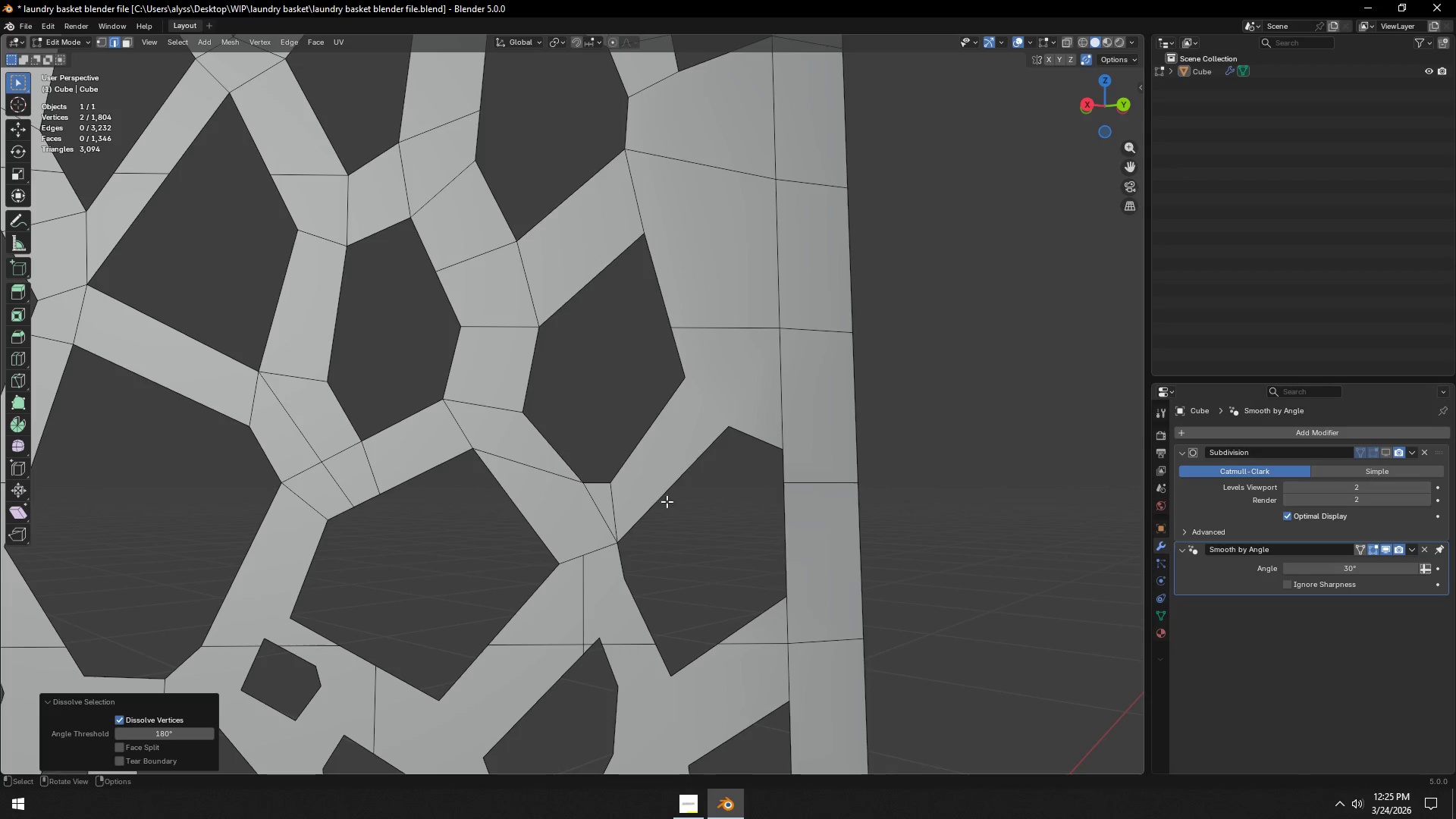 
left_click([672, 491])
 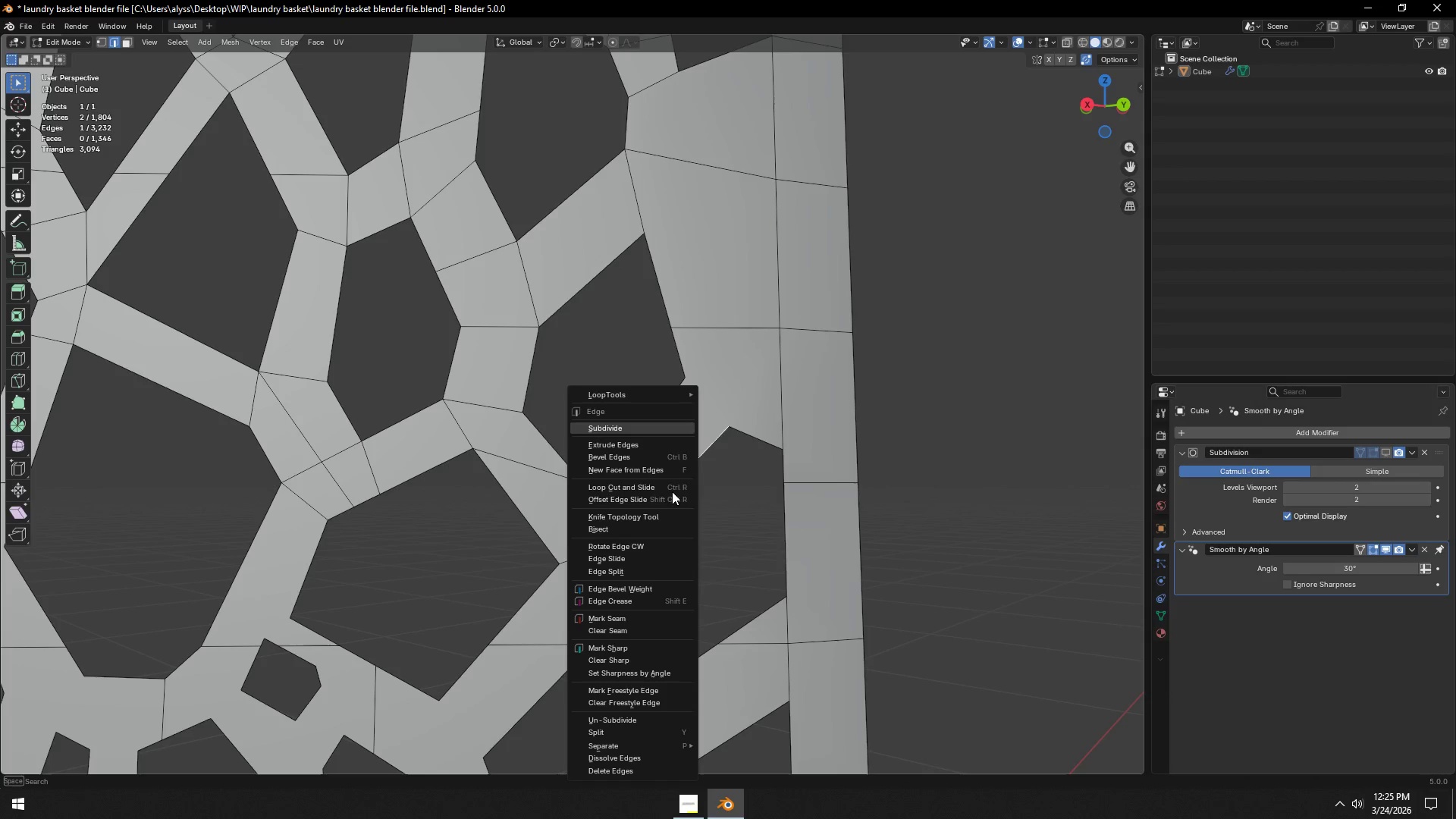 
right_click([672, 491])
 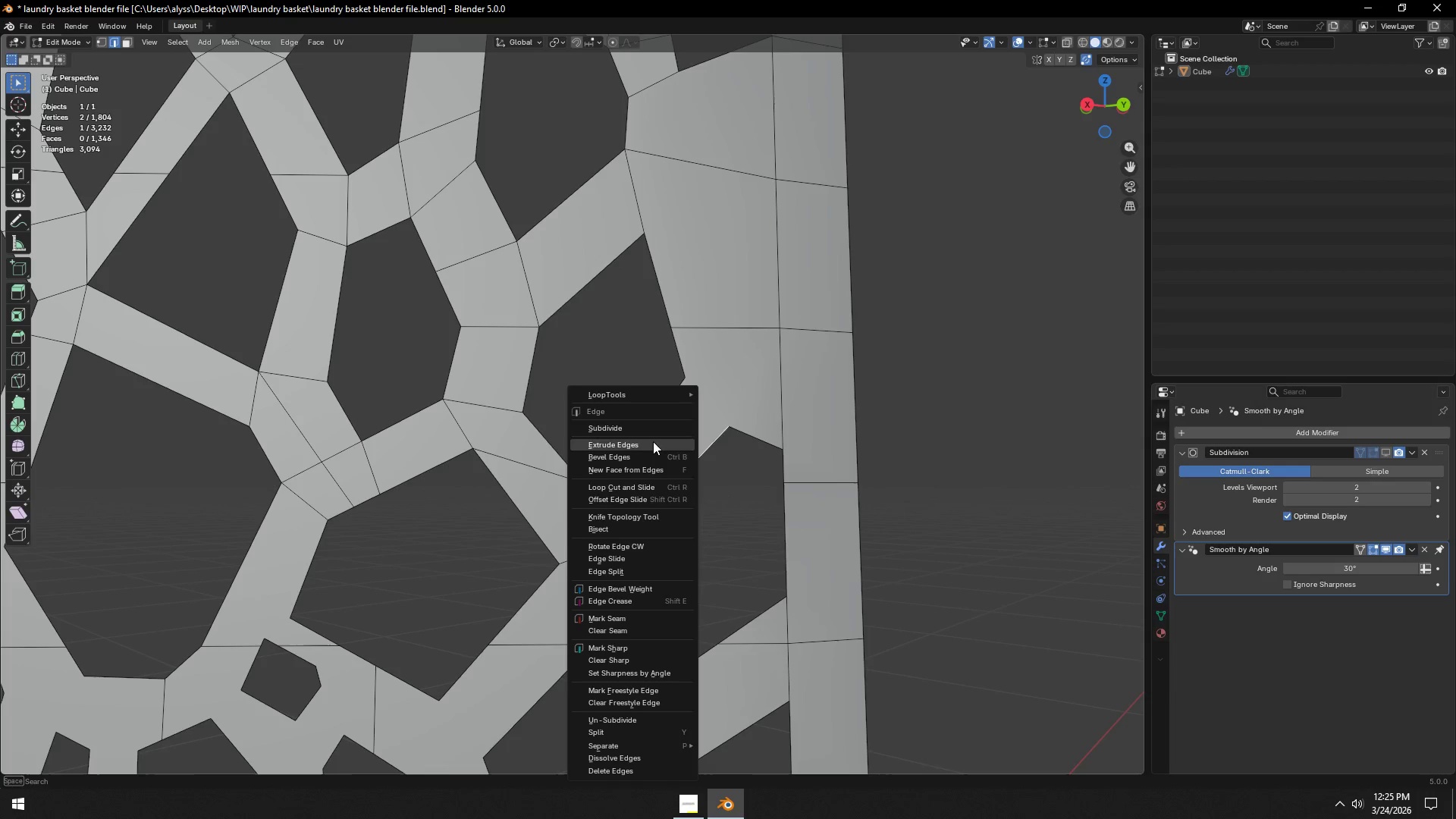 
left_click([653, 431])
 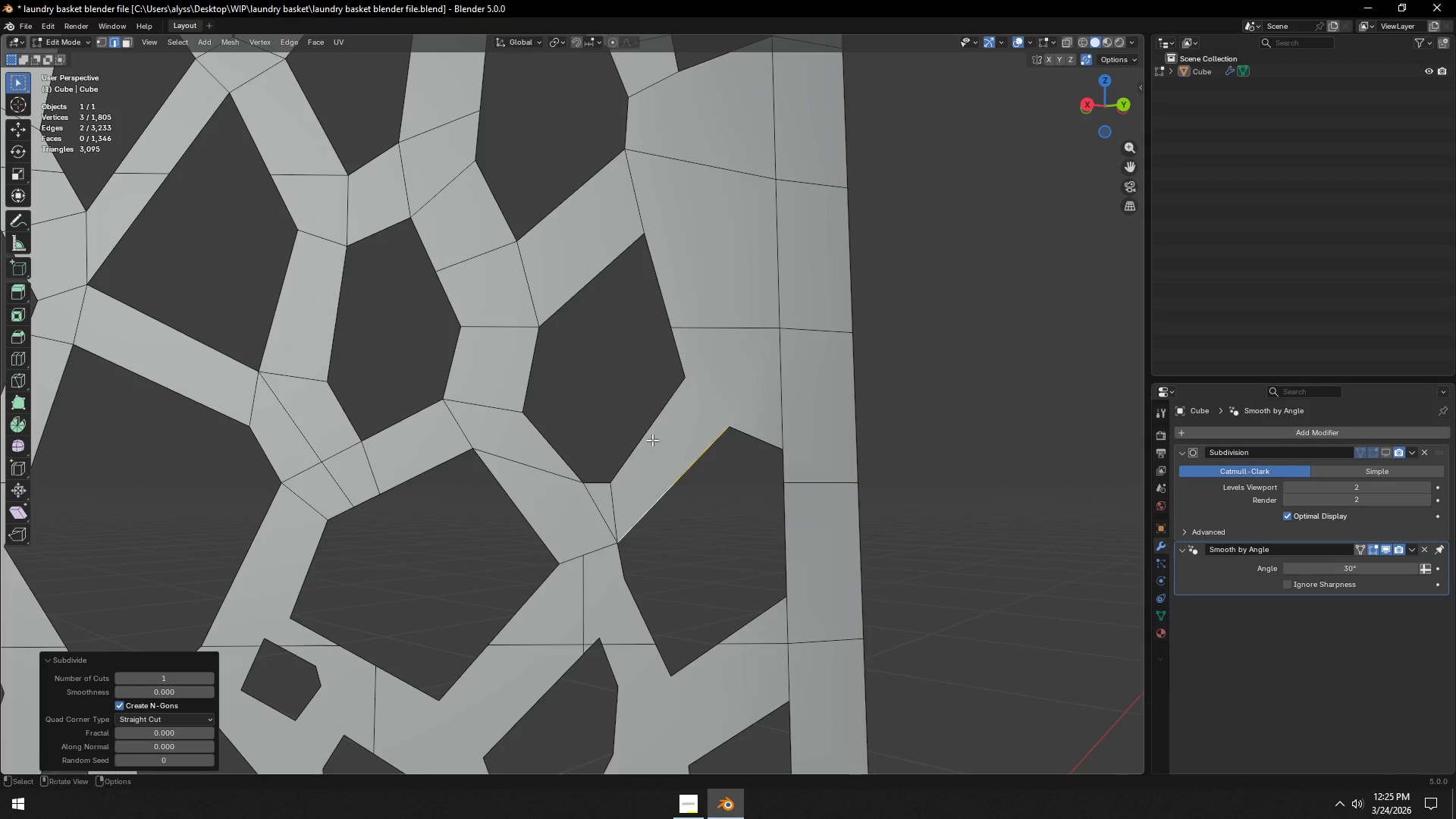 
key(1)
 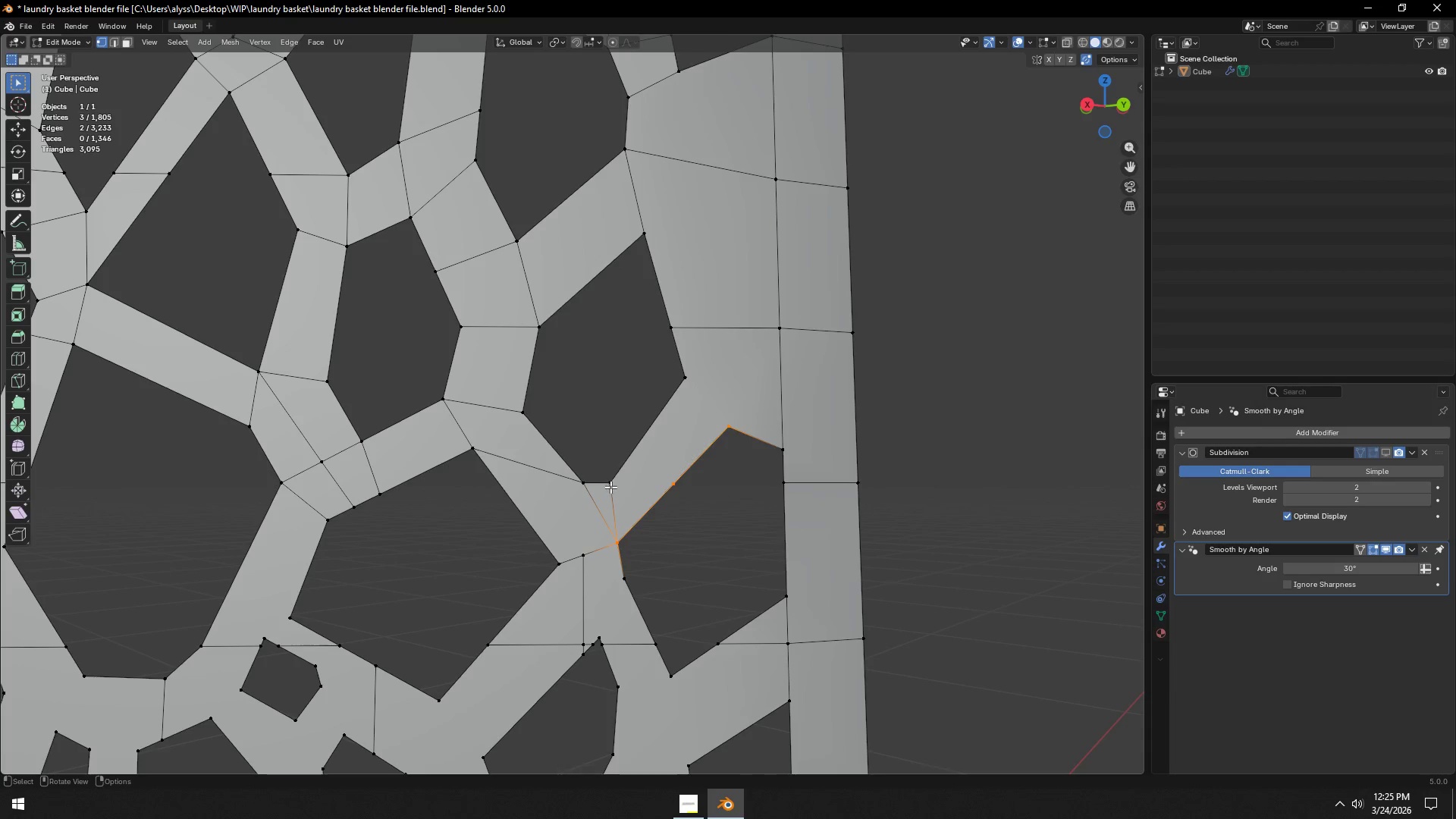 
left_click([610, 487])
 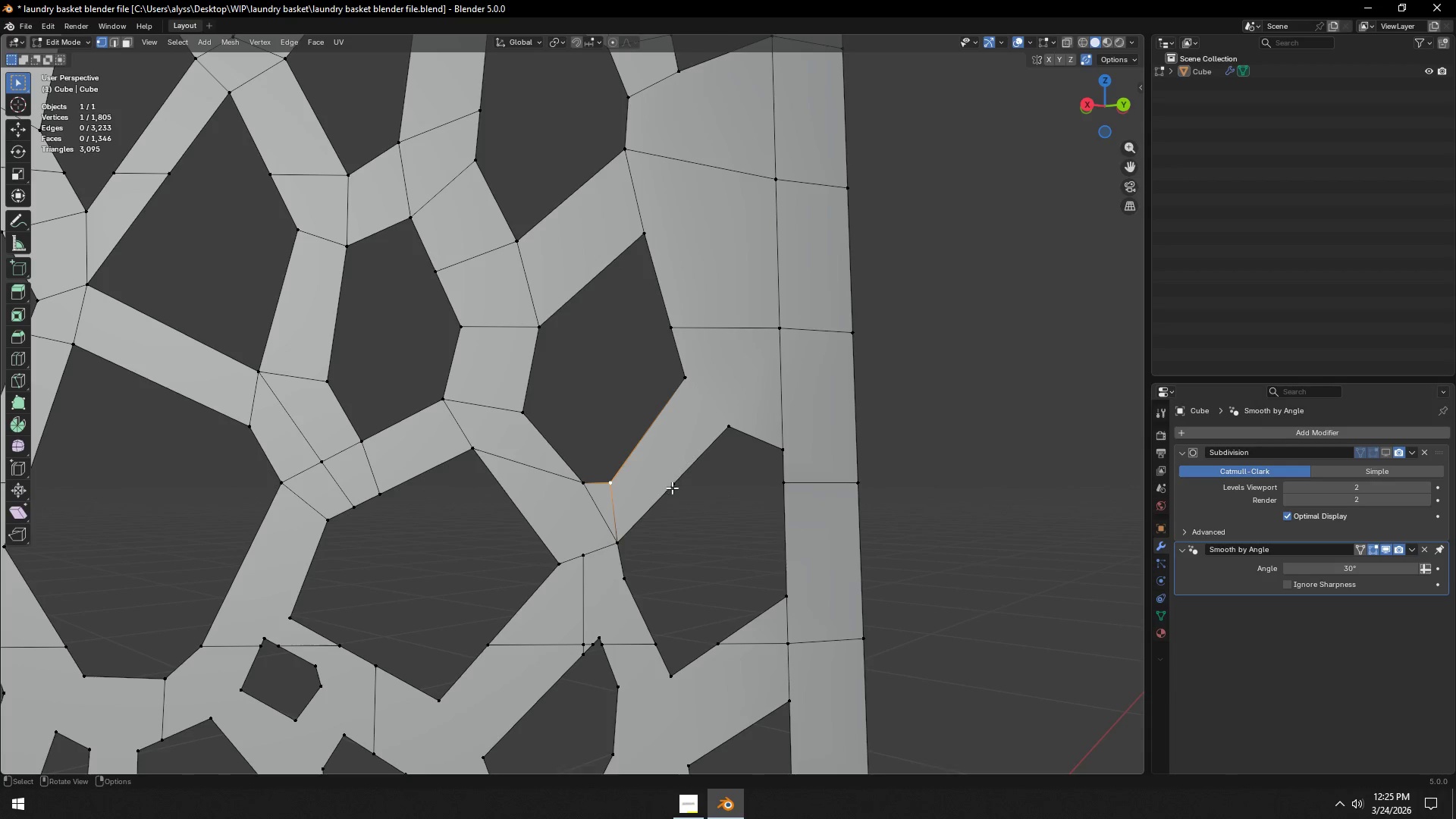 
left_click([680, 488])
 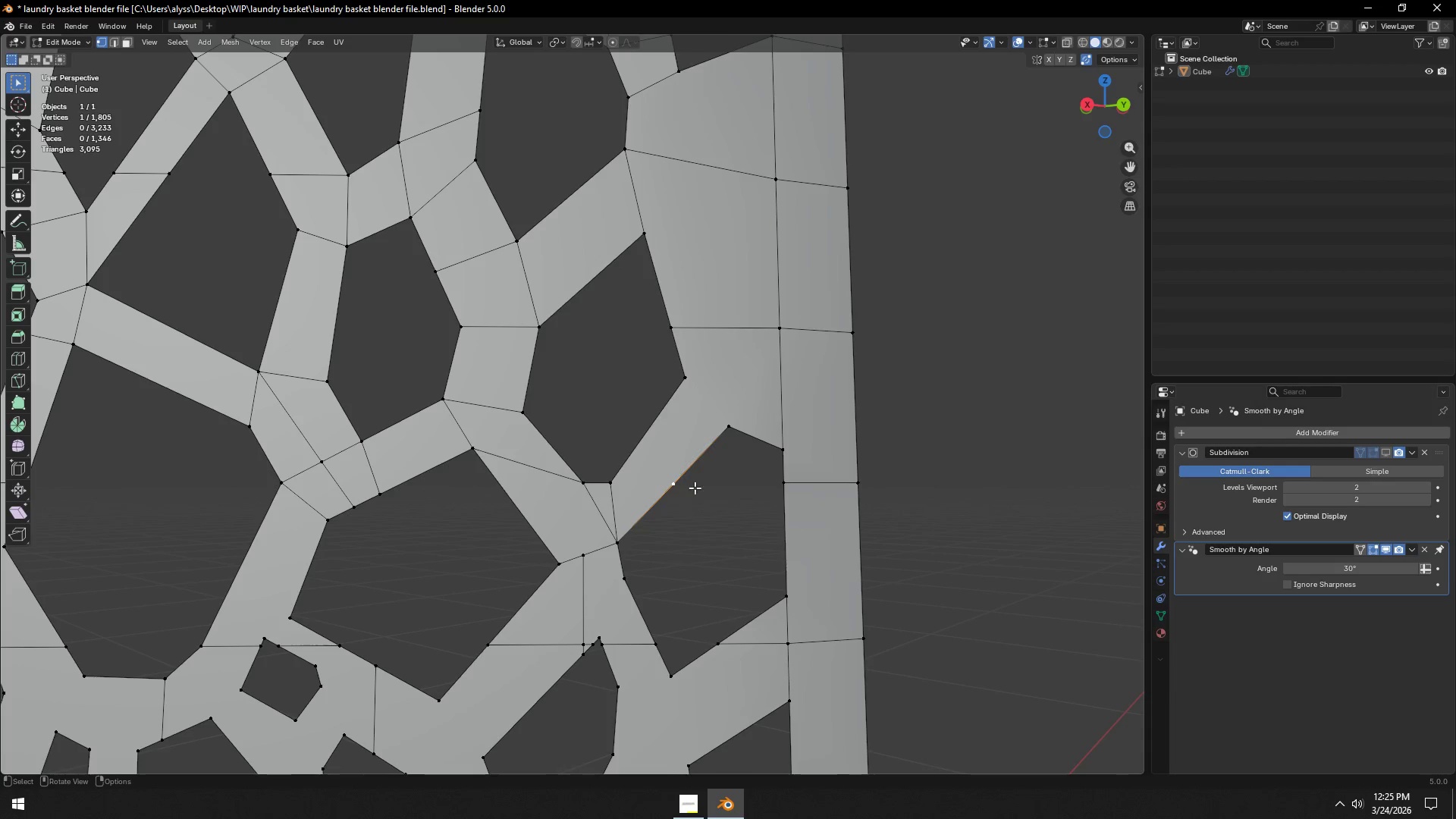 
type(gg)
 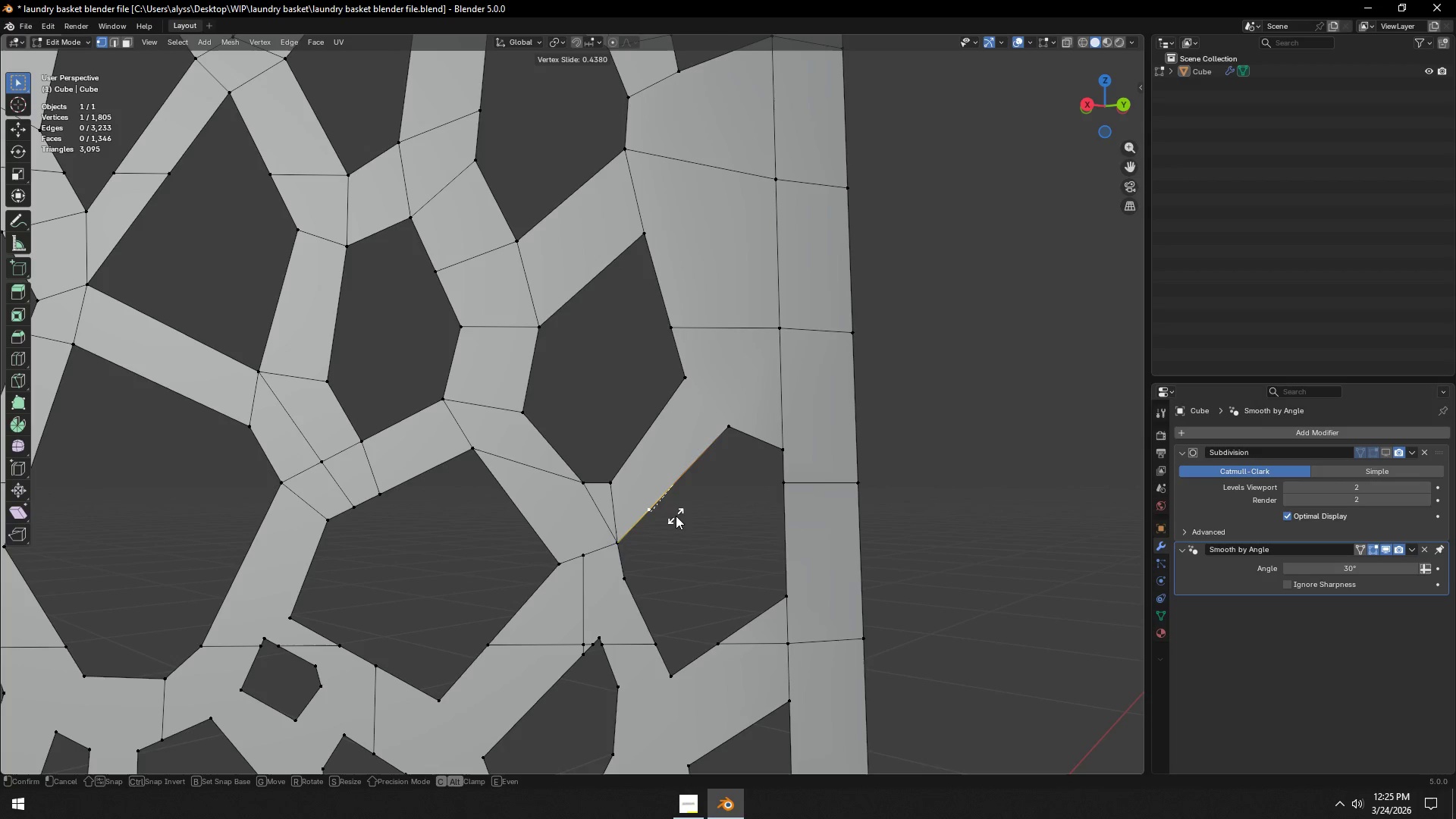 
left_click([675, 516])
 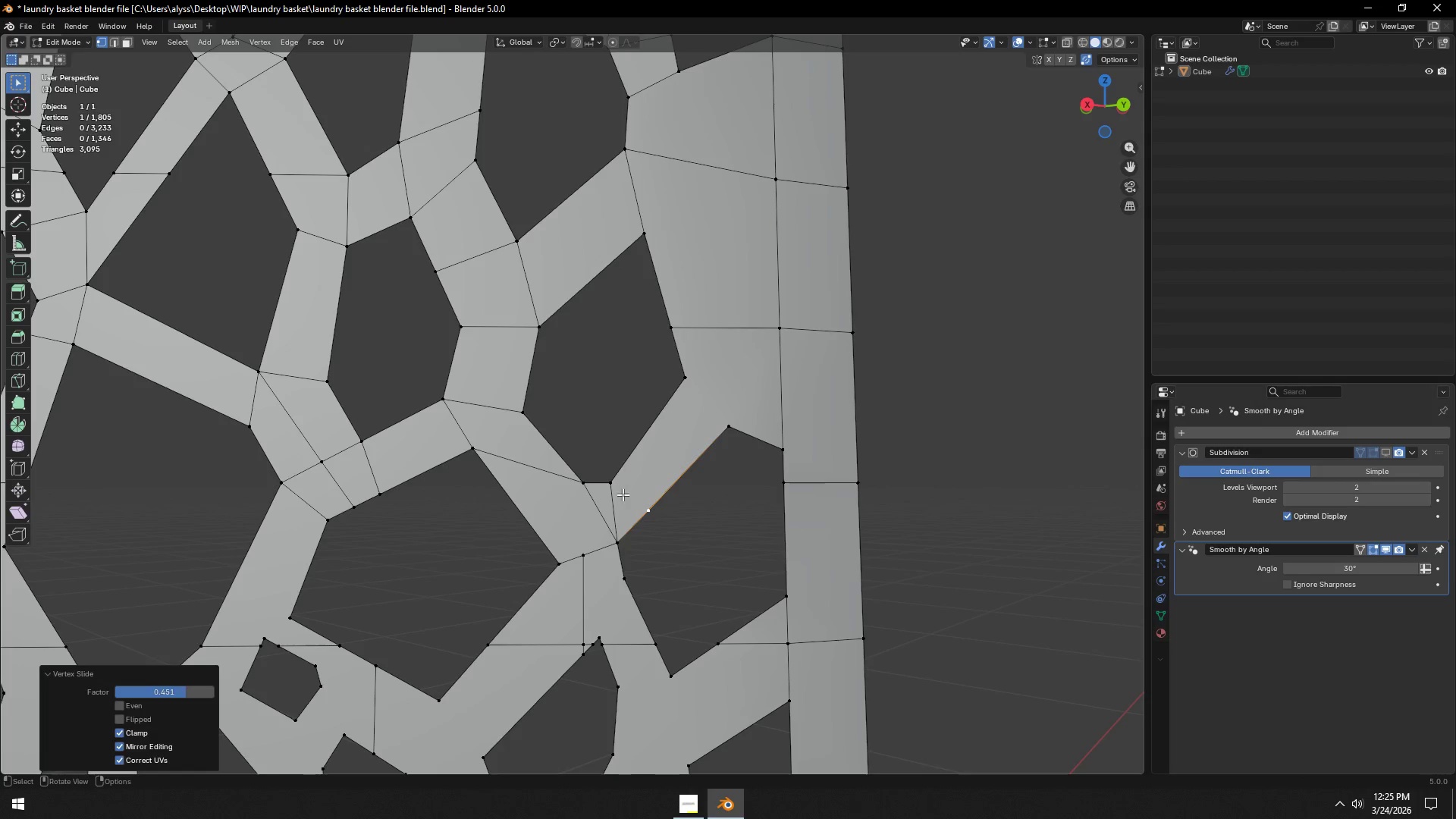 
double_click([615, 484])
 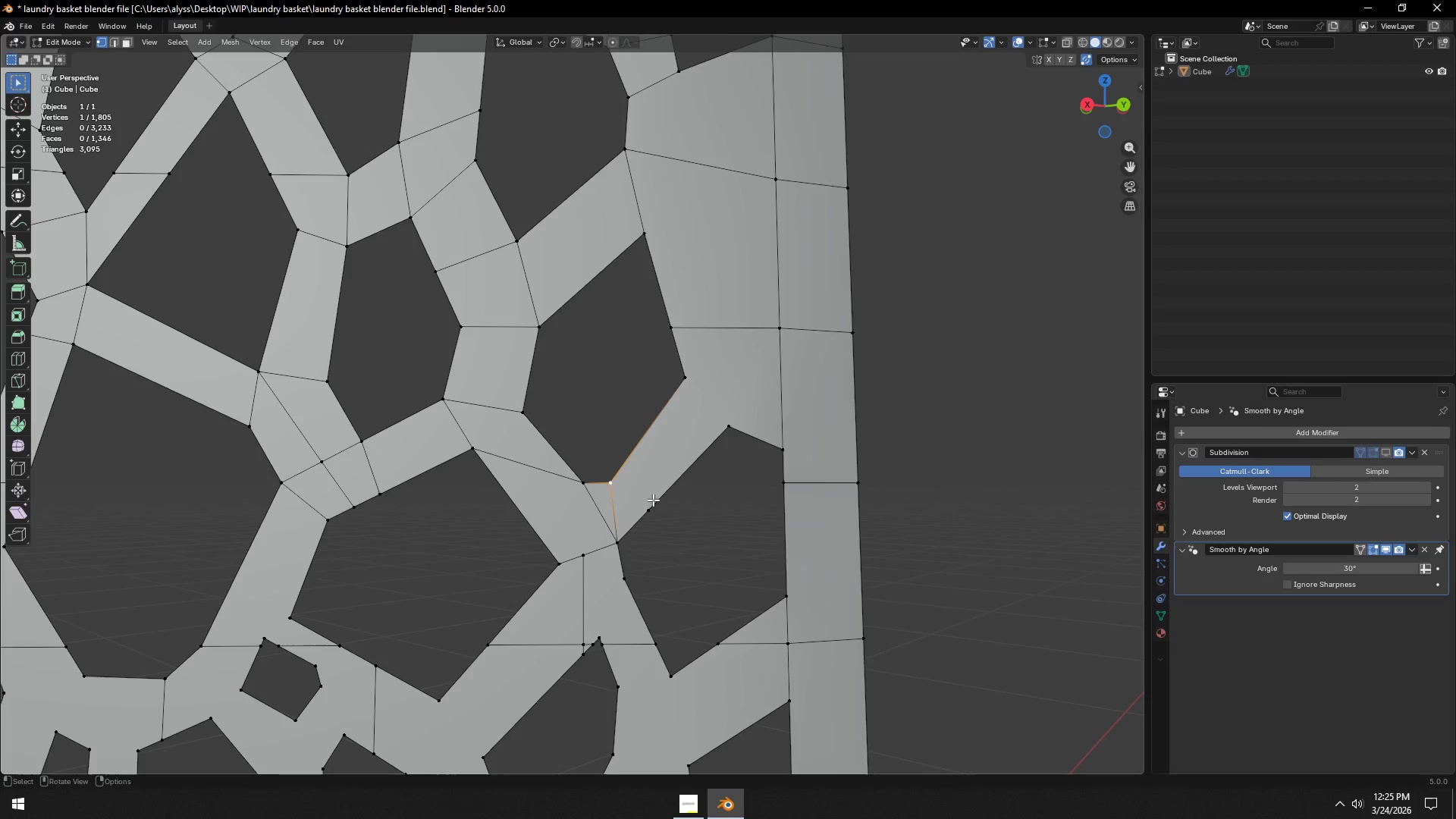 
hold_key(key=ShiftLeft, duration=0.42)
triple_click([655, 500])
 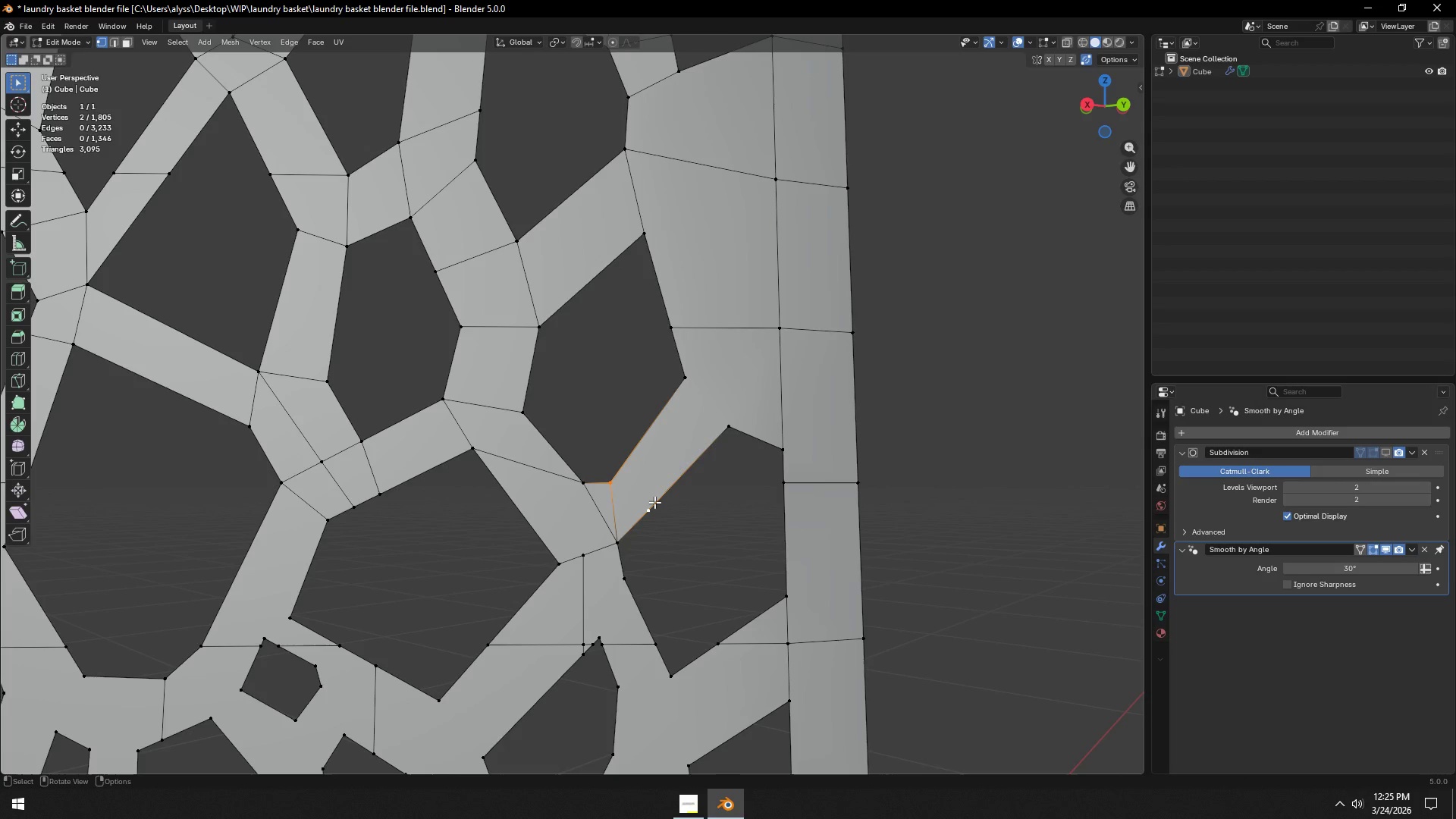 
key(J)
 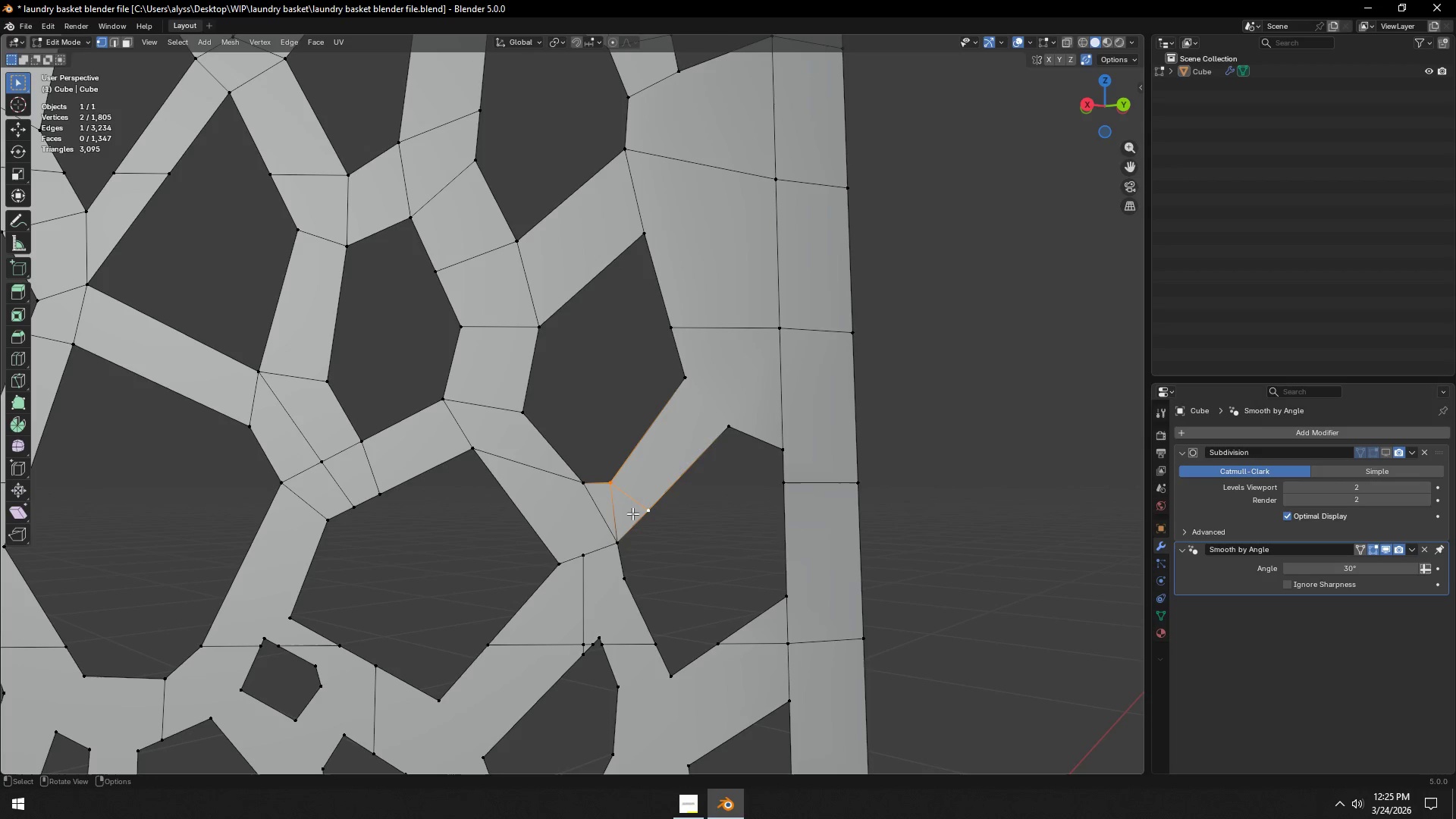 
key(2)
 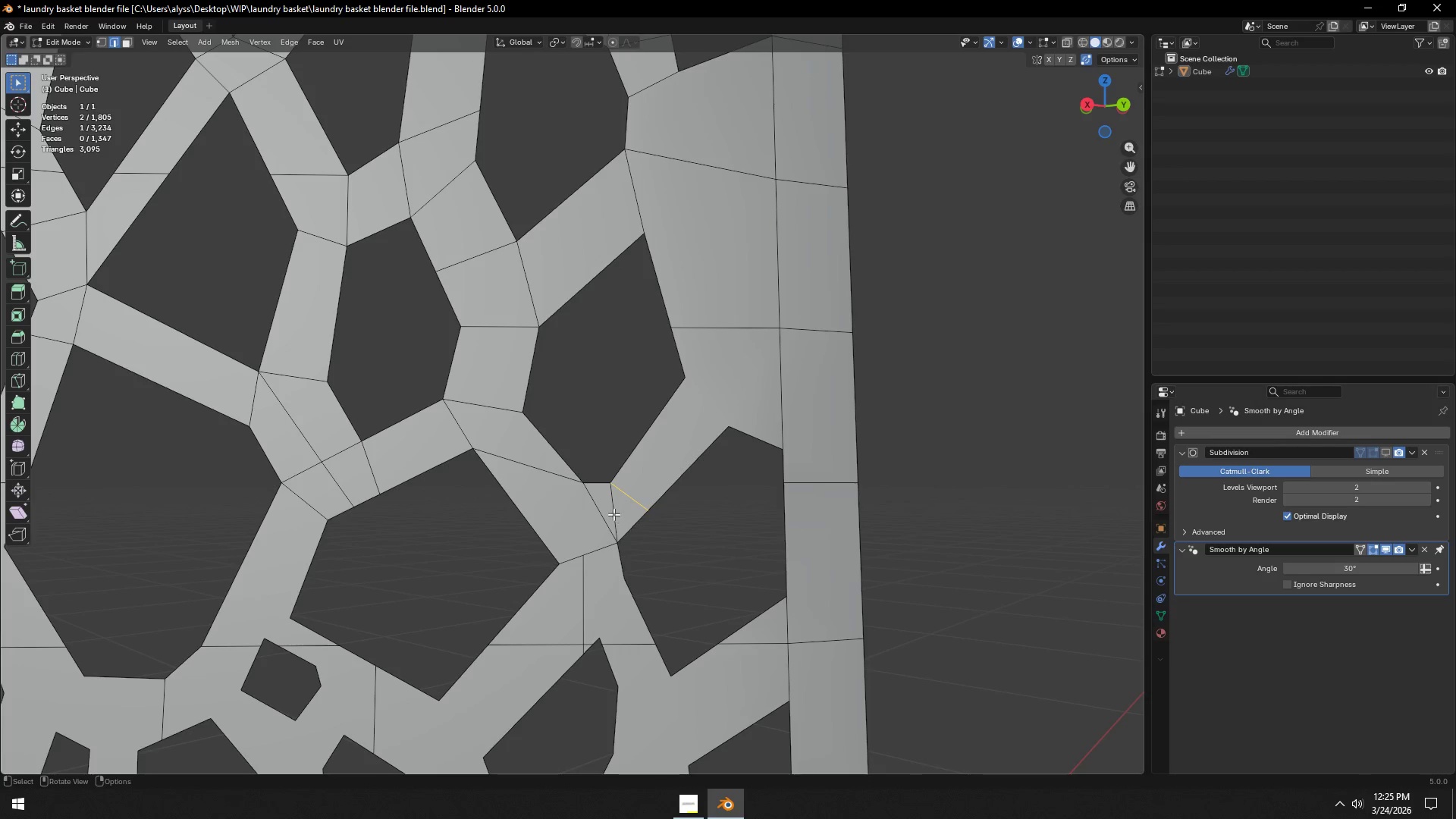 
left_click([613, 514])
 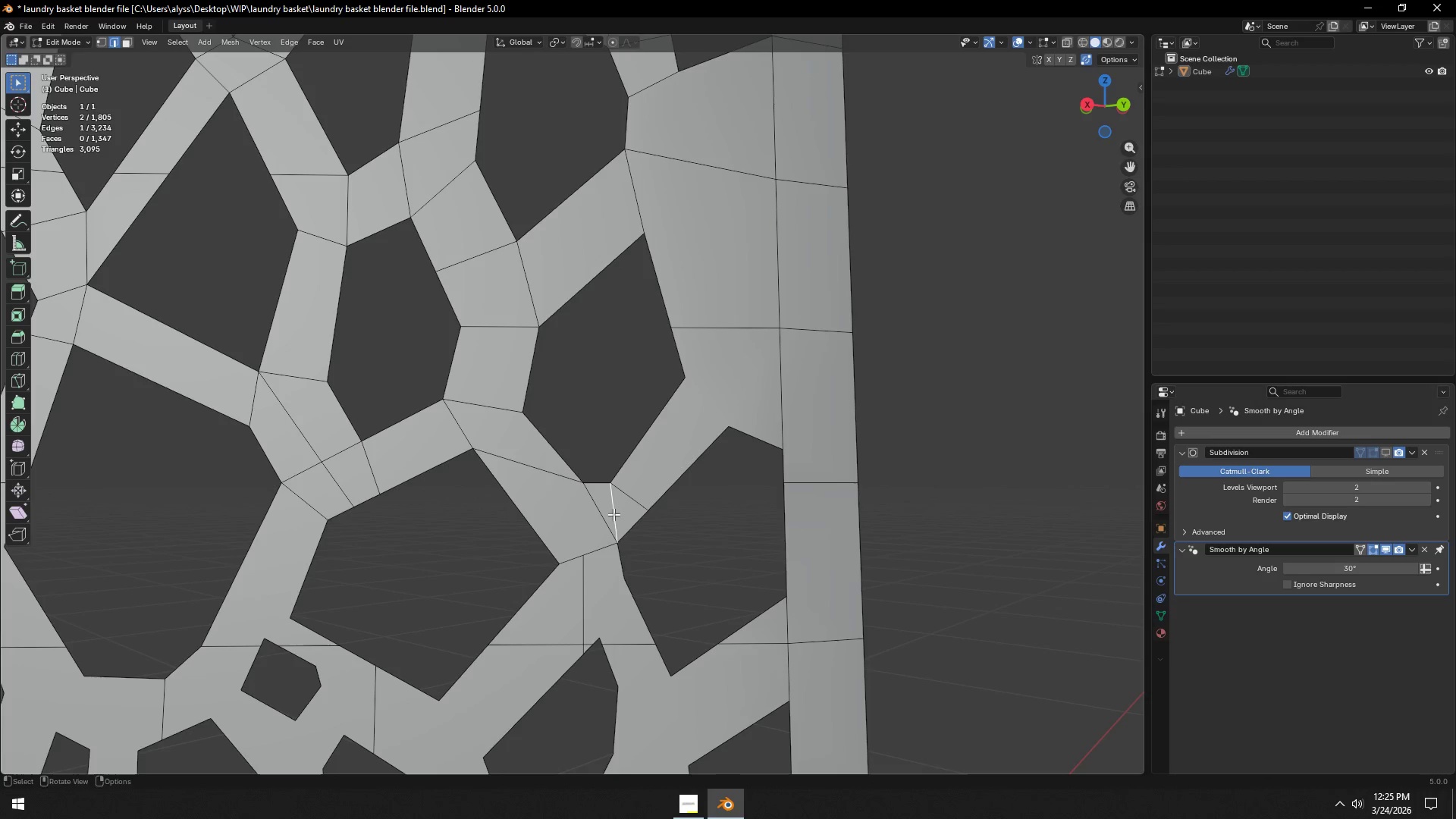 
key(Control+X)
 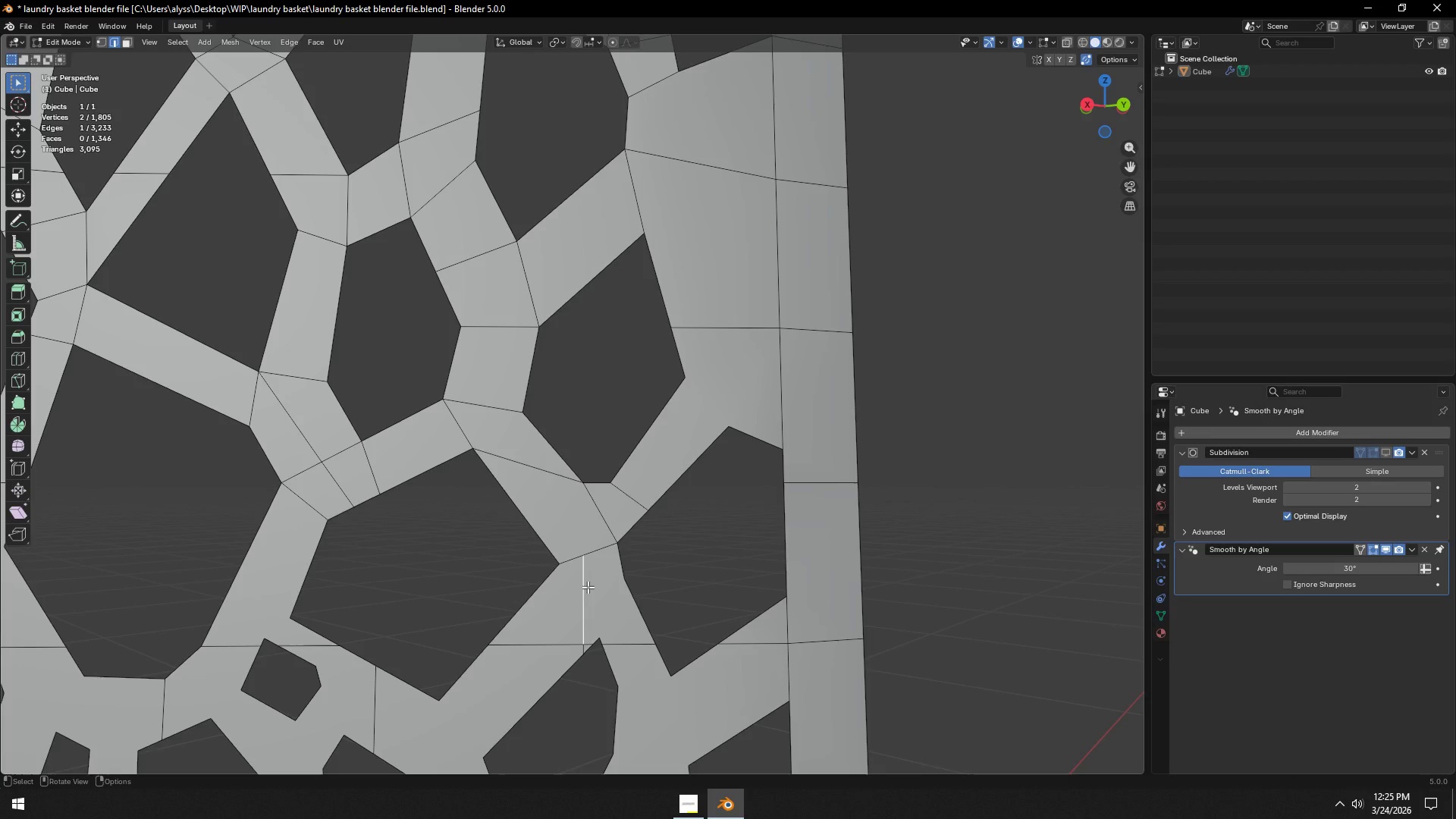 
hold_key(key=AltLeft, duration=0.36)
left_click([588, 587])
 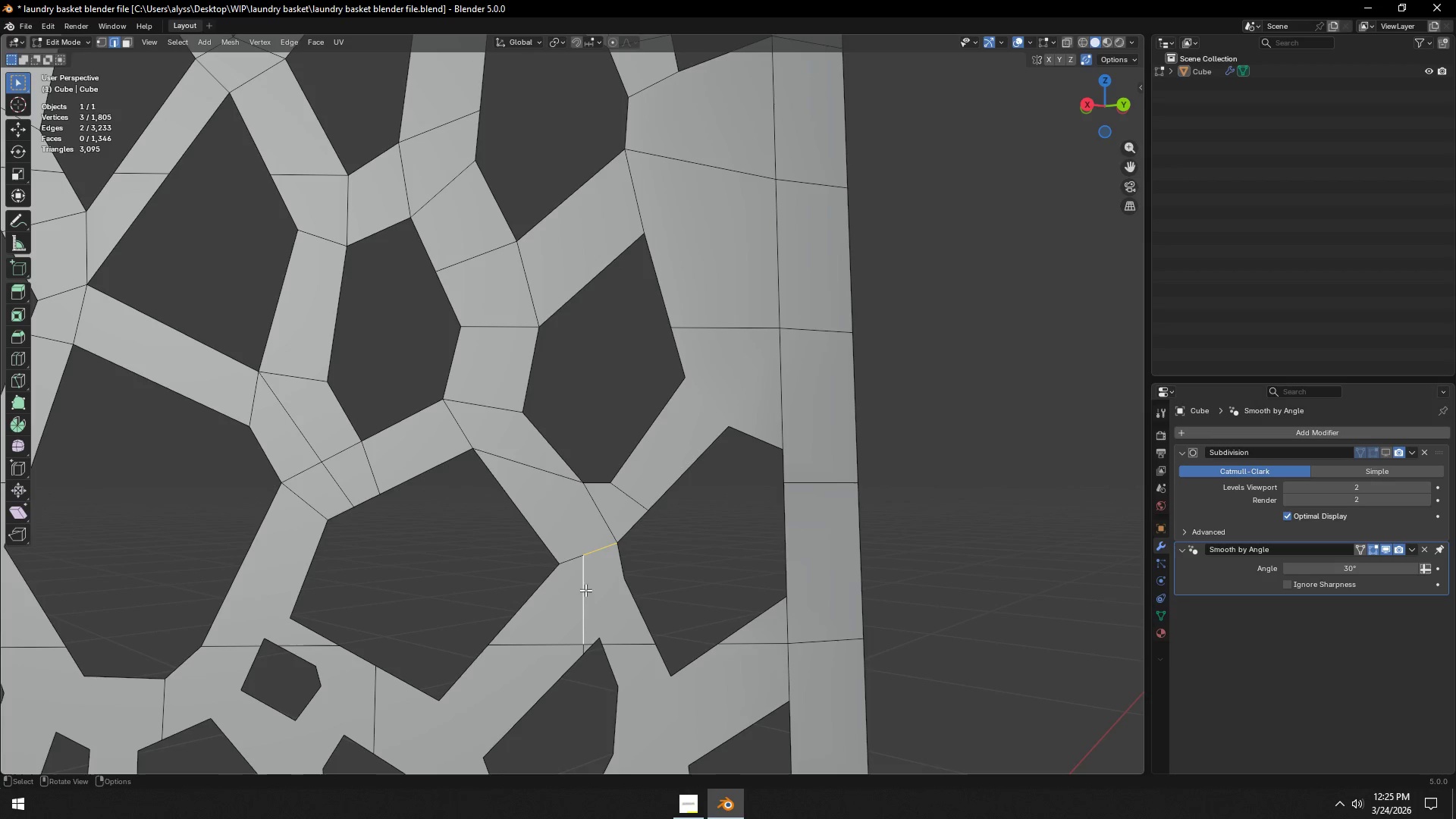 
hold_key(key=AltLeft, duration=0.44)
left_click([583, 595])
 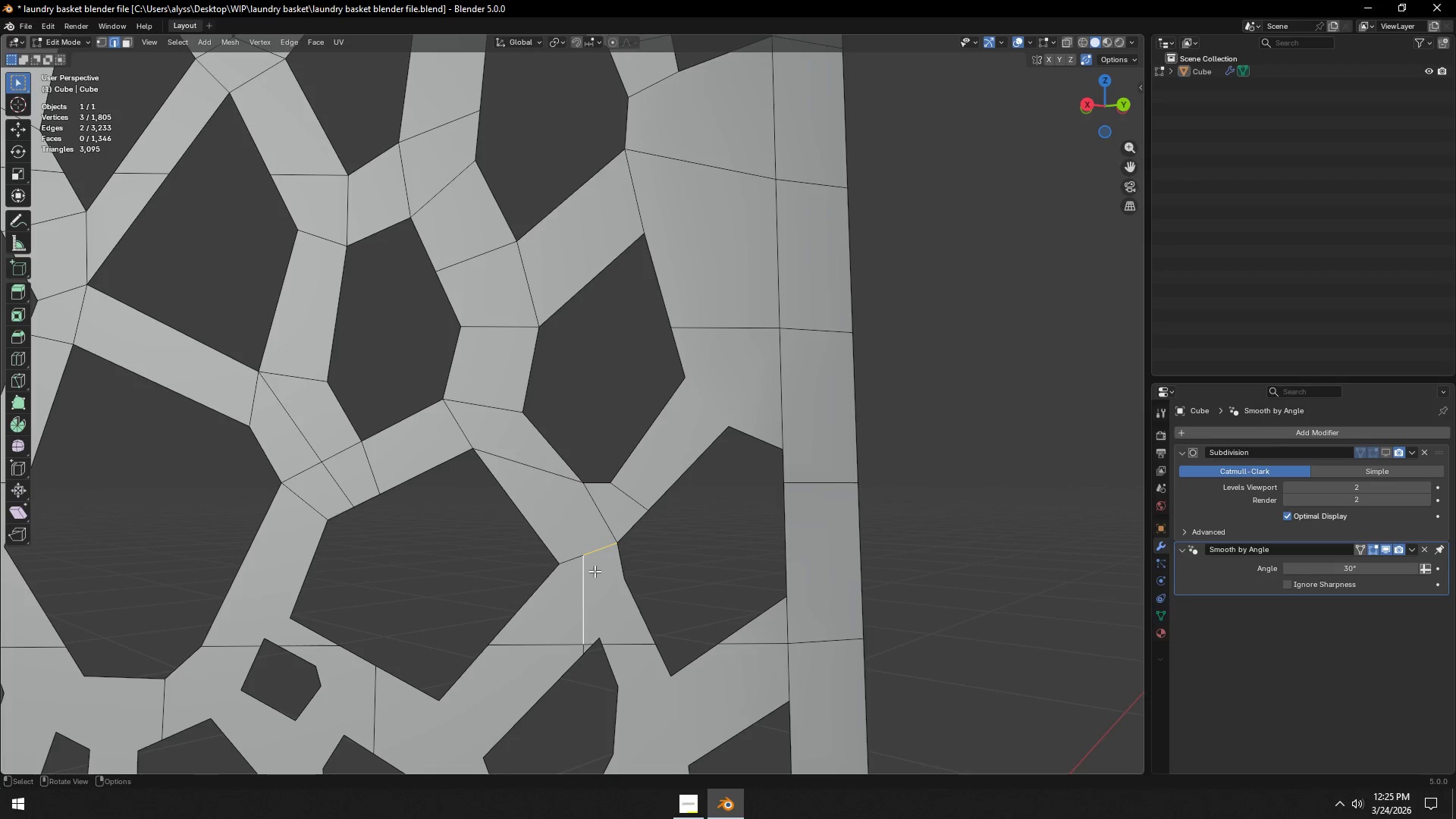 
left_click([588, 585])
 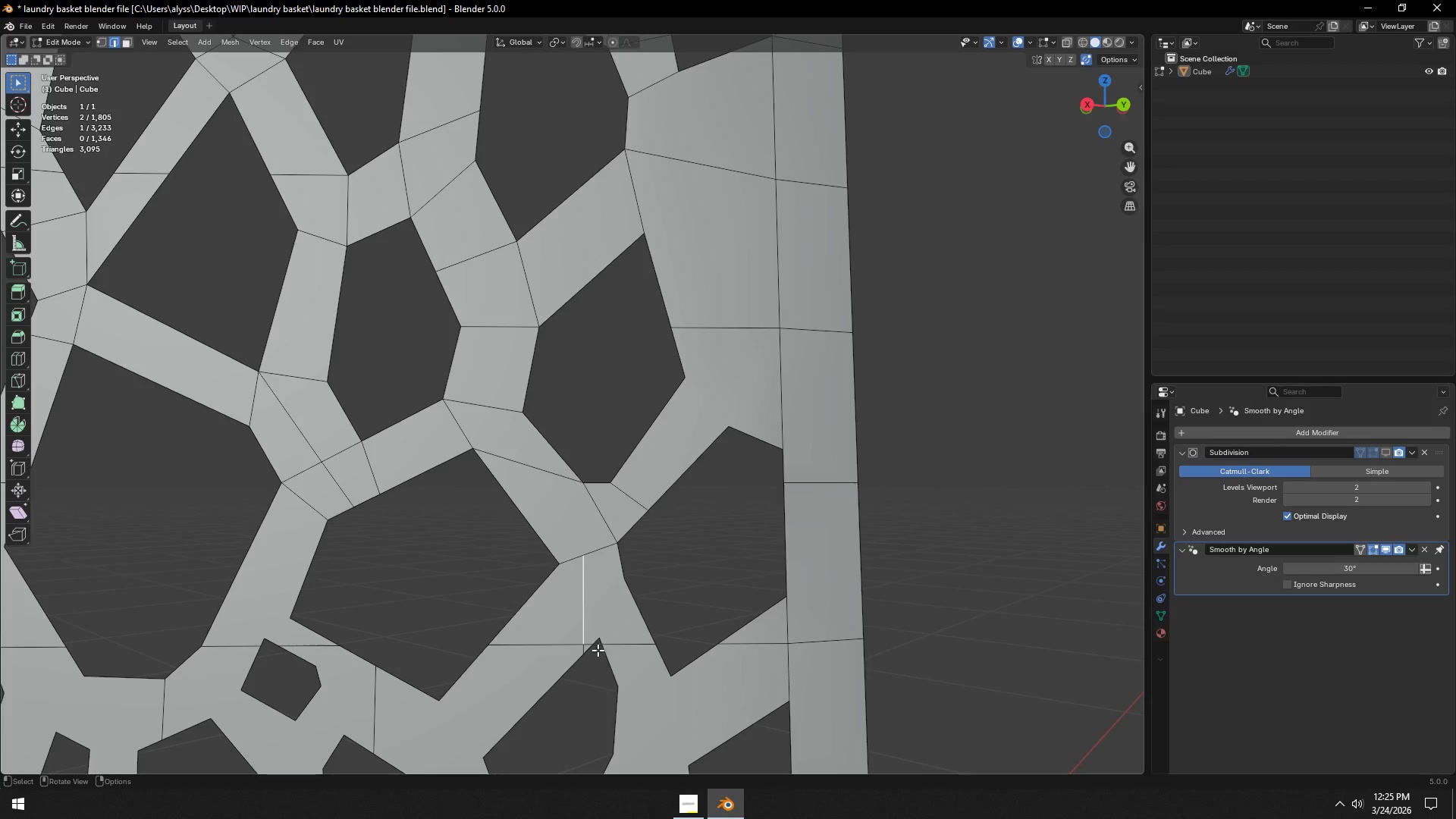 
hold_key(key=ShiftLeft, duration=0.84)
left_click([582, 649])
 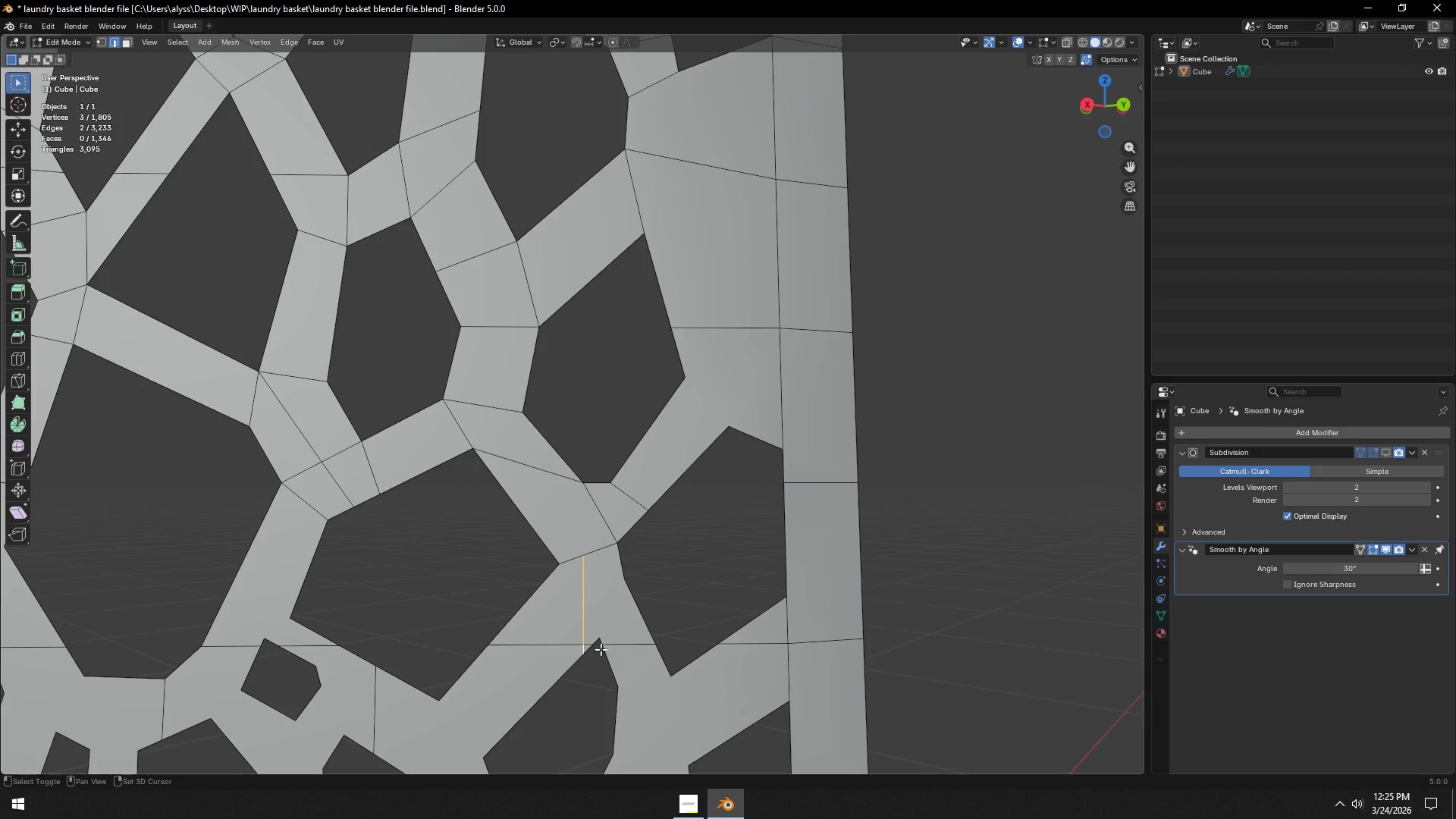 
hold_key(key=ShiftLeft, duration=3.0)
 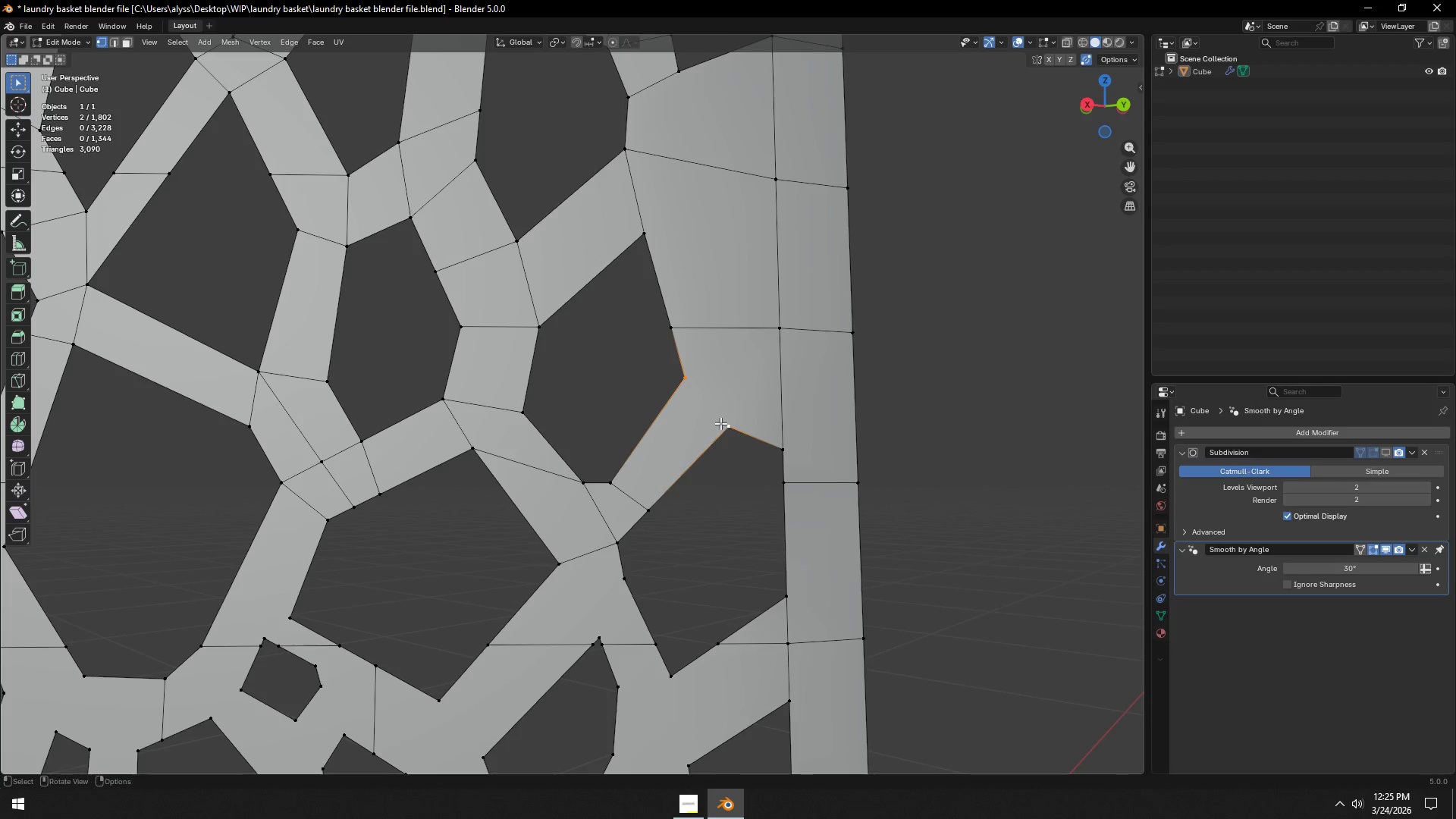 
key(Control+X)
 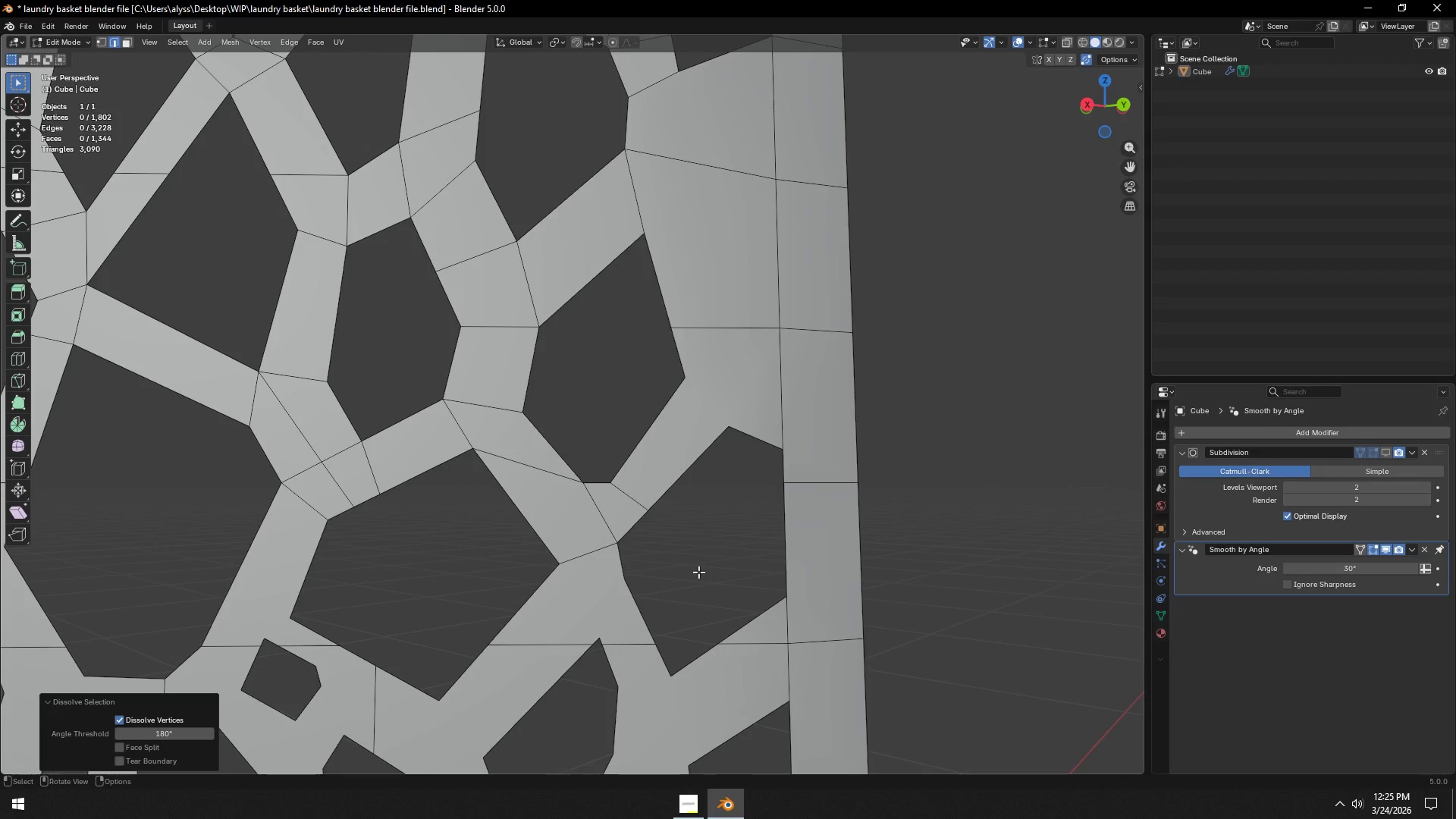 
left_click([699, 572])
 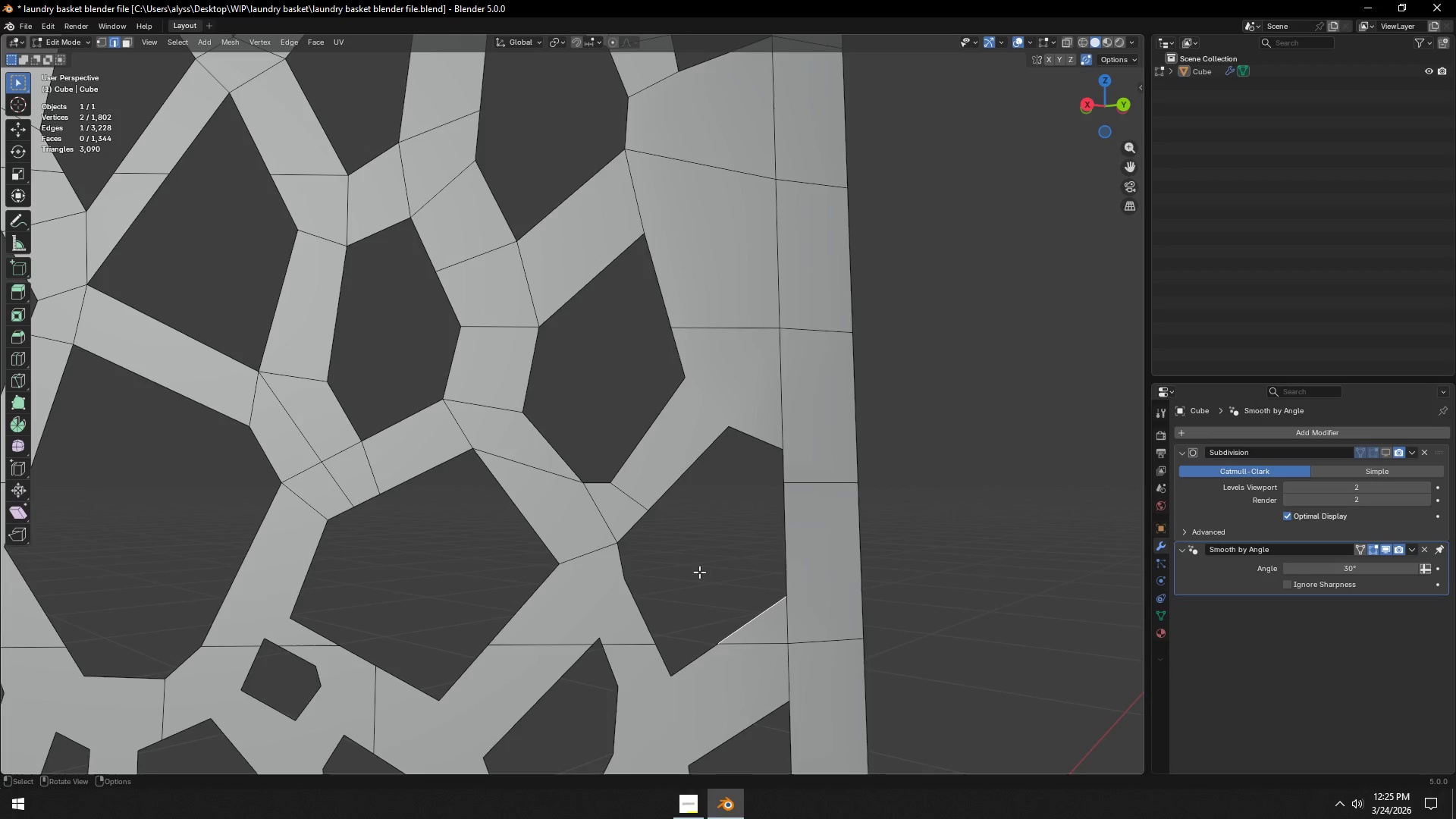 
key(1)
 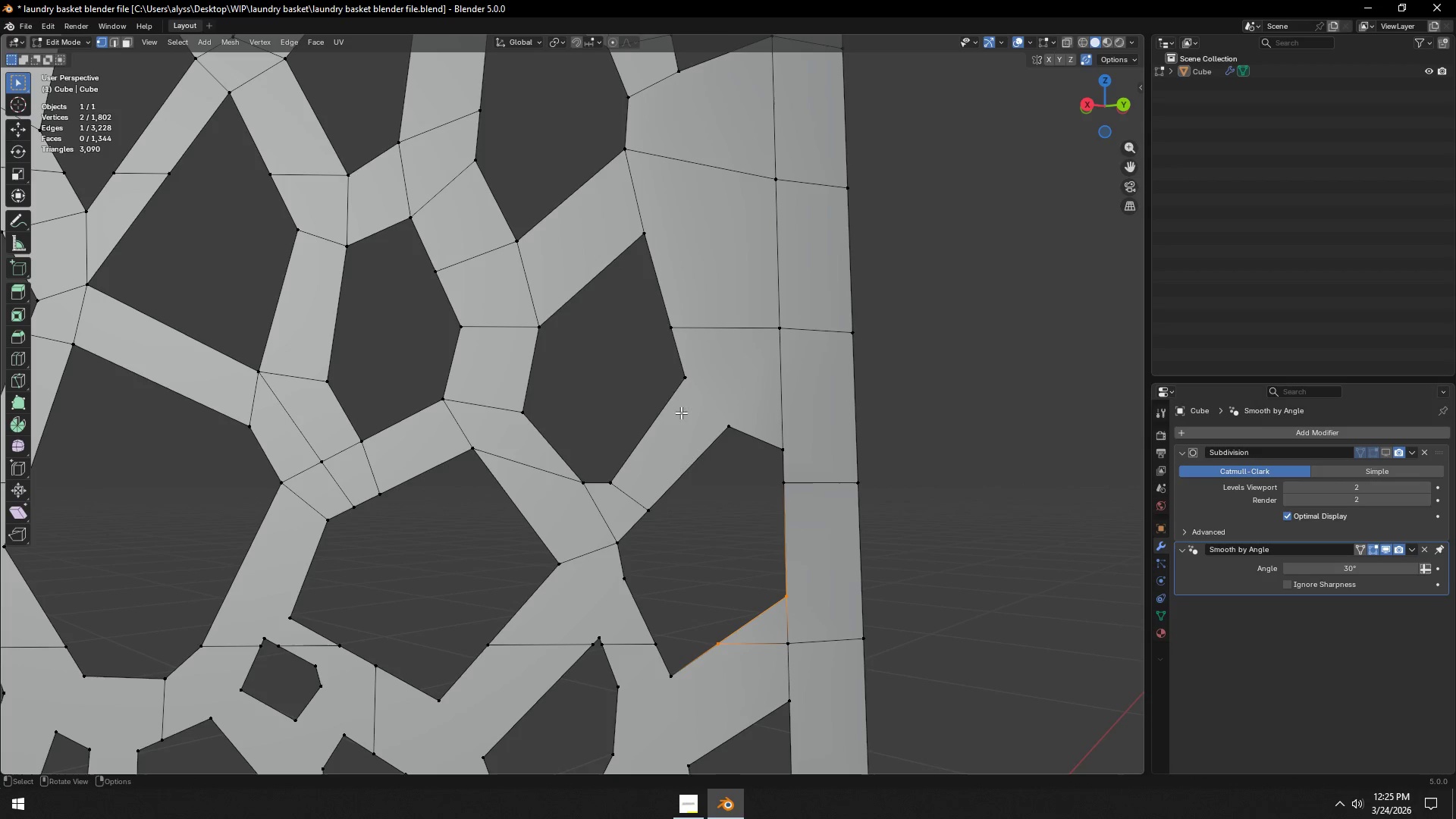 
left_click([679, 372])
 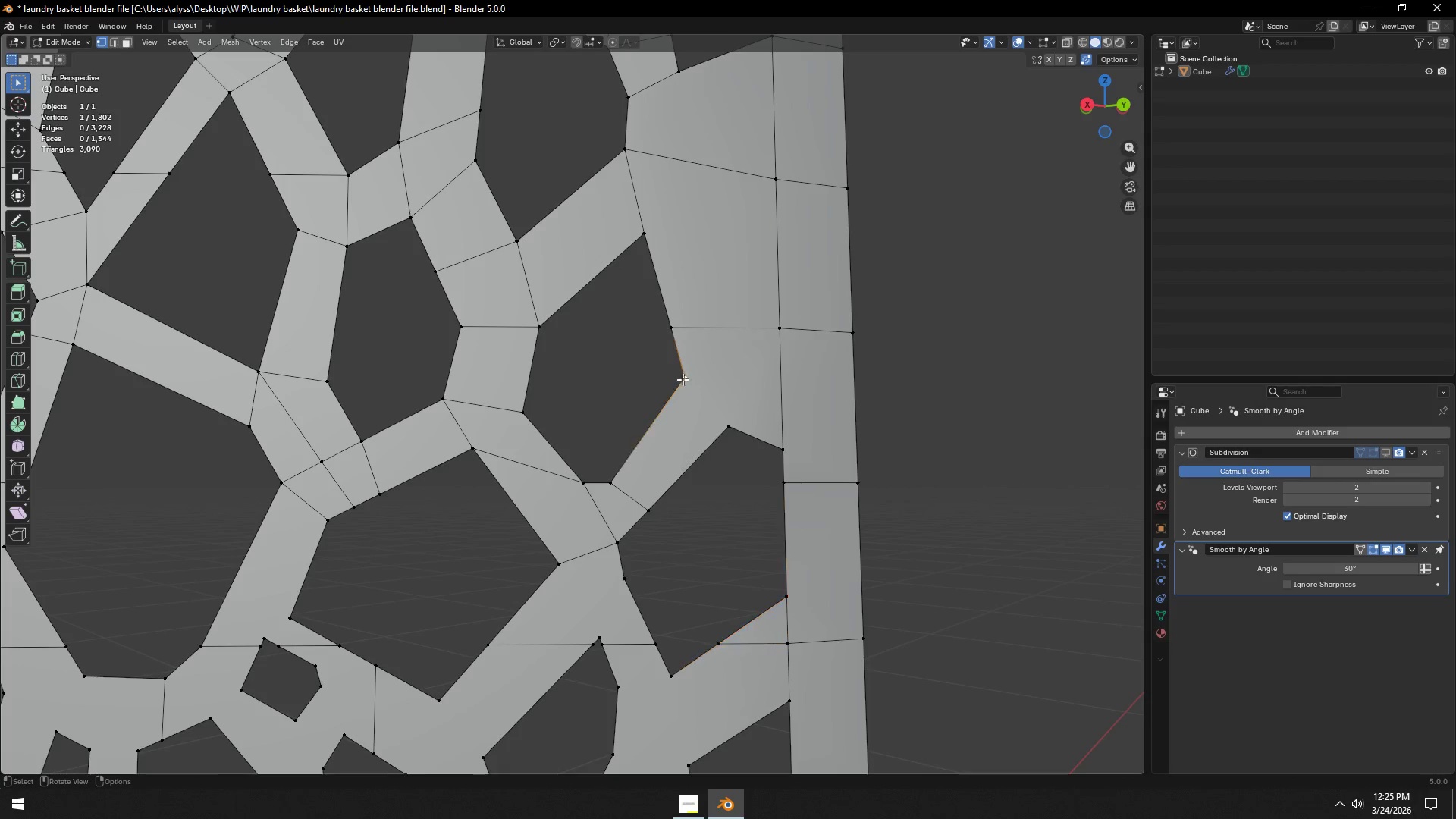 
hold_key(key=ShiftLeft, duration=0.48)
left_click([717, 420])
 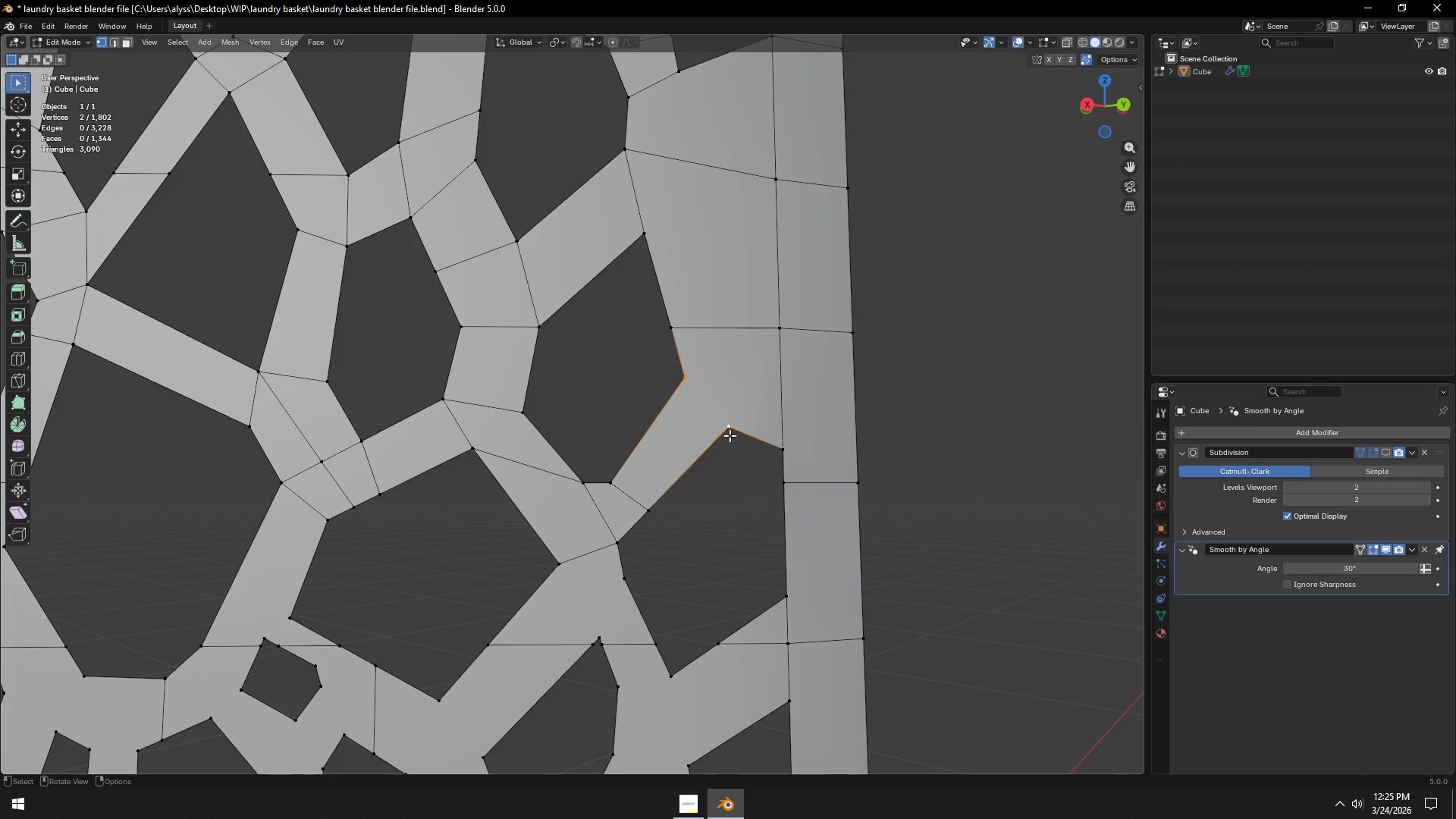 
key(J)
 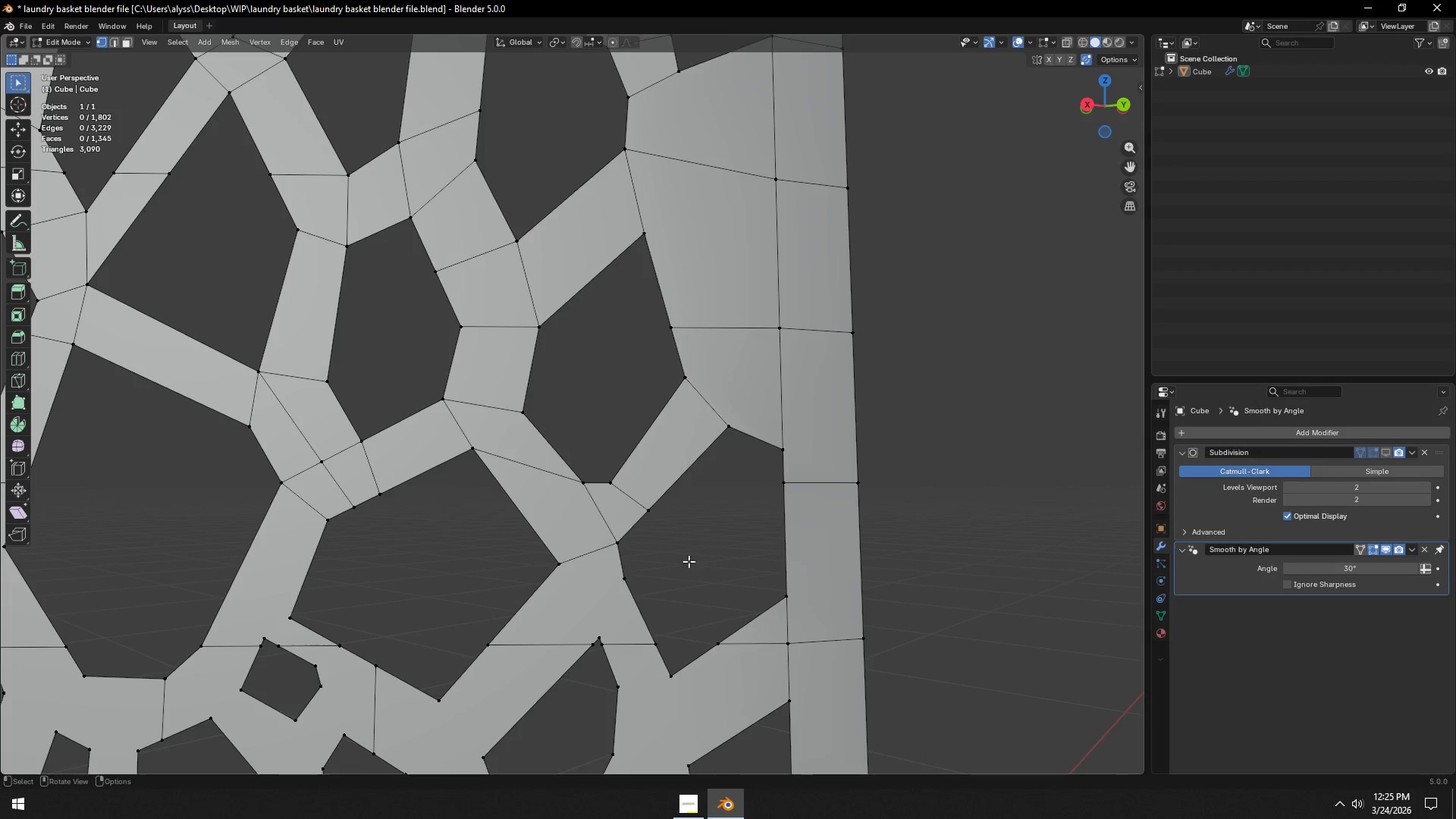 
hold_key(key=ShiftLeft, duration=0.78)
 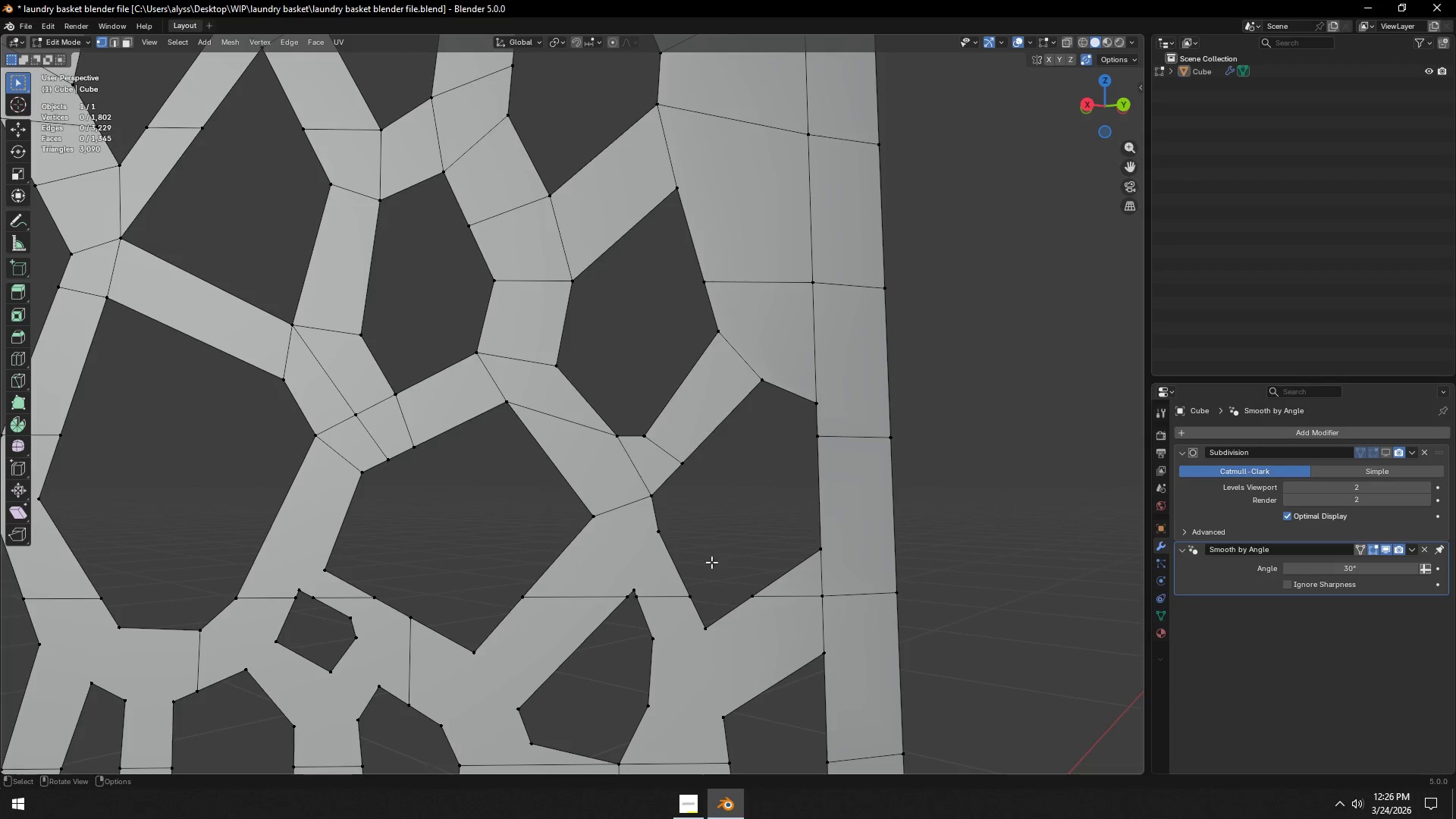 
hold_key(key=ShiftLeft, duration=0.34)
 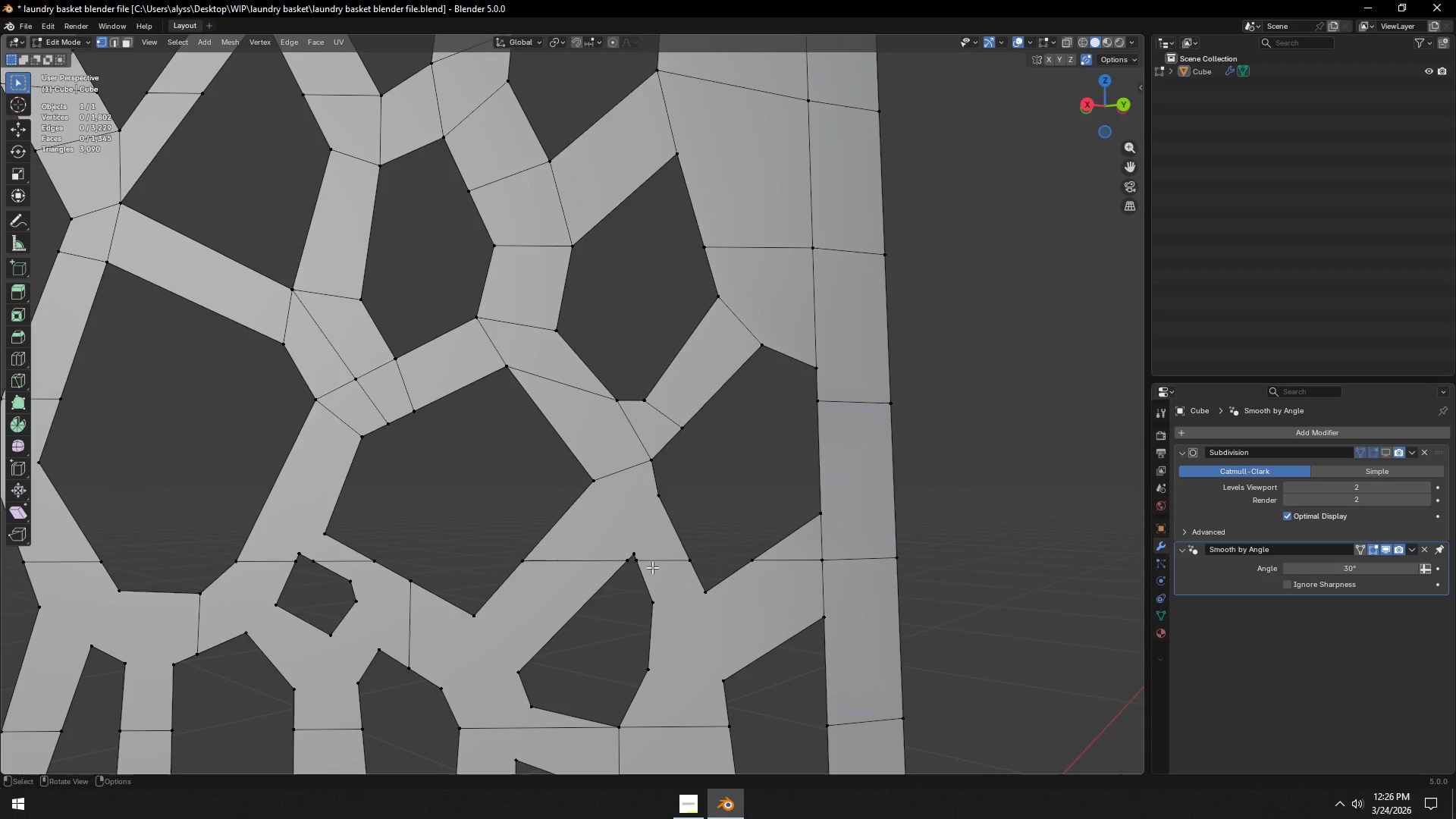 
left_click([648, 567])
 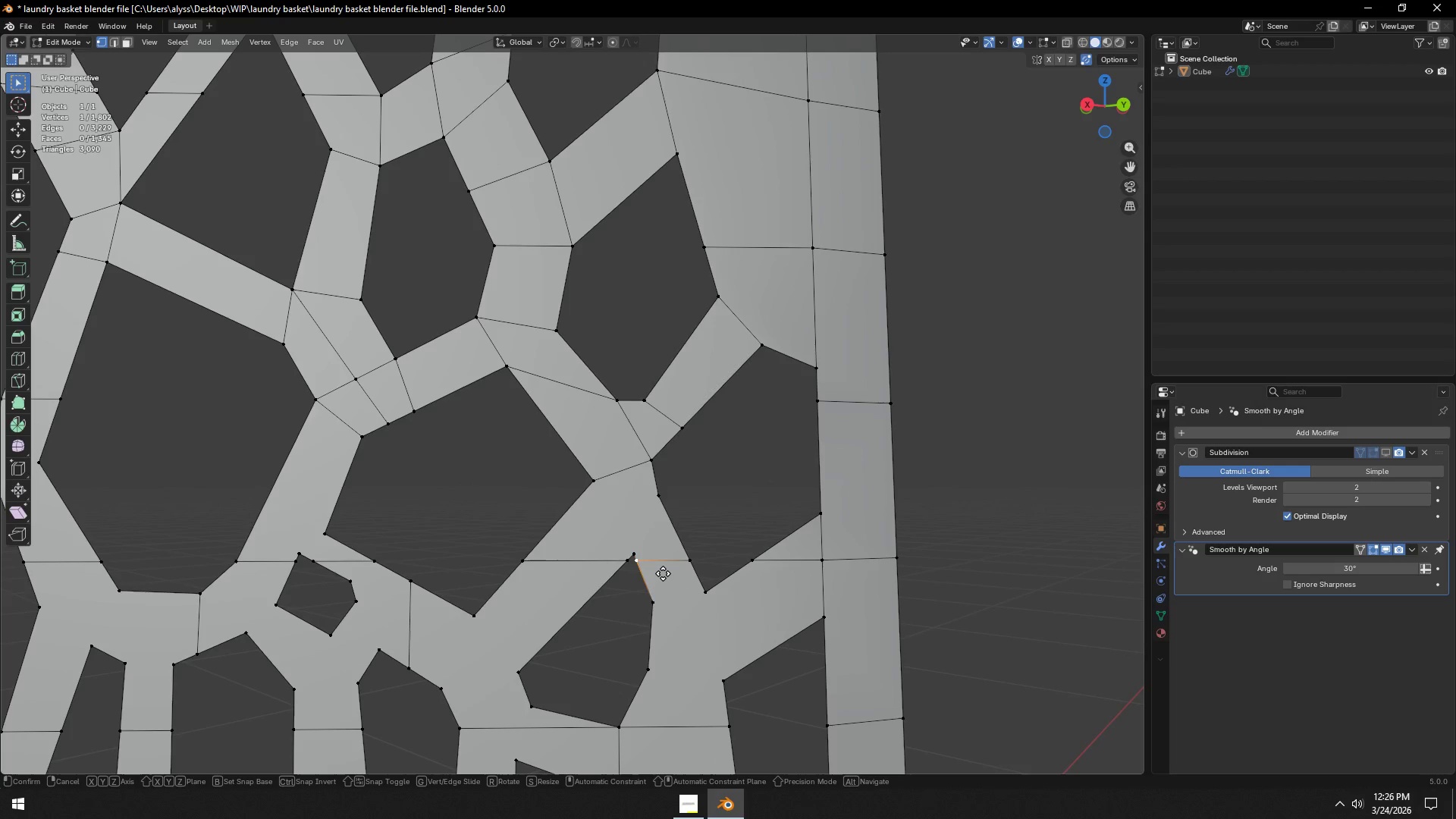 
type(gg)
 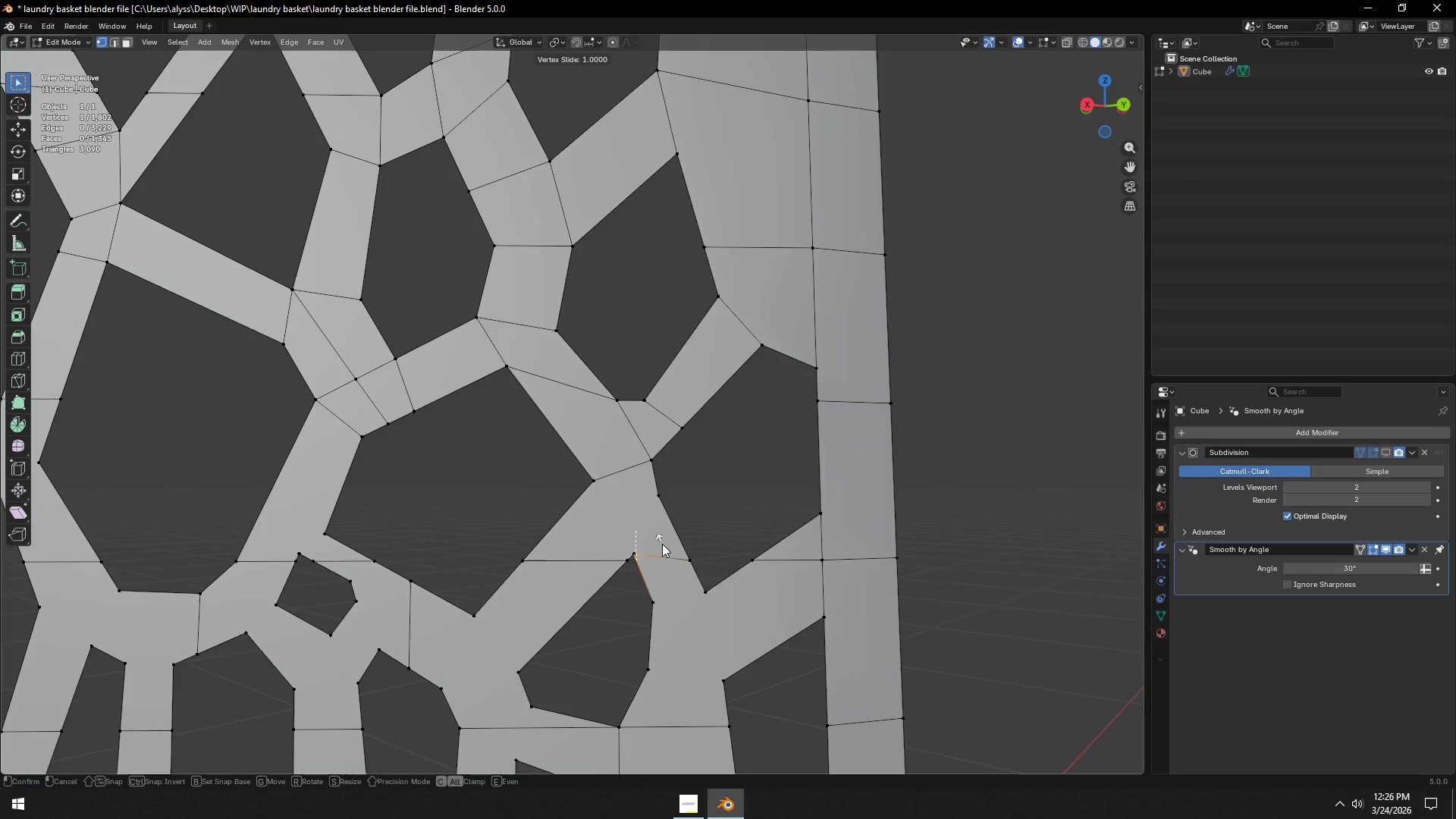 
left_click([662, 543])
 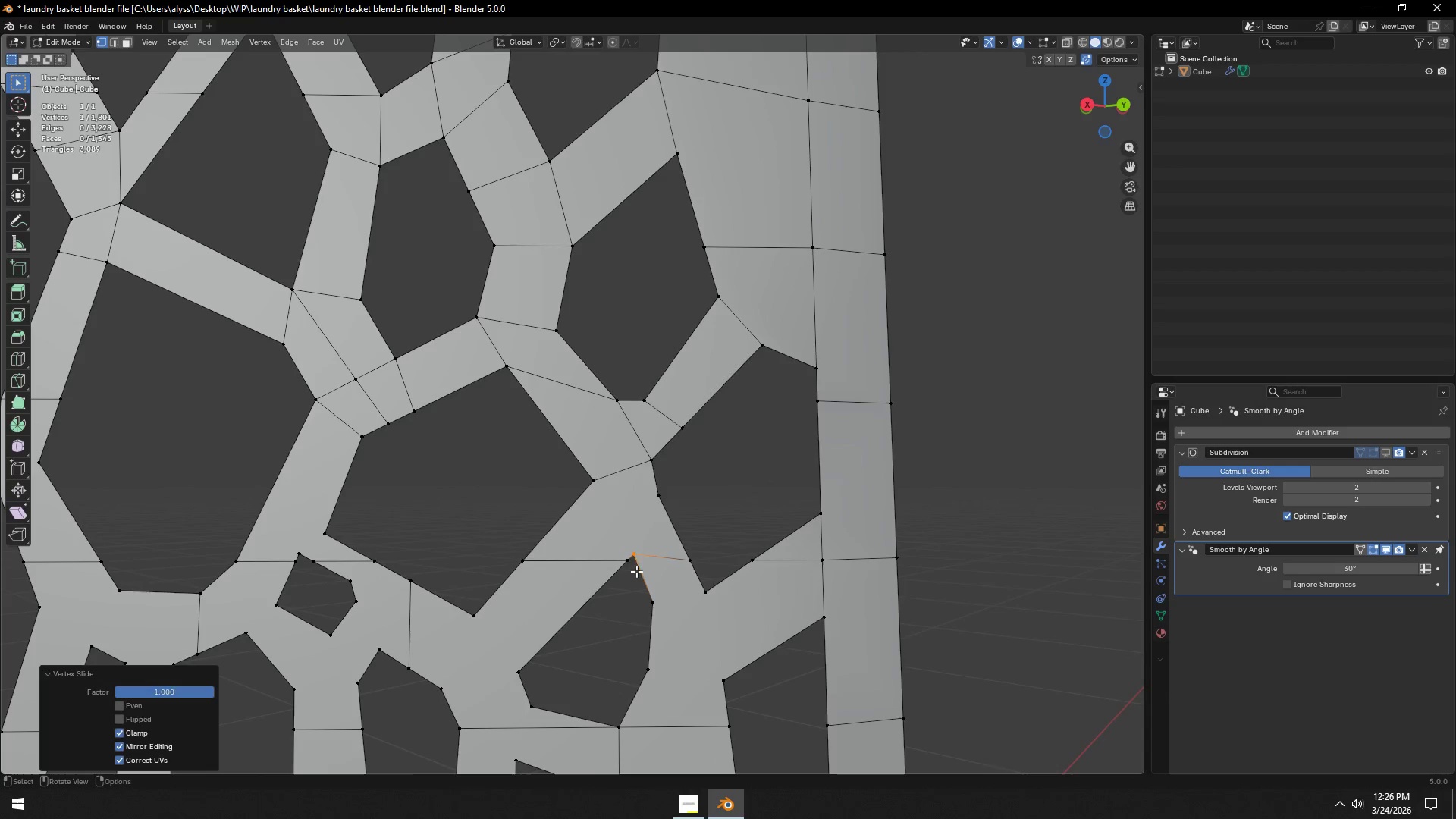 
left_click([618, 568])
 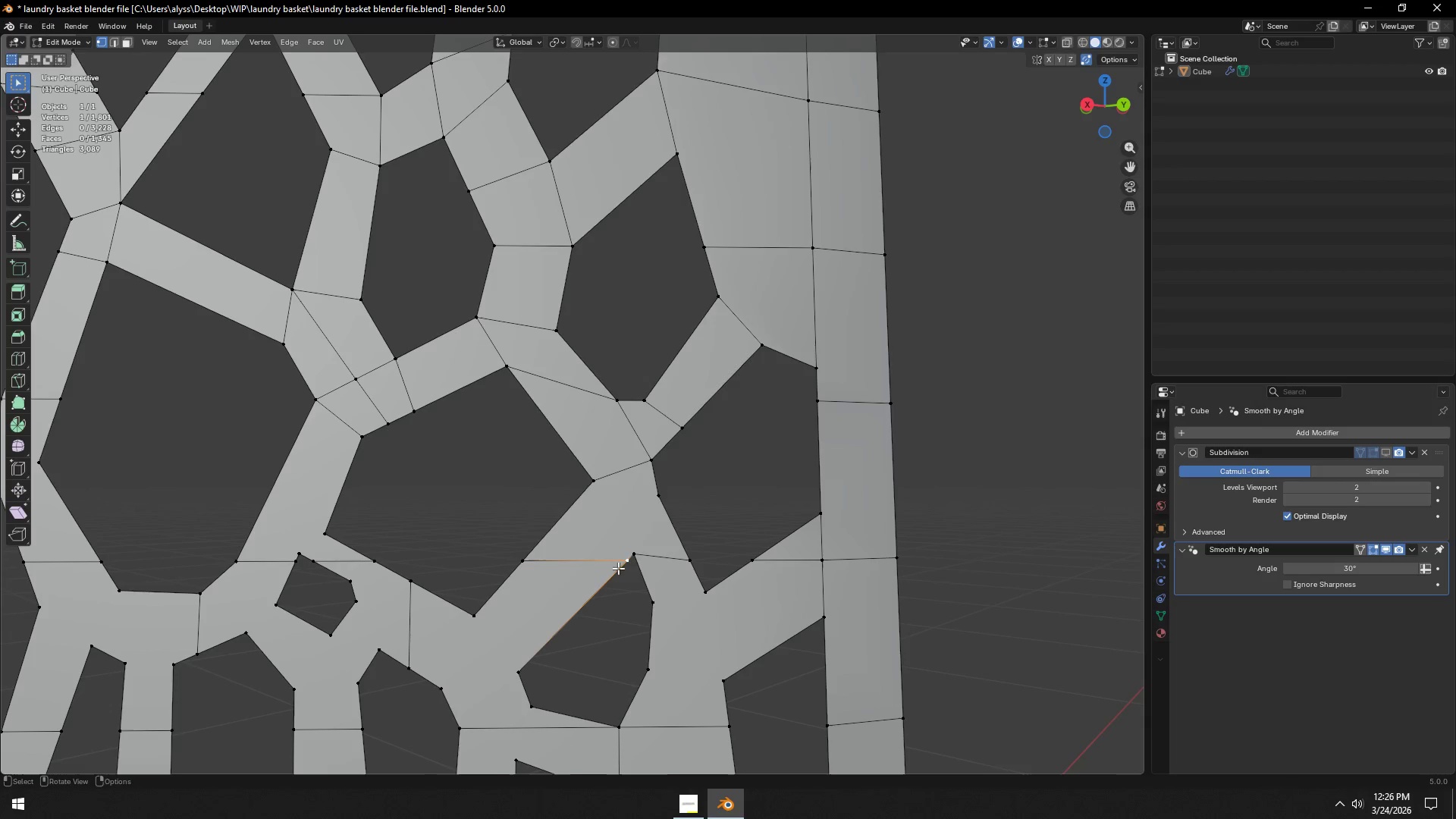 
type(gg)
 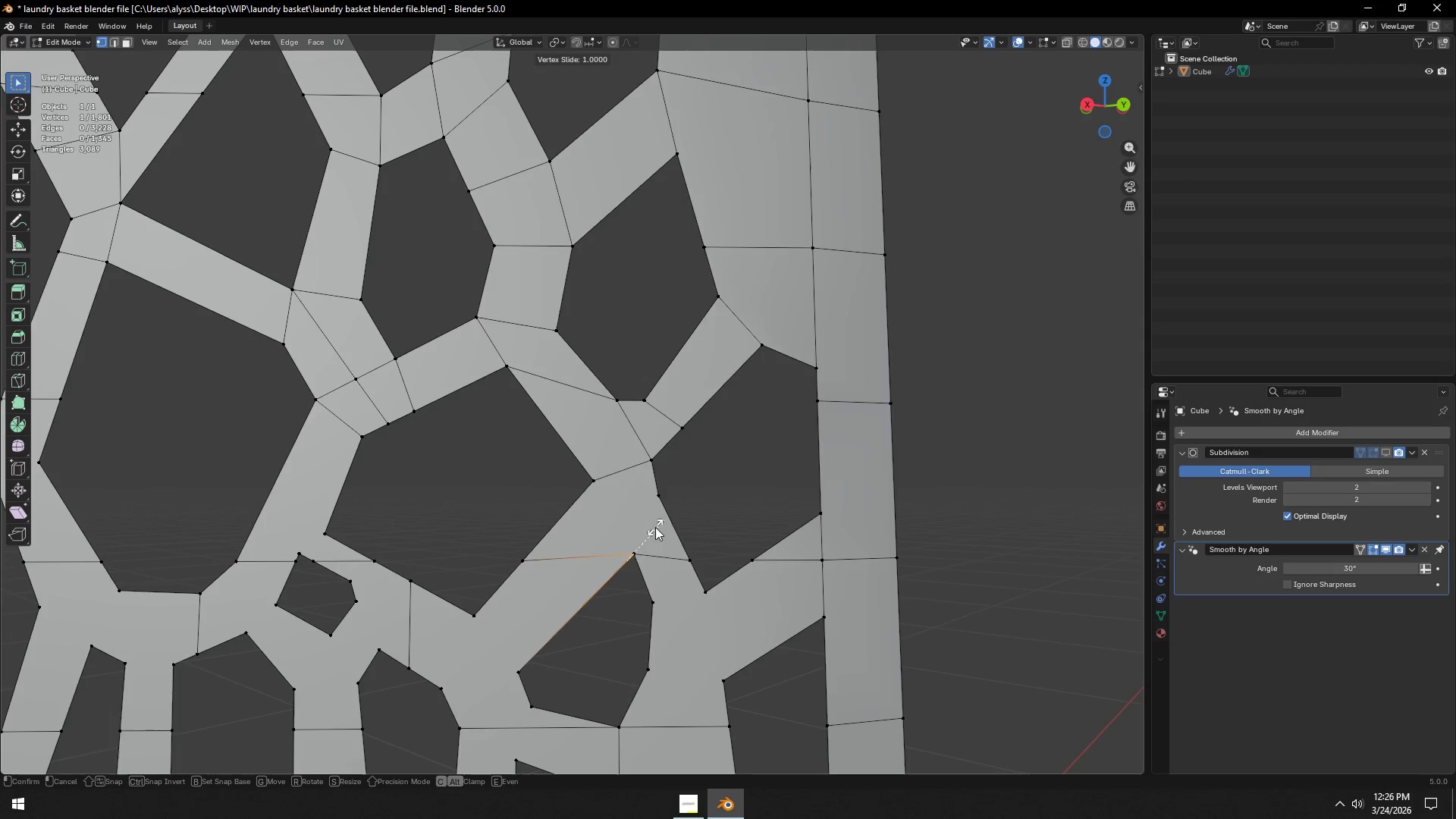 
left_click([656, 527])
 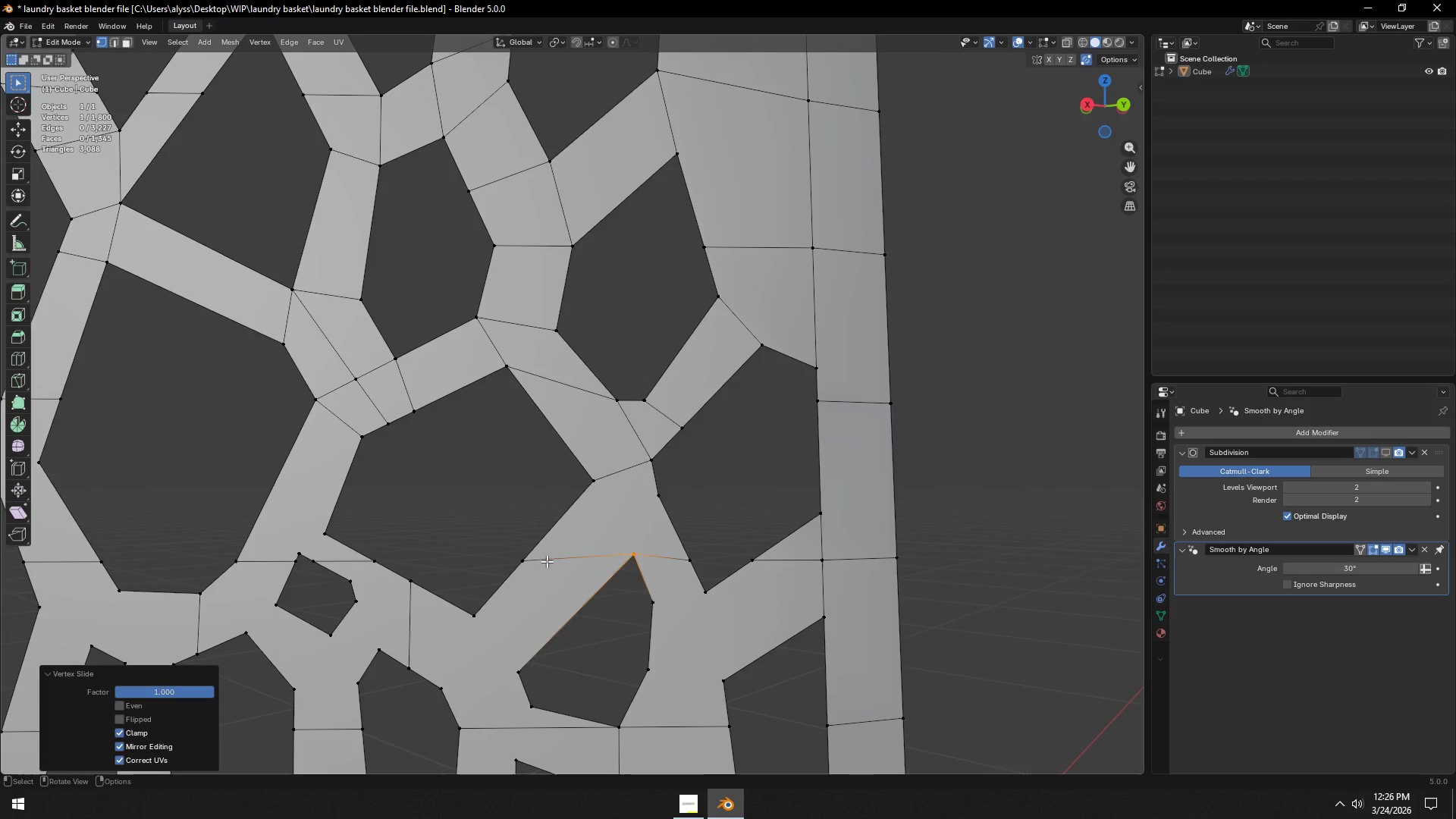 
left_click([528, 563])
 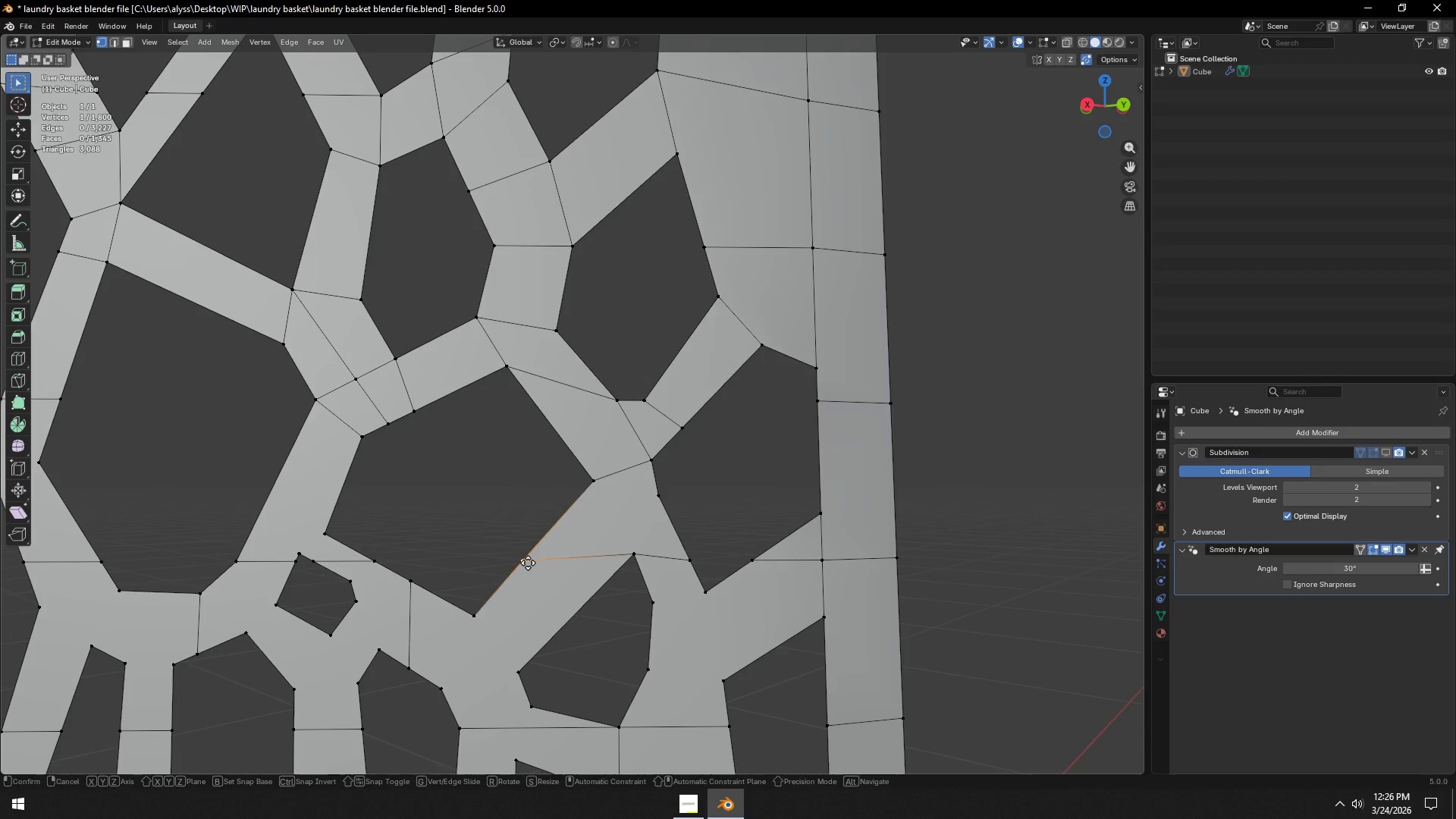 
type(gg)
 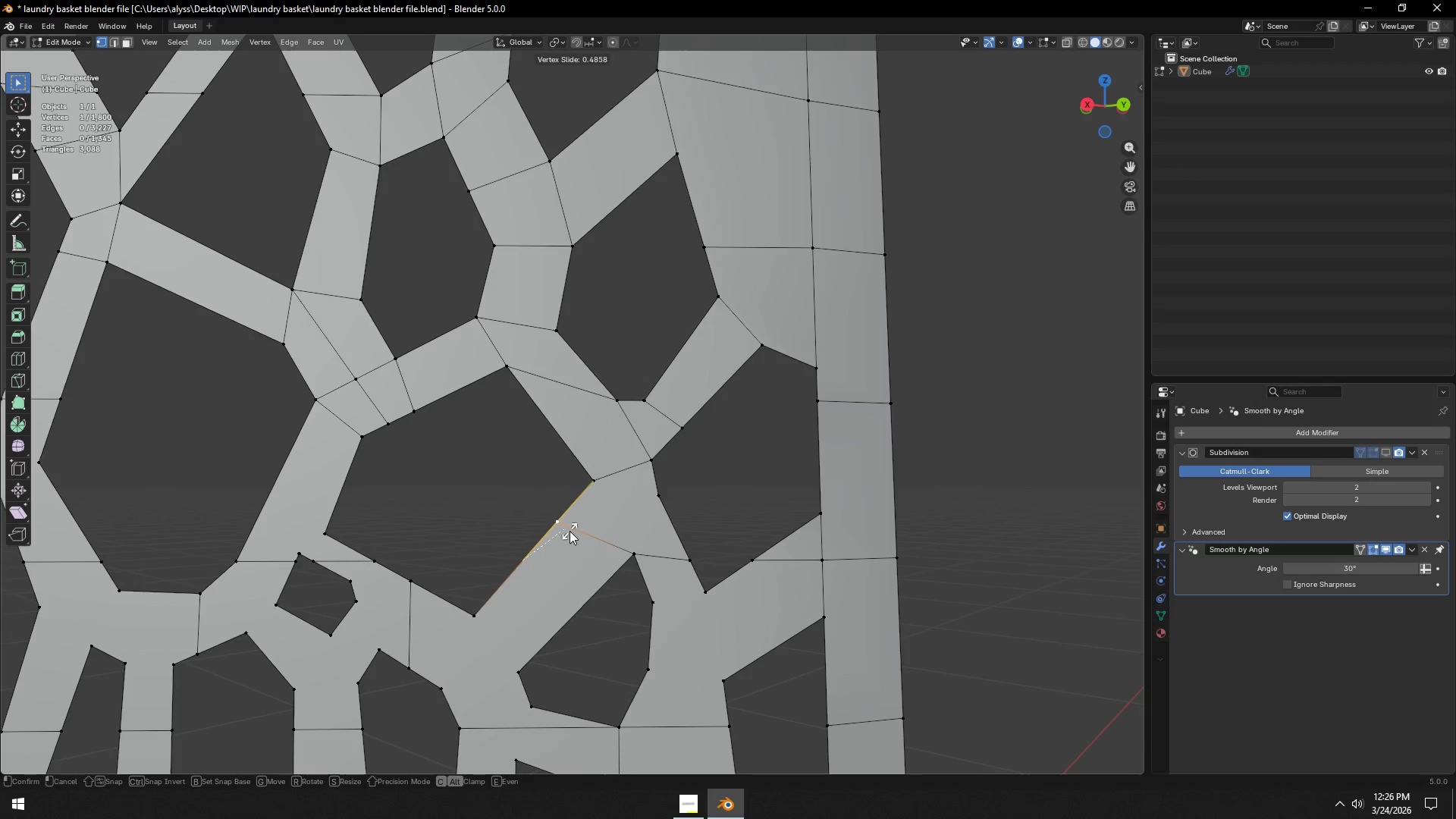 
left_click([570, 533])
 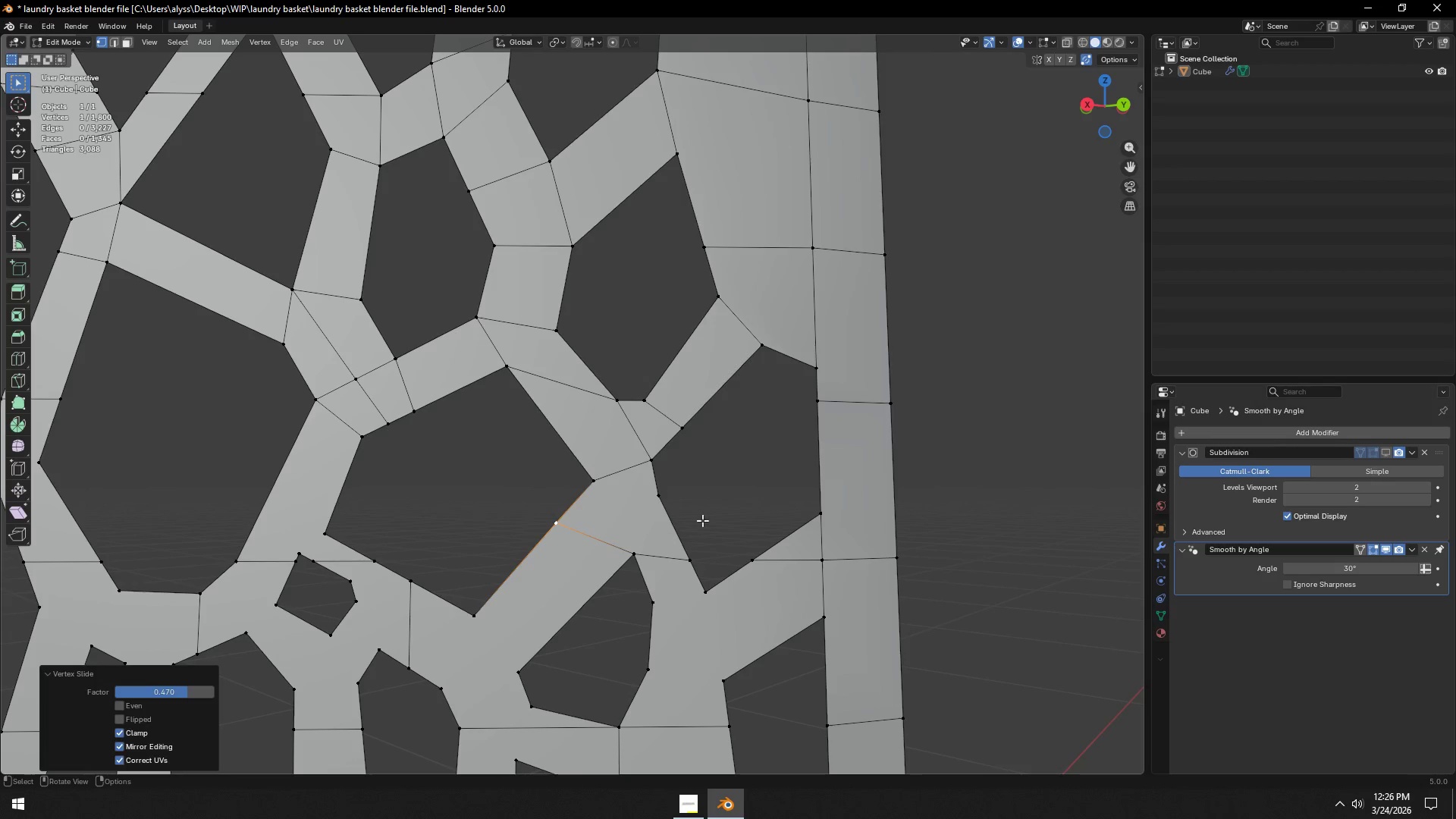 
left_click([743, 512])
 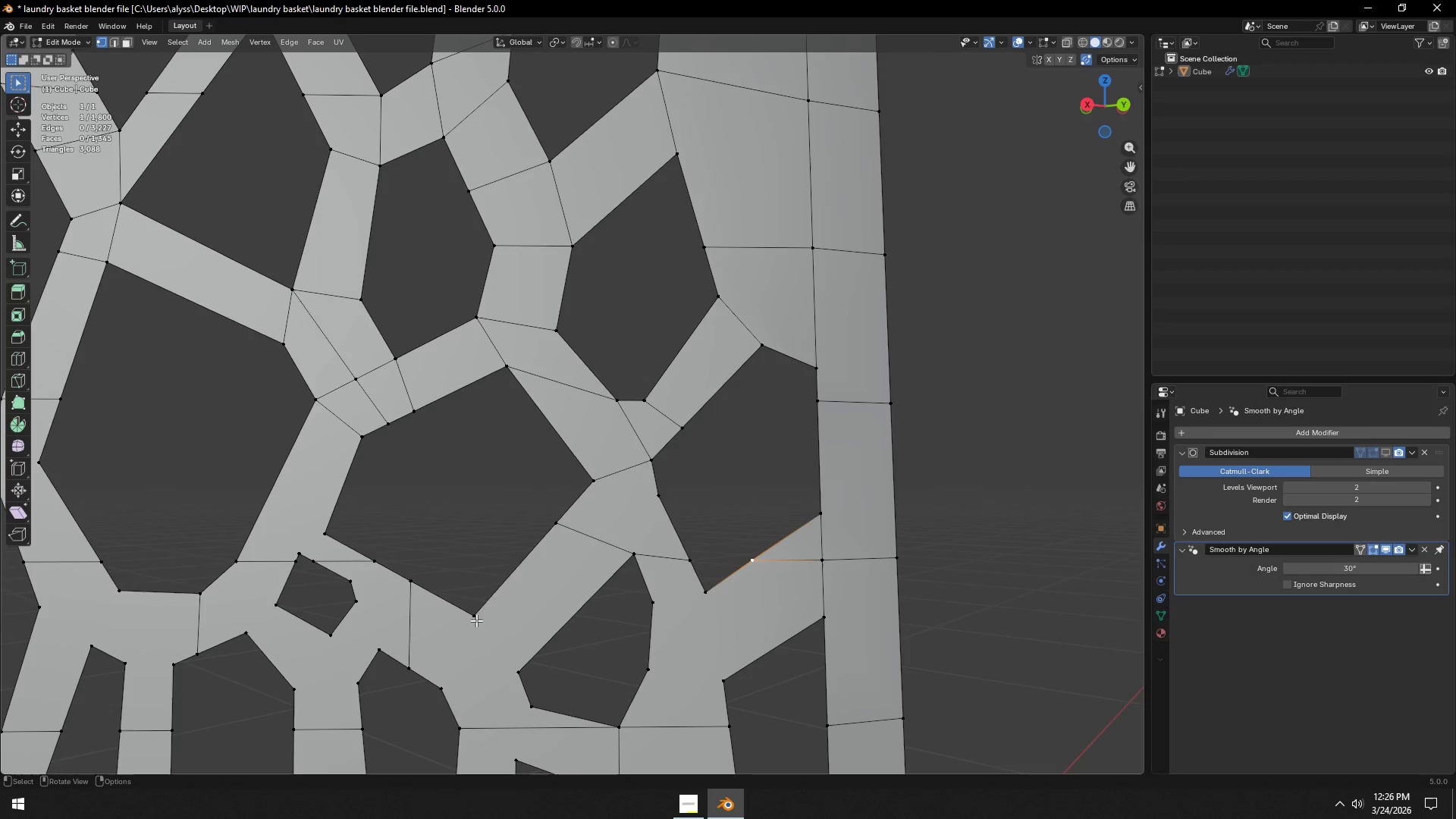 
hold_key(key=ShiftLeft, duration=0.38)
double_click([522, 661])
 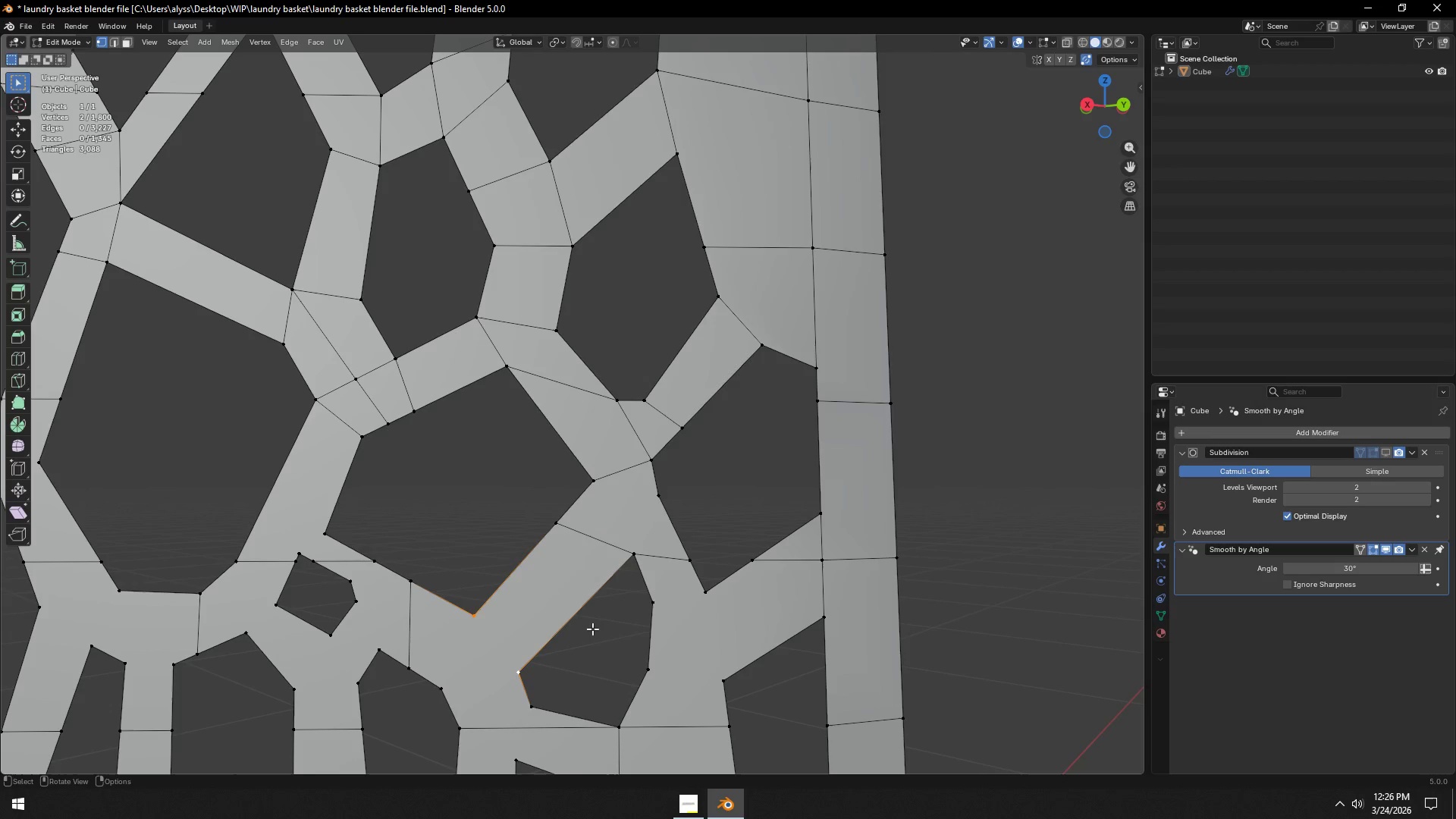 
key(J)
 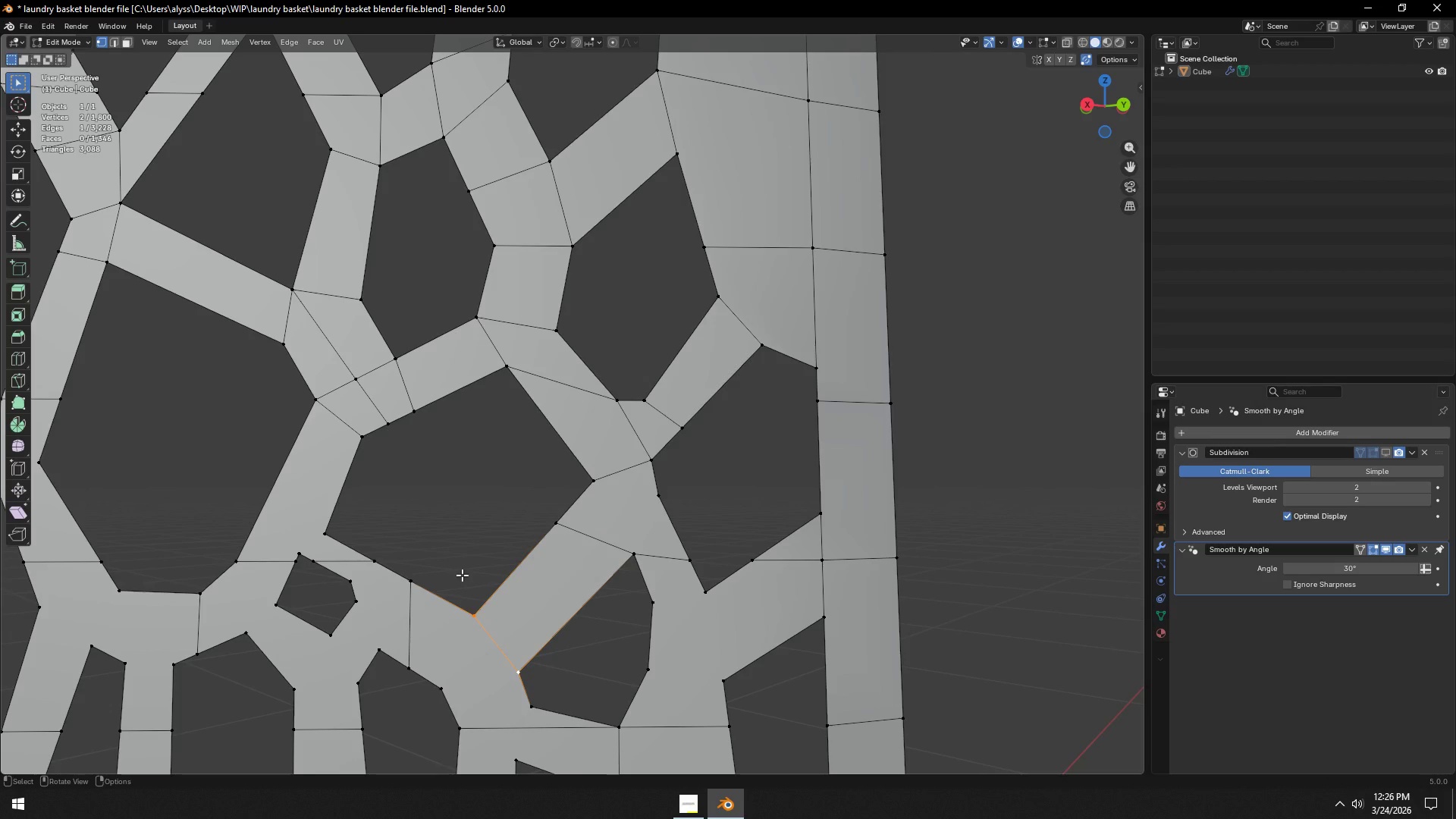 
left_click([419, 592])
 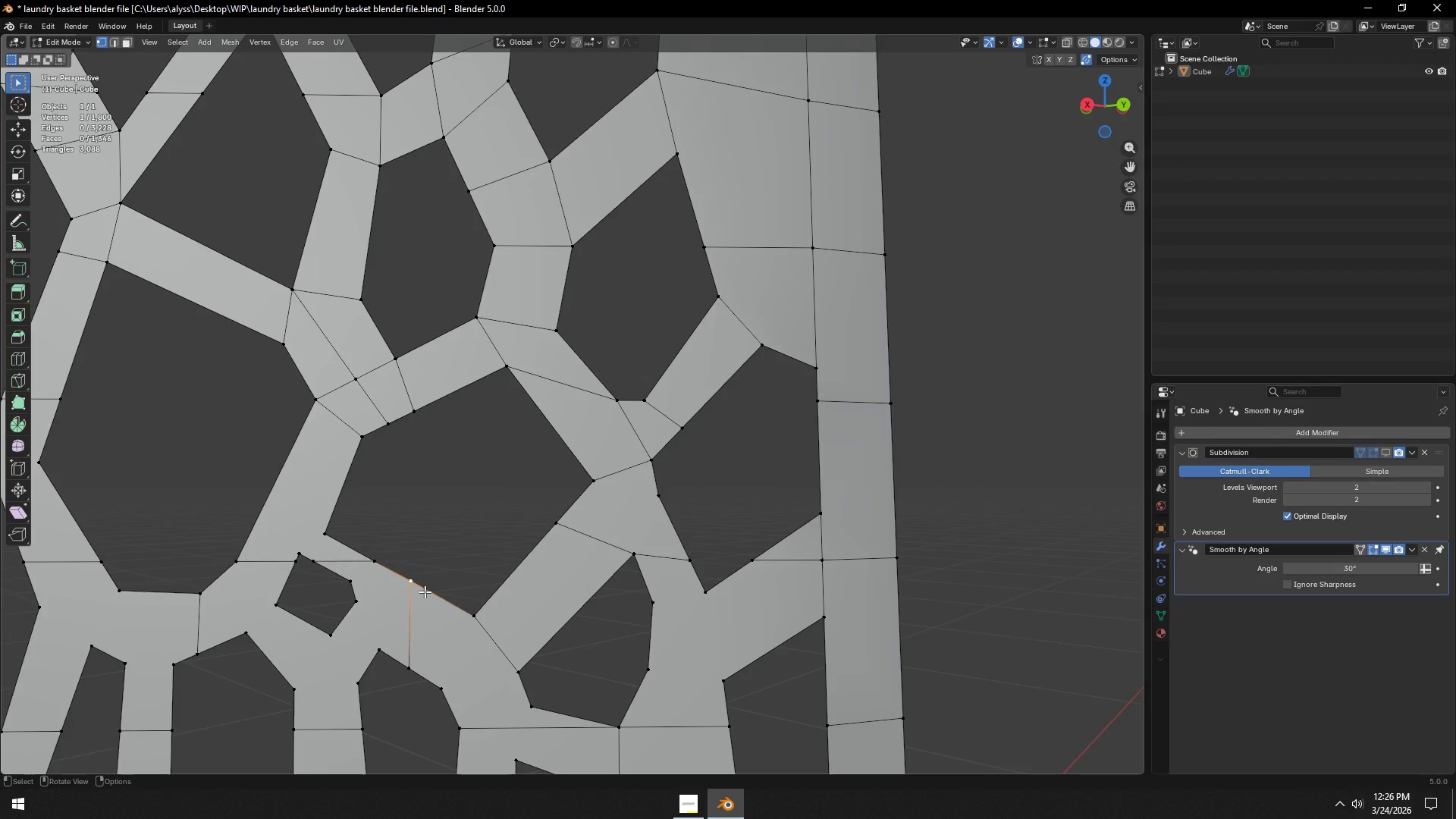 
type(gg)
 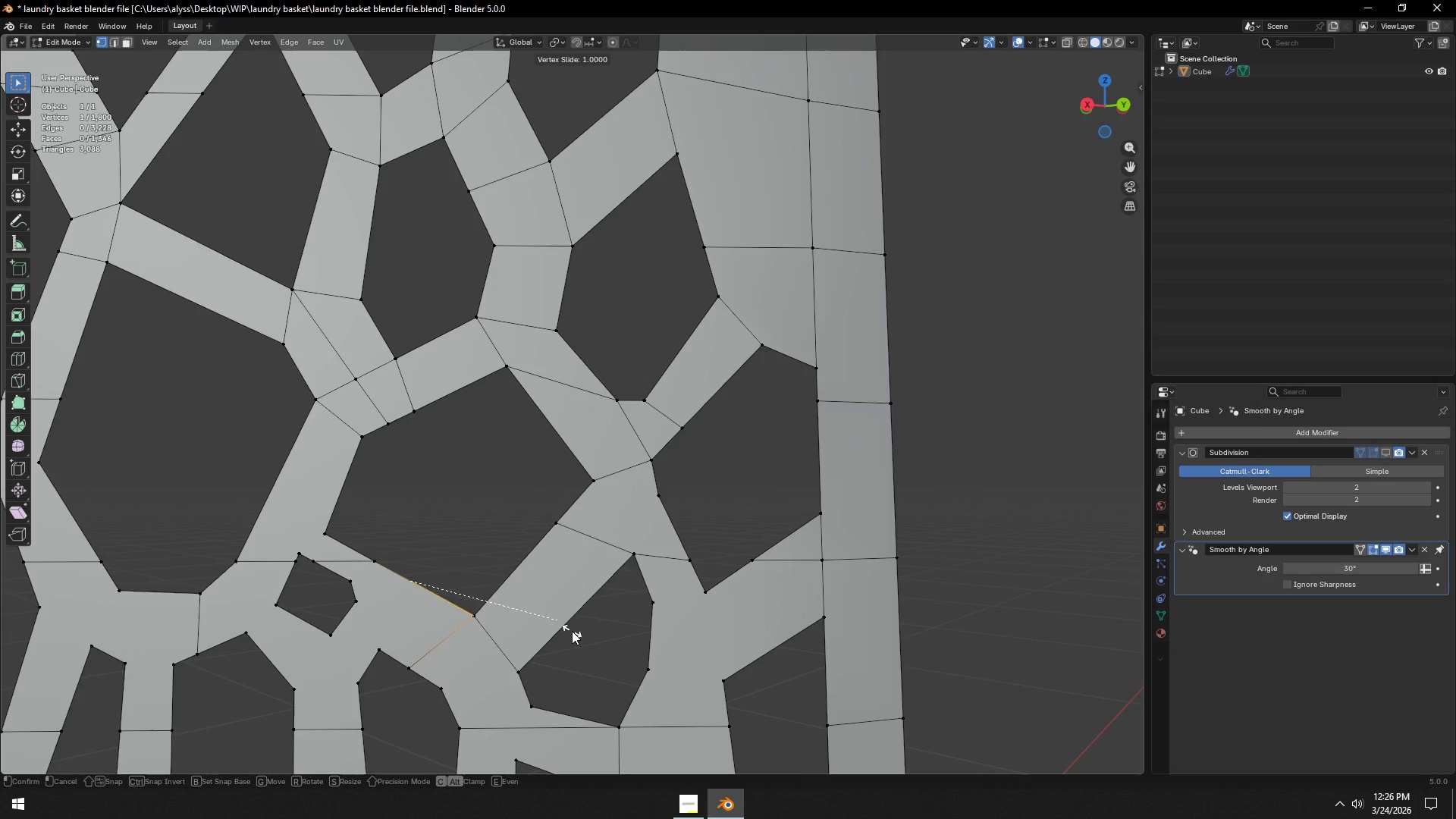 
left_click([572, 631])
 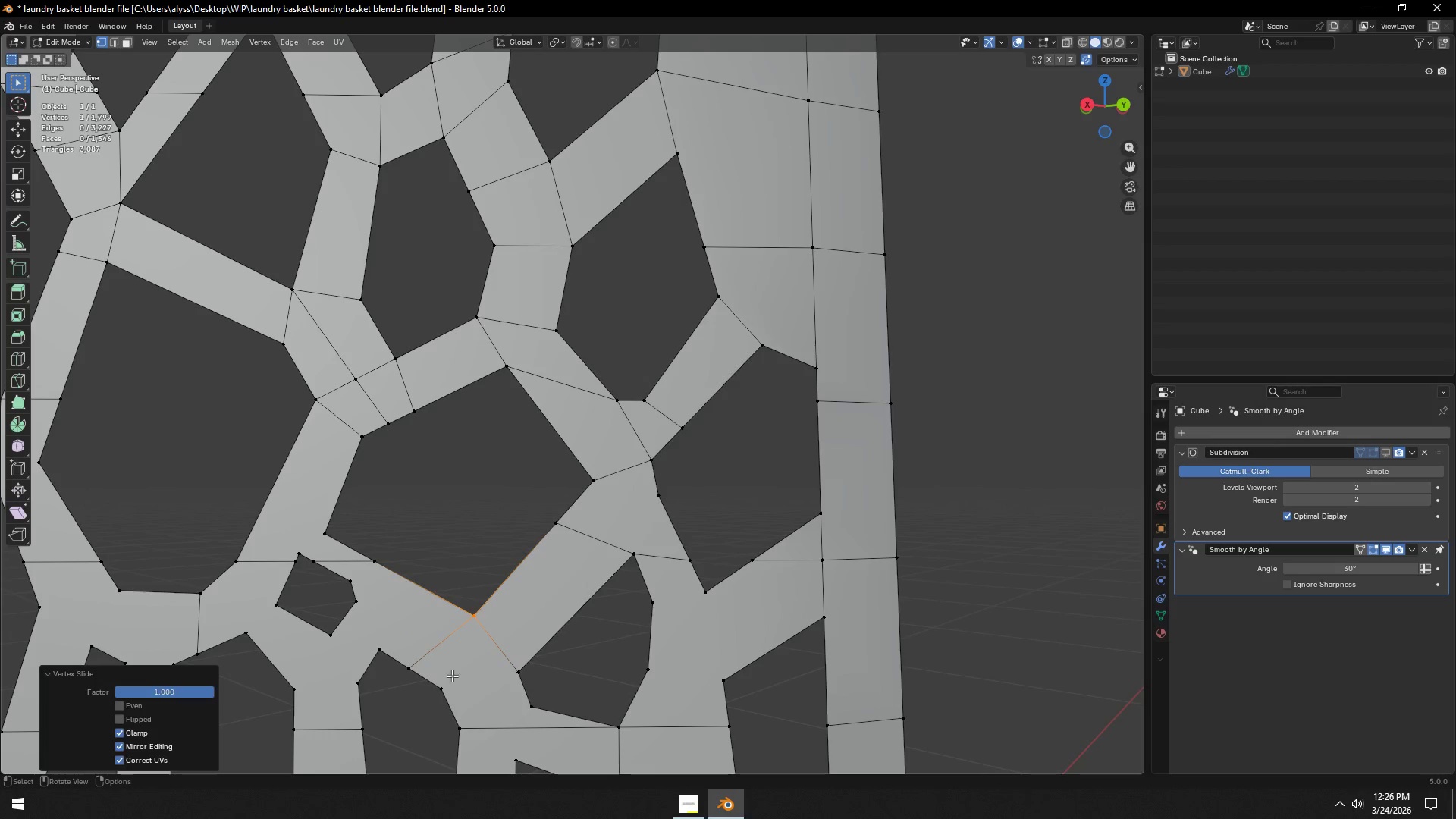 
left_click([419, 673])
 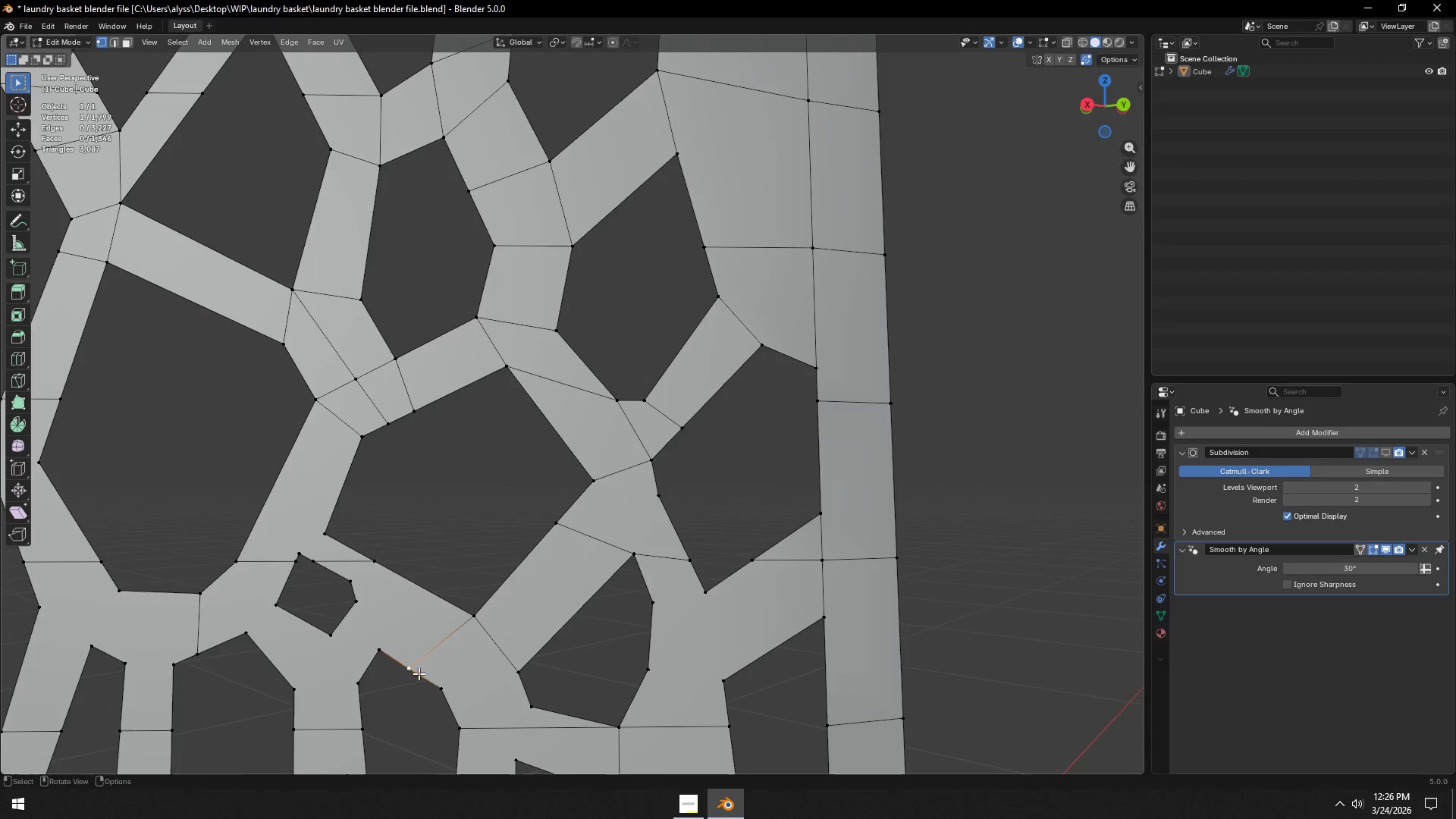 
type(gg)
 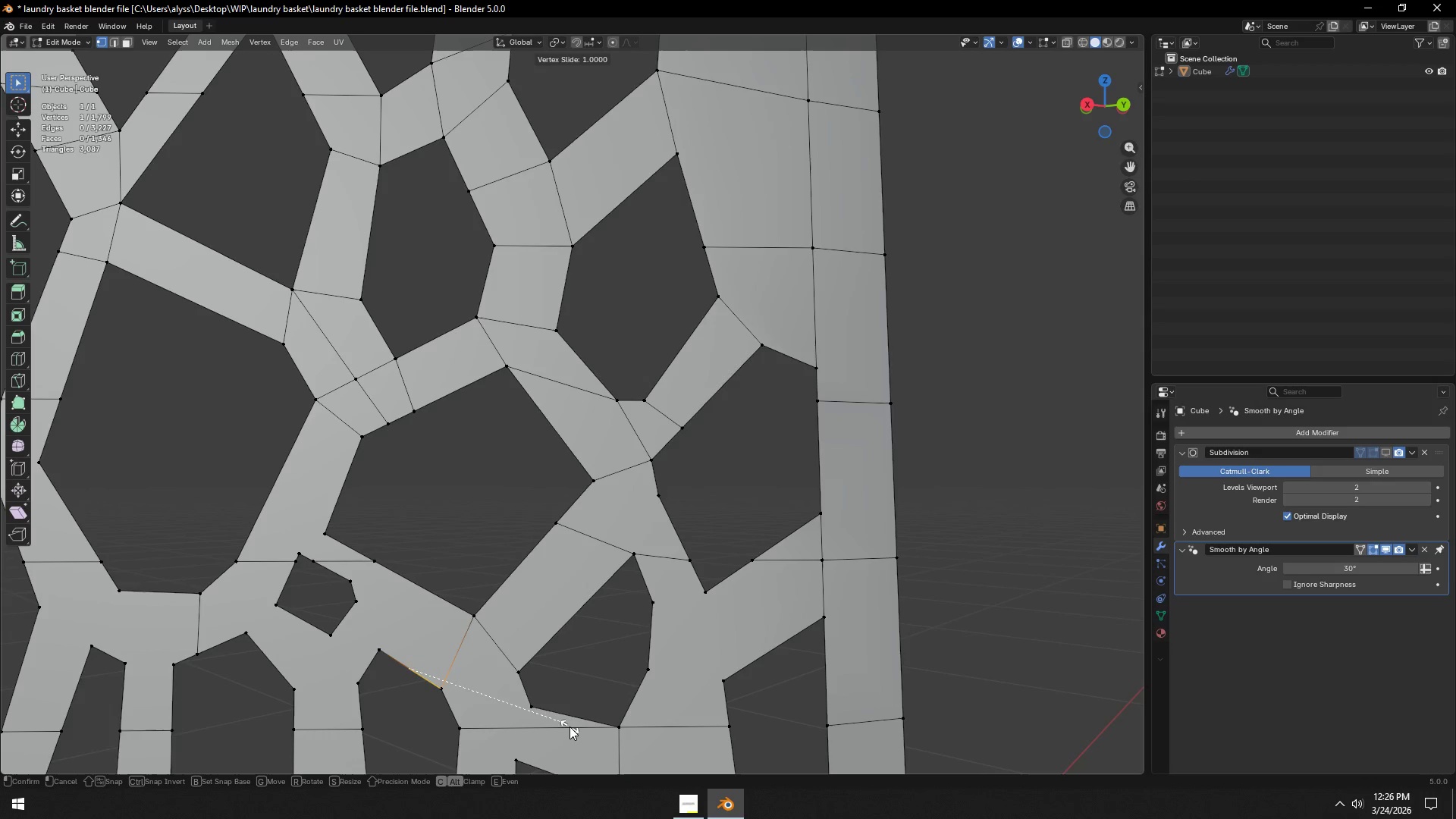 
left_click([570, 726])
 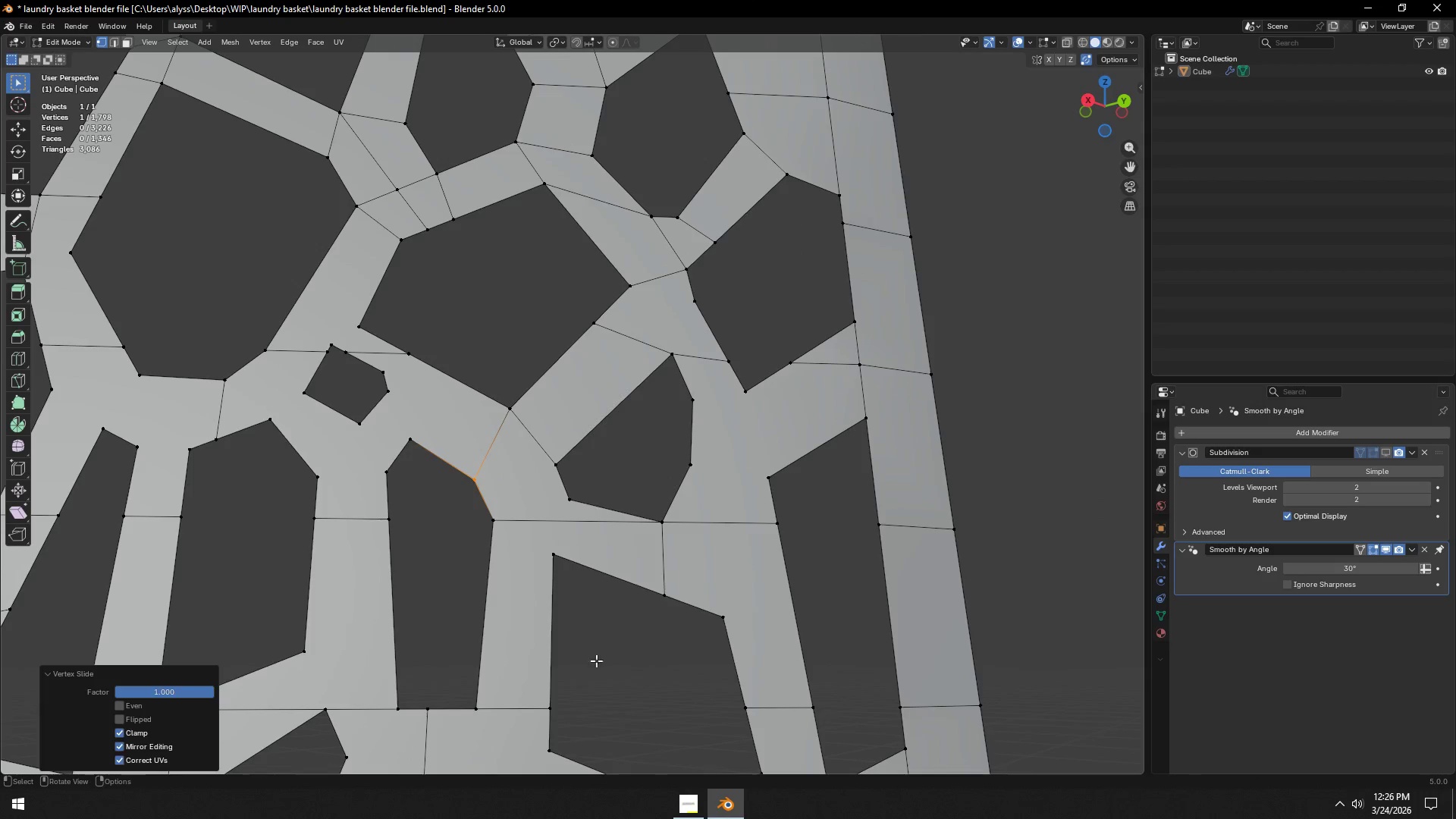 
hold_key(key=ShiftLeft, duration=0.33)
 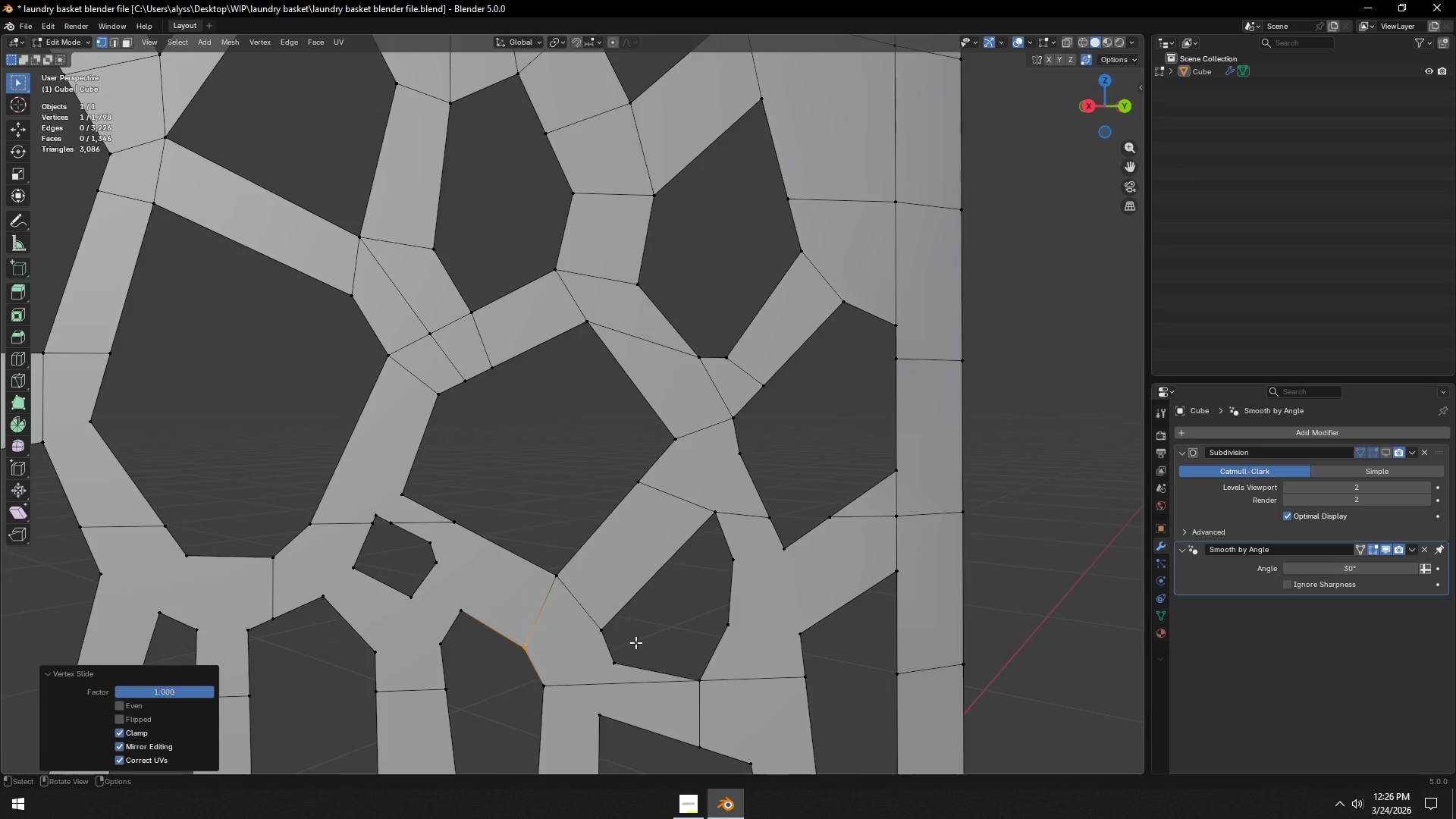 
hold_key(key=ShiftLeft, duration=0.91)
 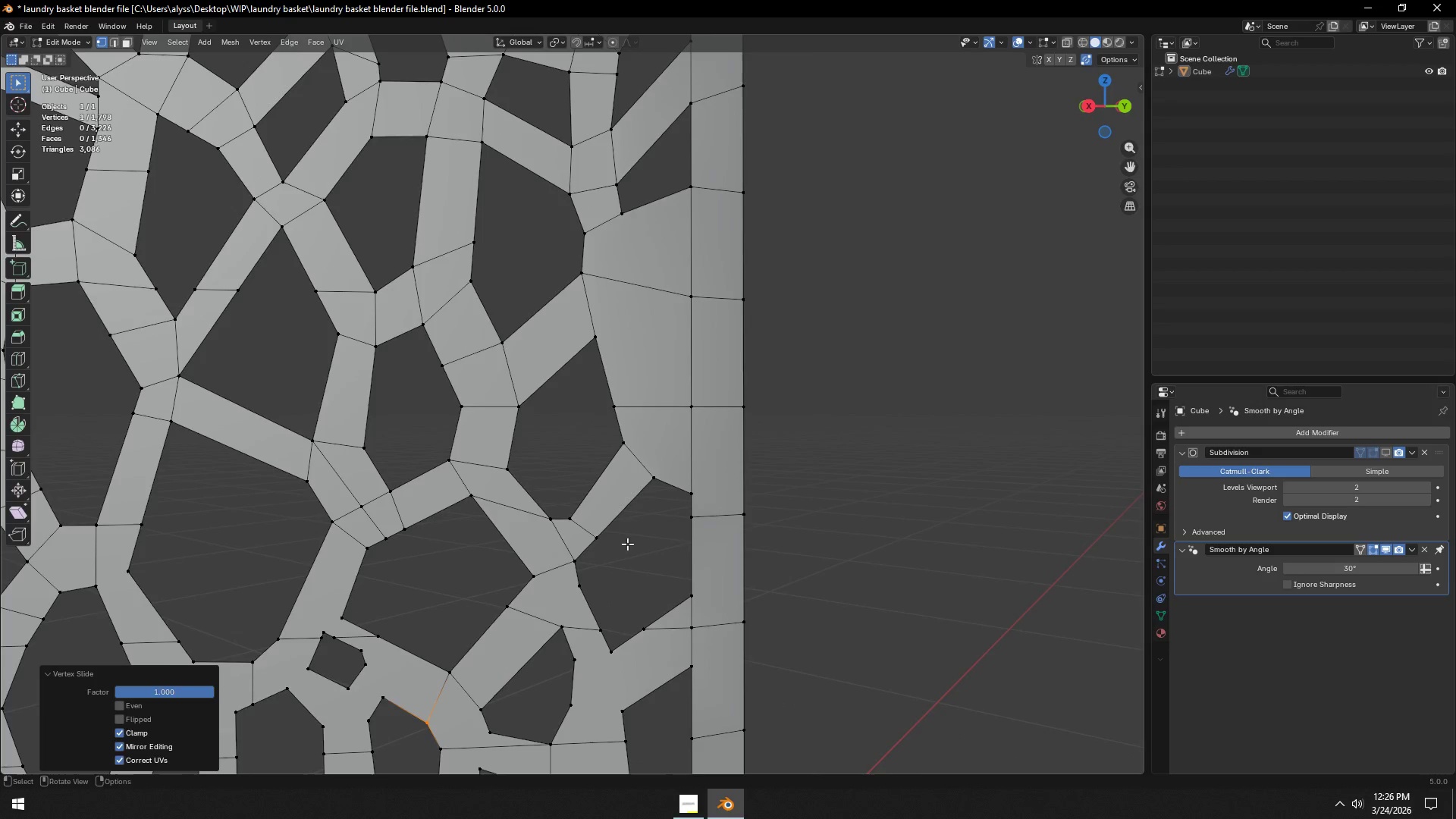 
scroll: coordinate [636, 643], scroll_direction: down, amount: 1.0
 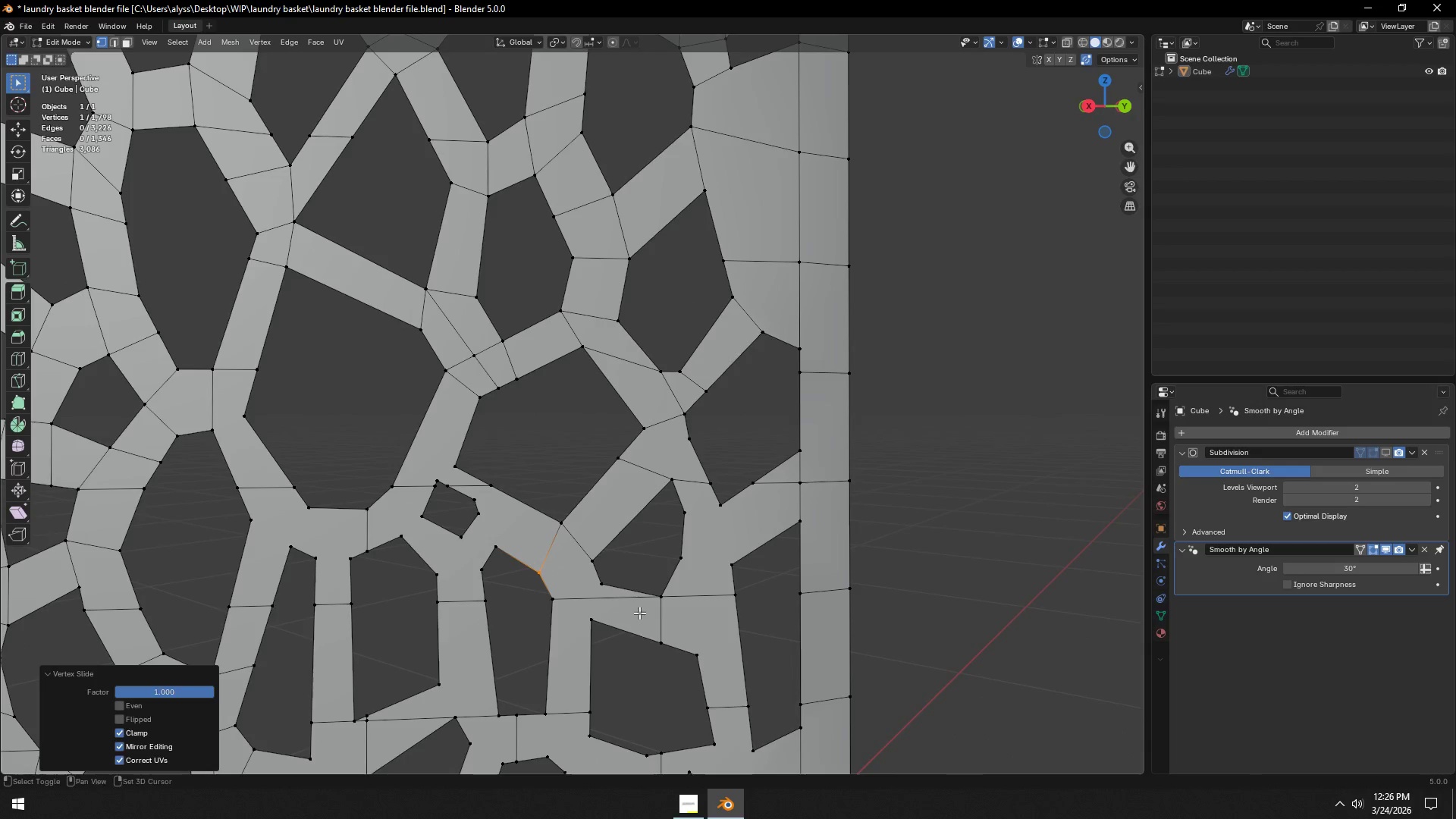 
scroll: coordinate [627, 544], scroll_direction: up, amount: 1.0
 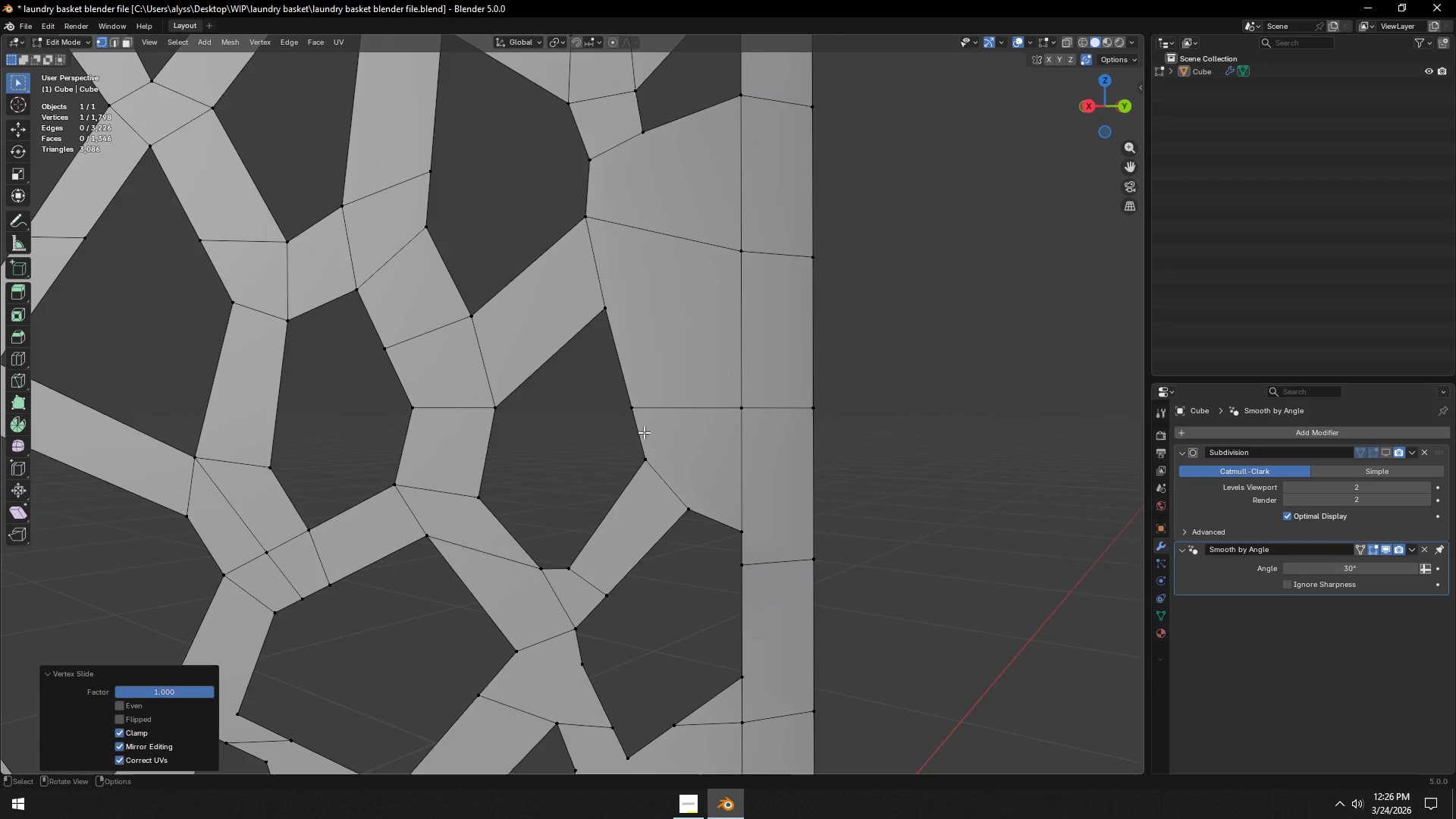 
left_click([645, 422])
 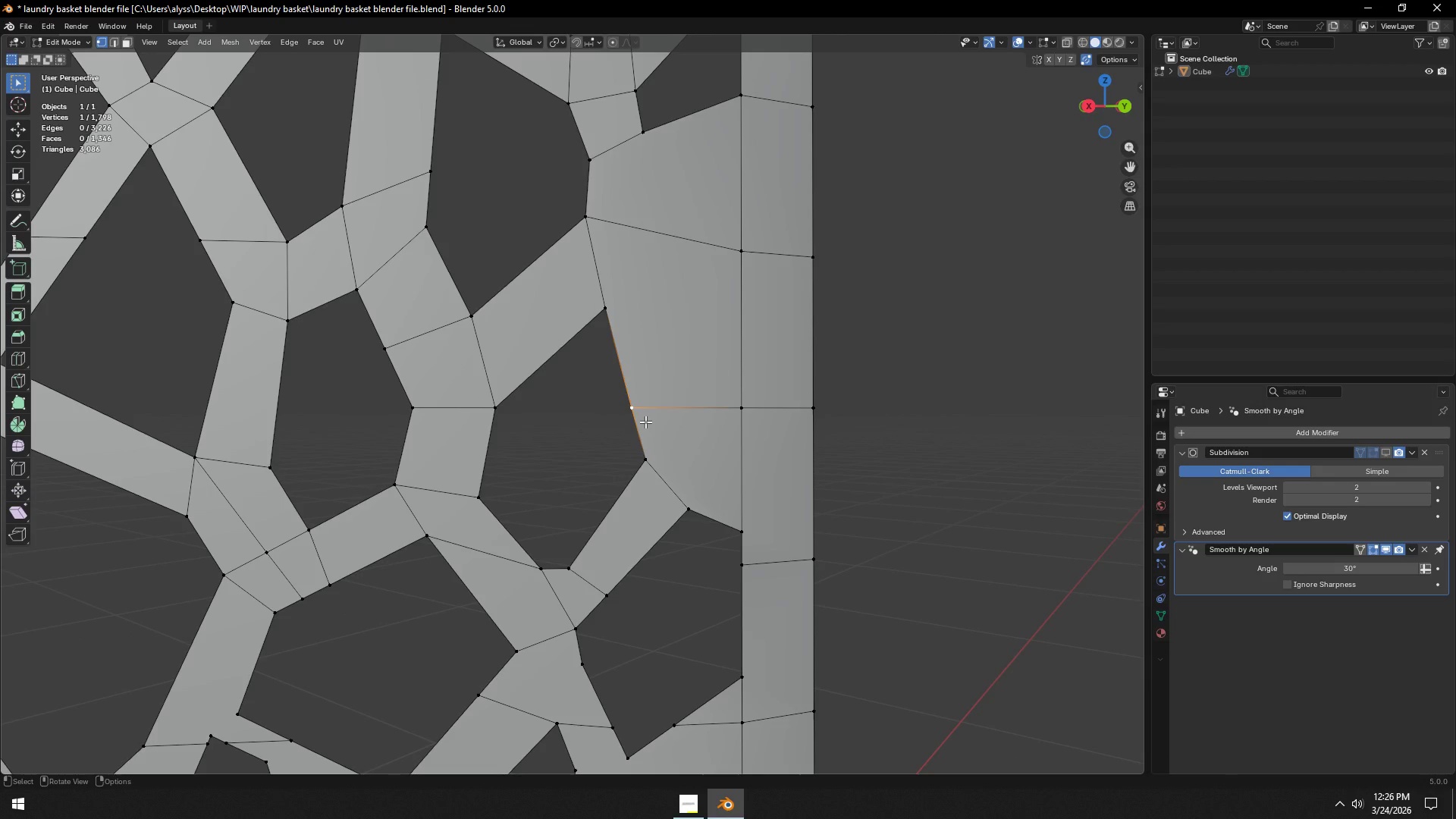 
type(gg)
 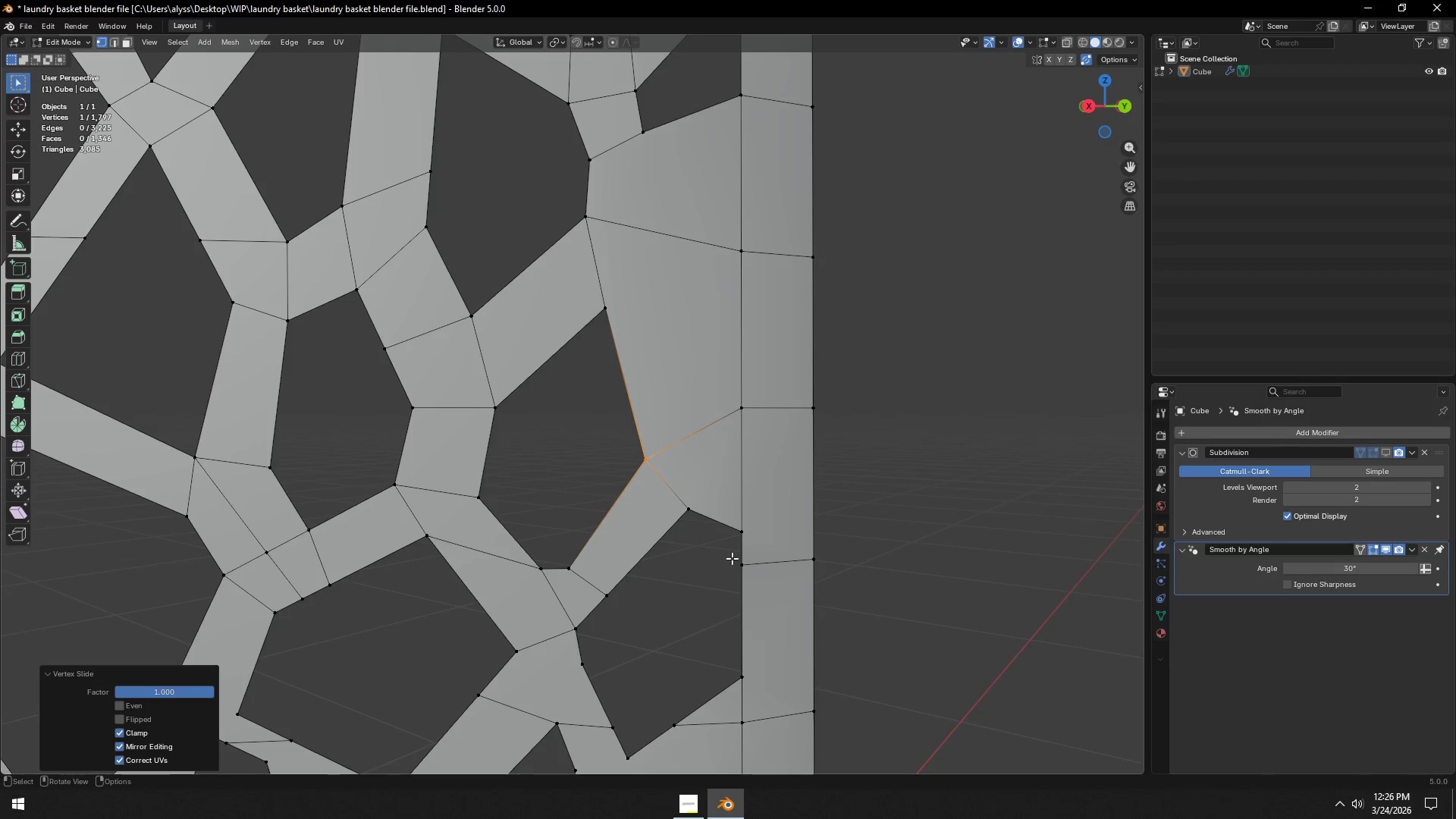 
double_click([915, 513])
 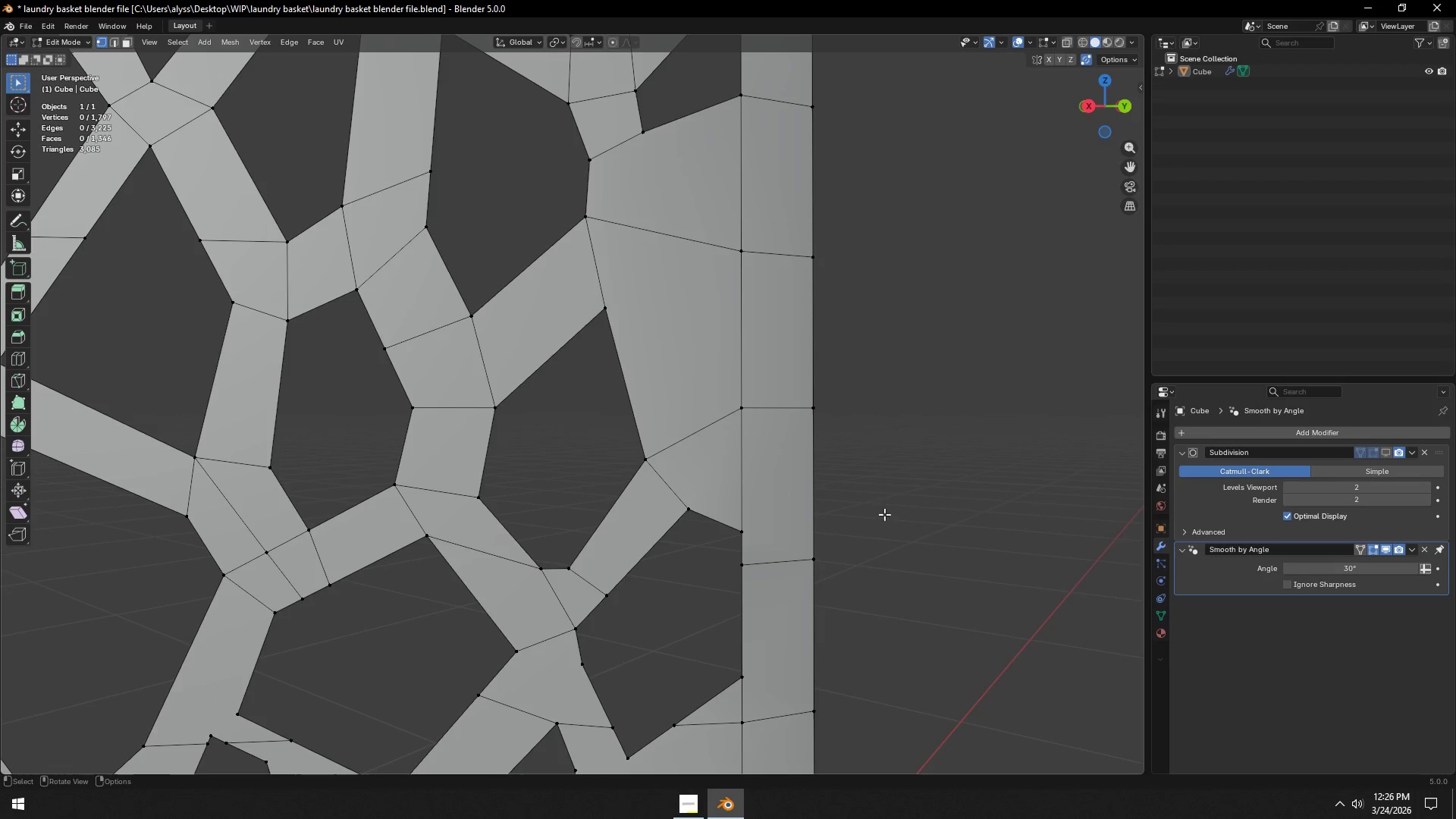 
hold_key(key=ShiftLeft, duration=1.42)
 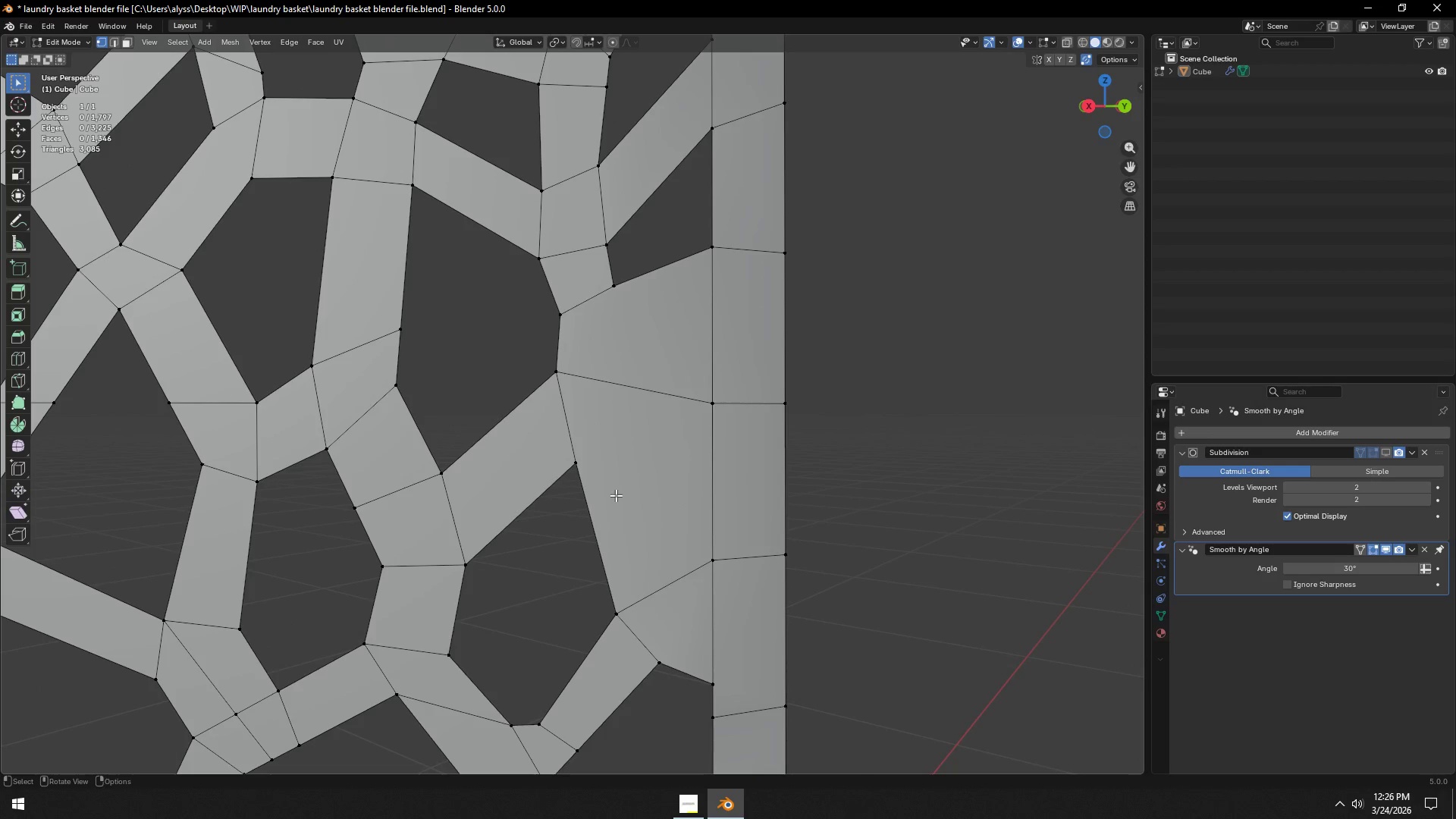 
scroll: coordinate [626, 485], scroll_direction: down, amount: 2.0
 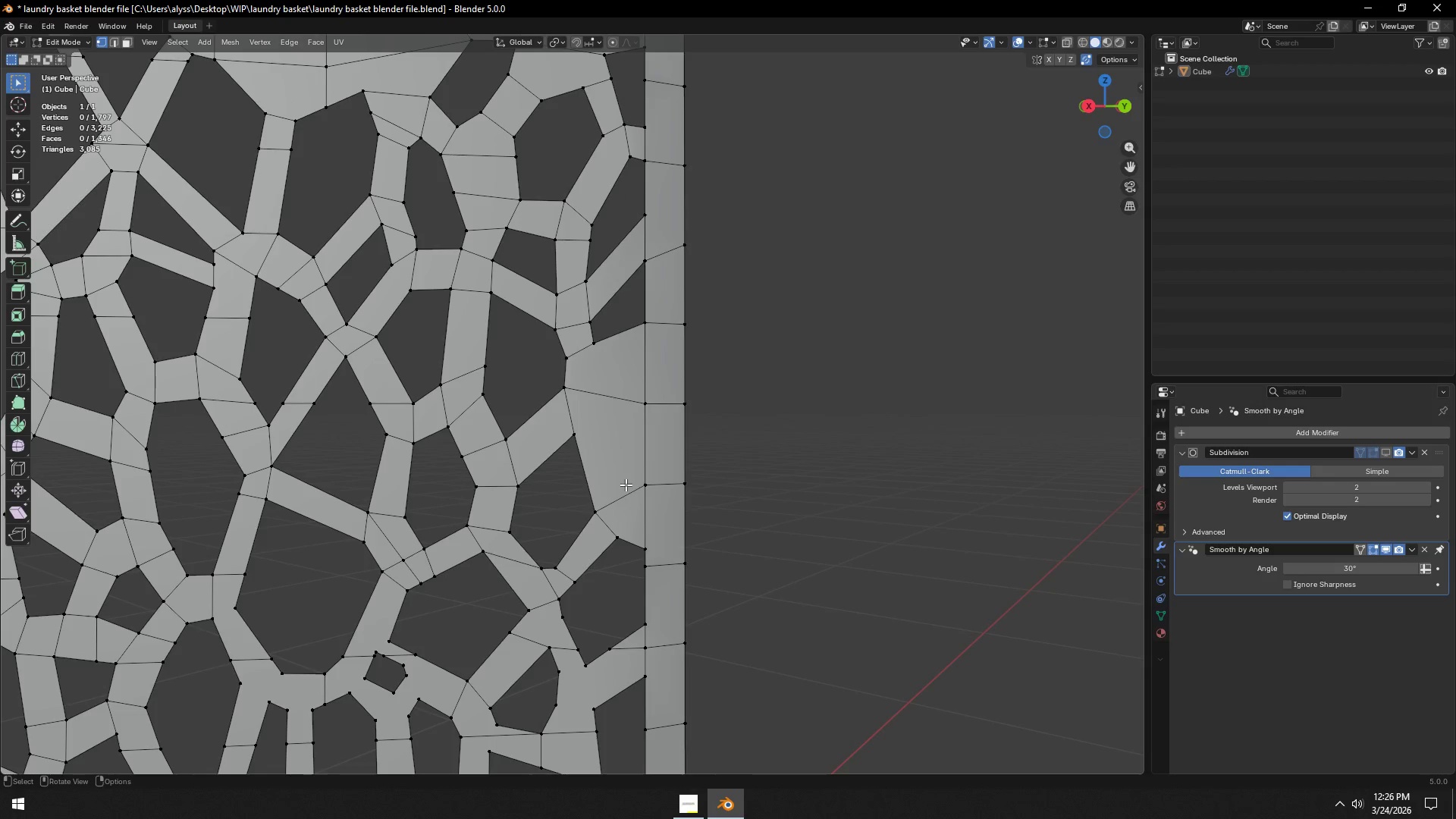 
hold_key(key=ShiftLeft, duration=1.52)
 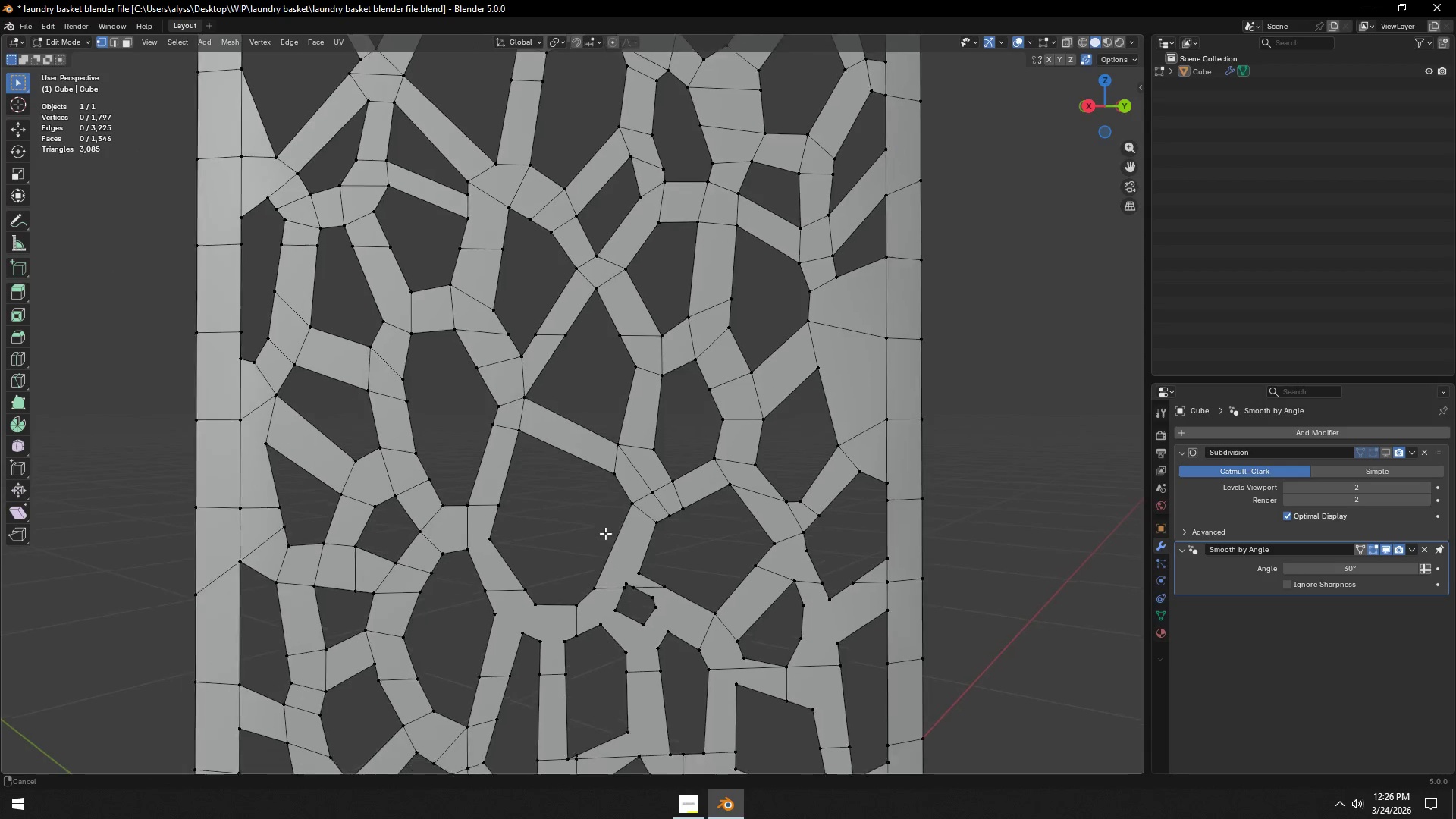 
hold_key(key=ShiftLeft, duration=0.77)
 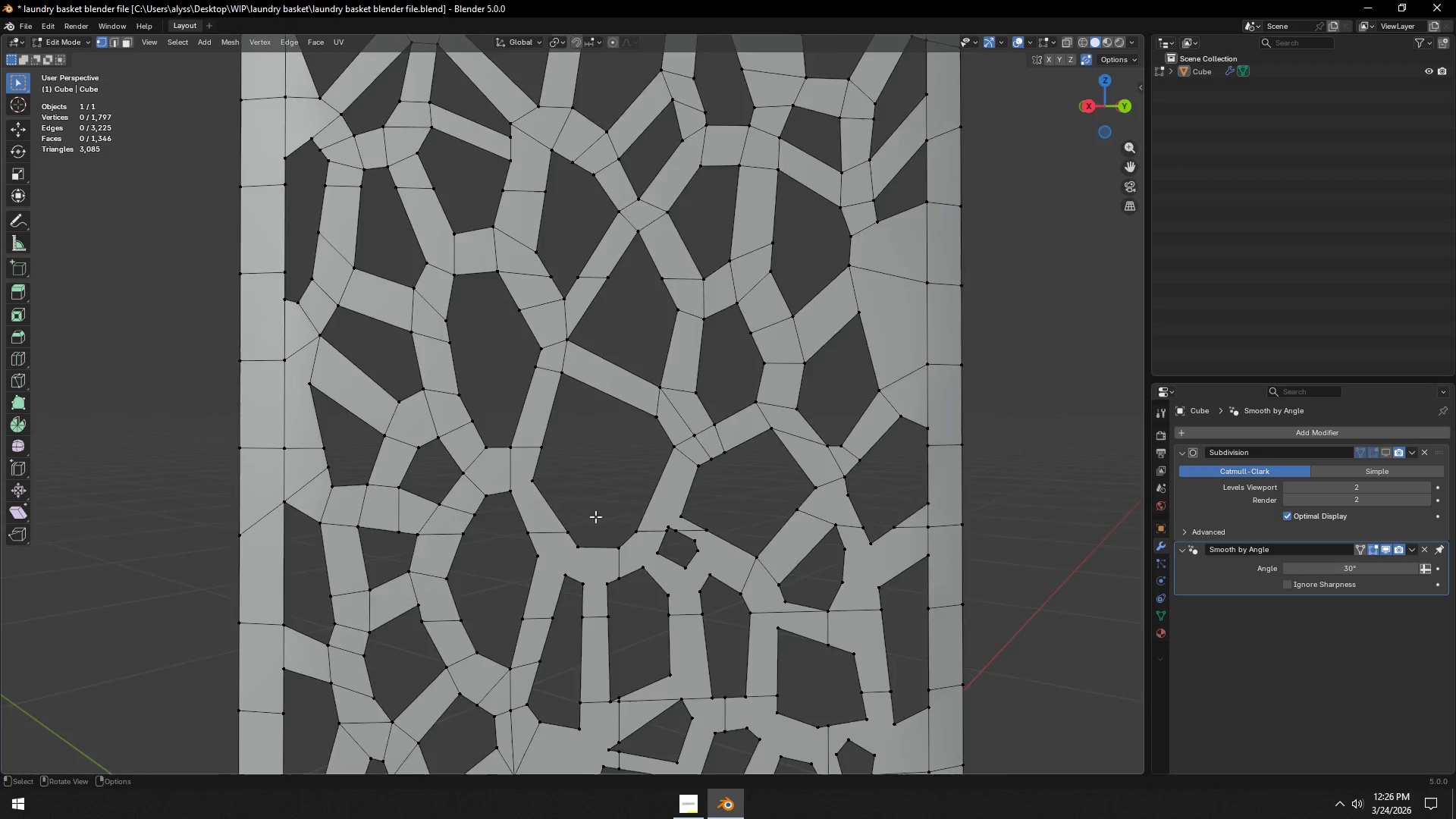 
hold_key(key=ShiftLeft, duration=0.39)
 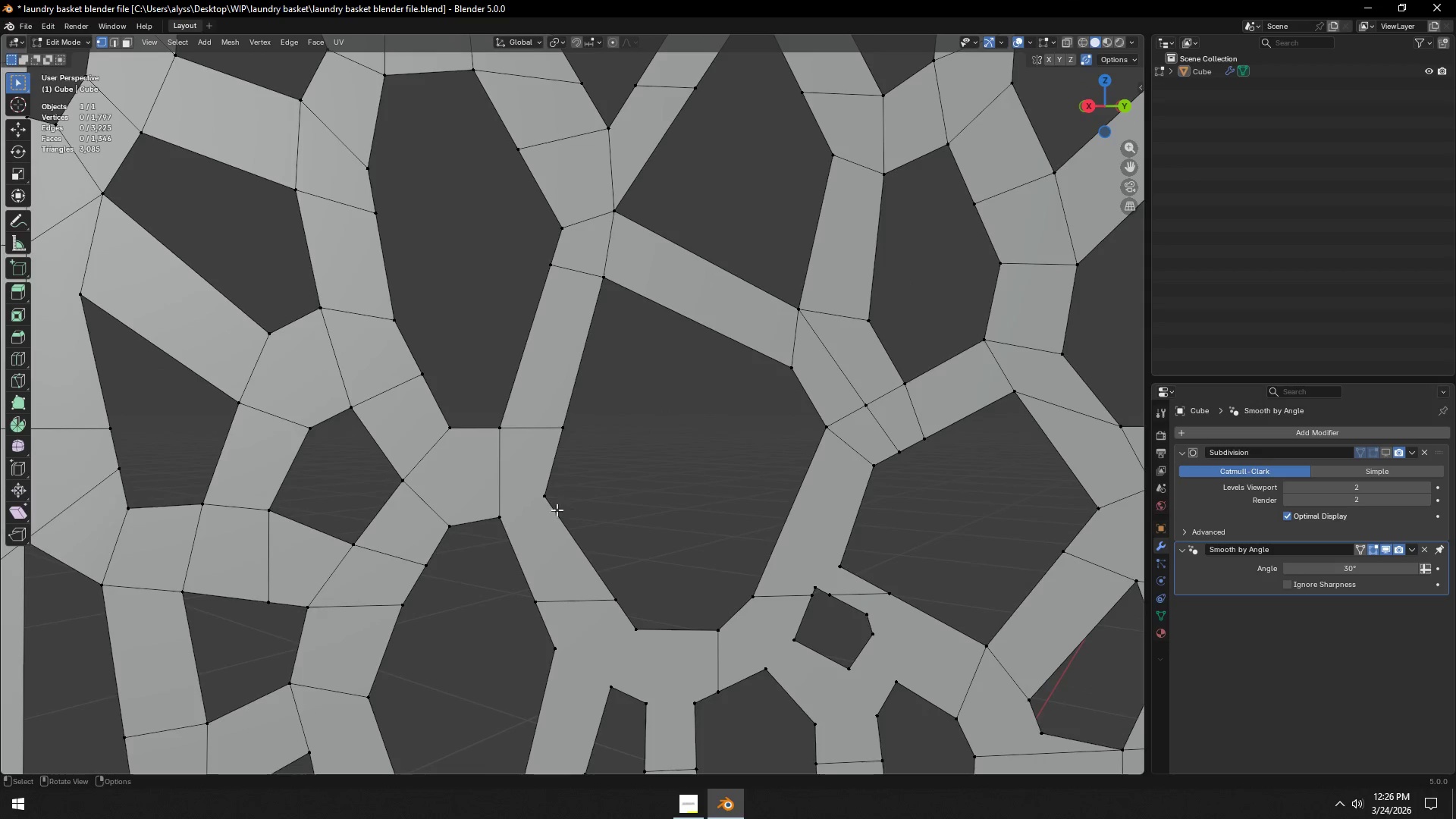 
scroll: coordinate [595, 516], scroll_direction: up, amount: 2.0
 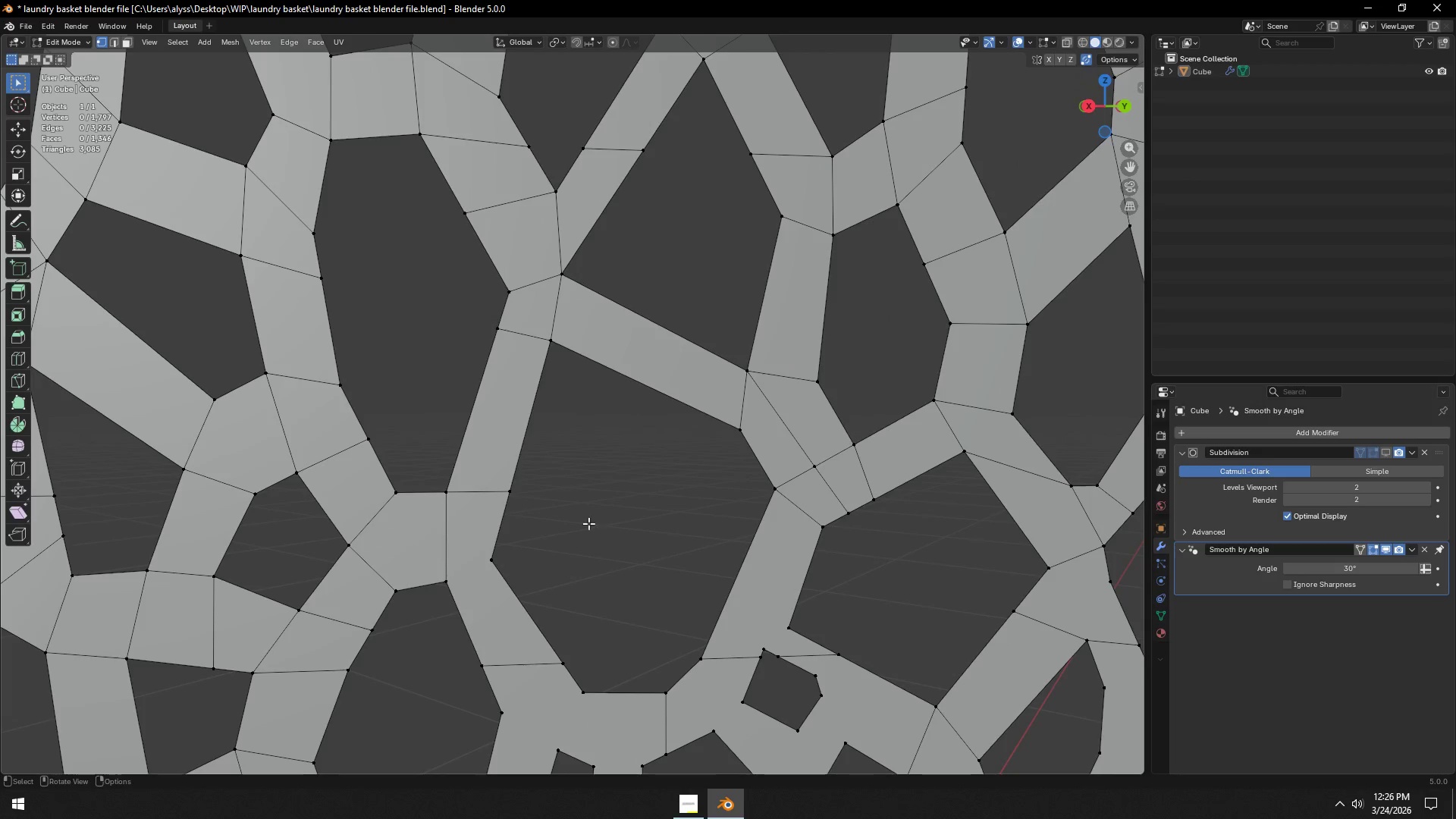 
left_click([545, 505])
 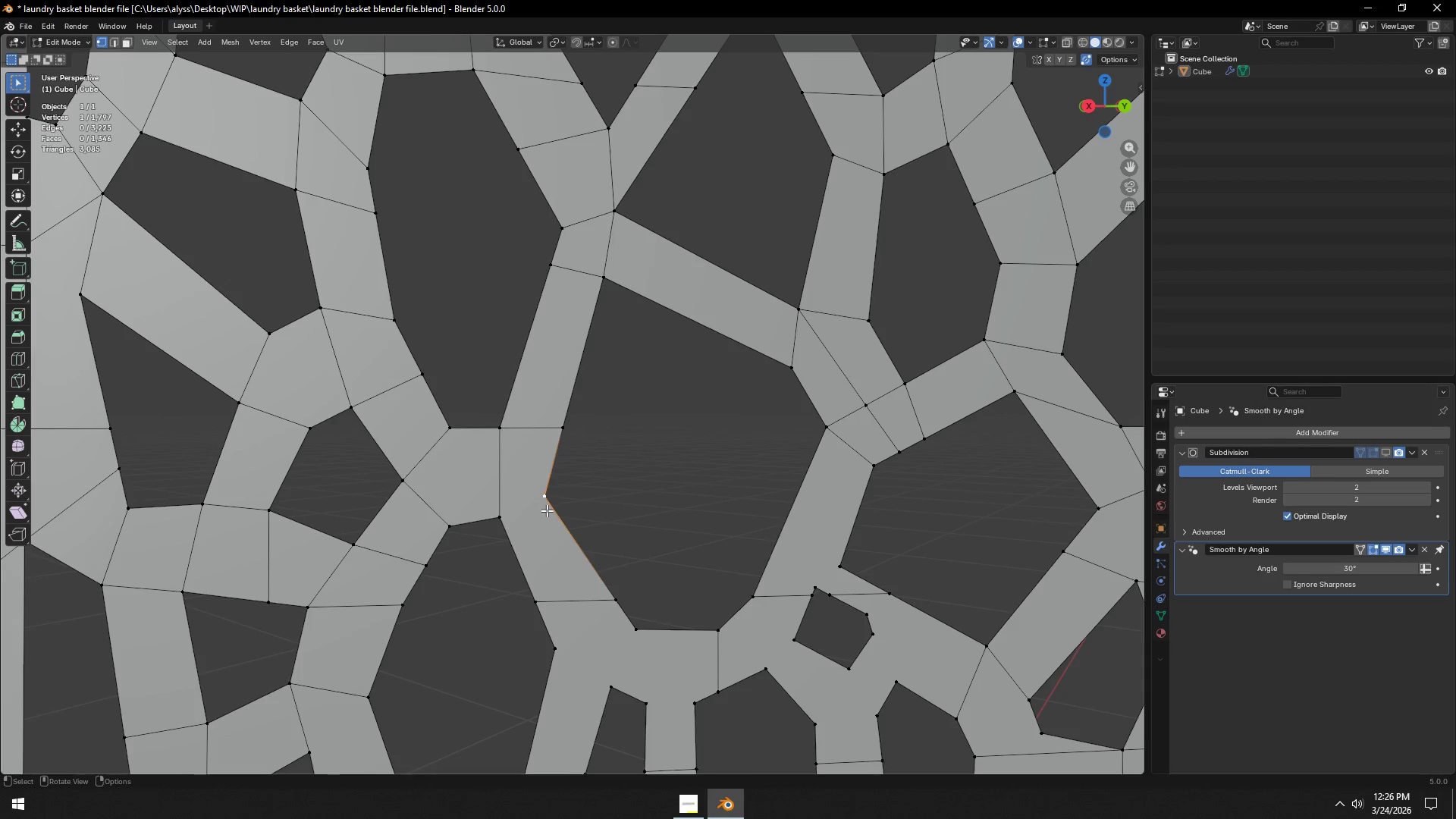 
hold_key(key=ShiftLeft, duration=0.38)
double_click([494, 519])
 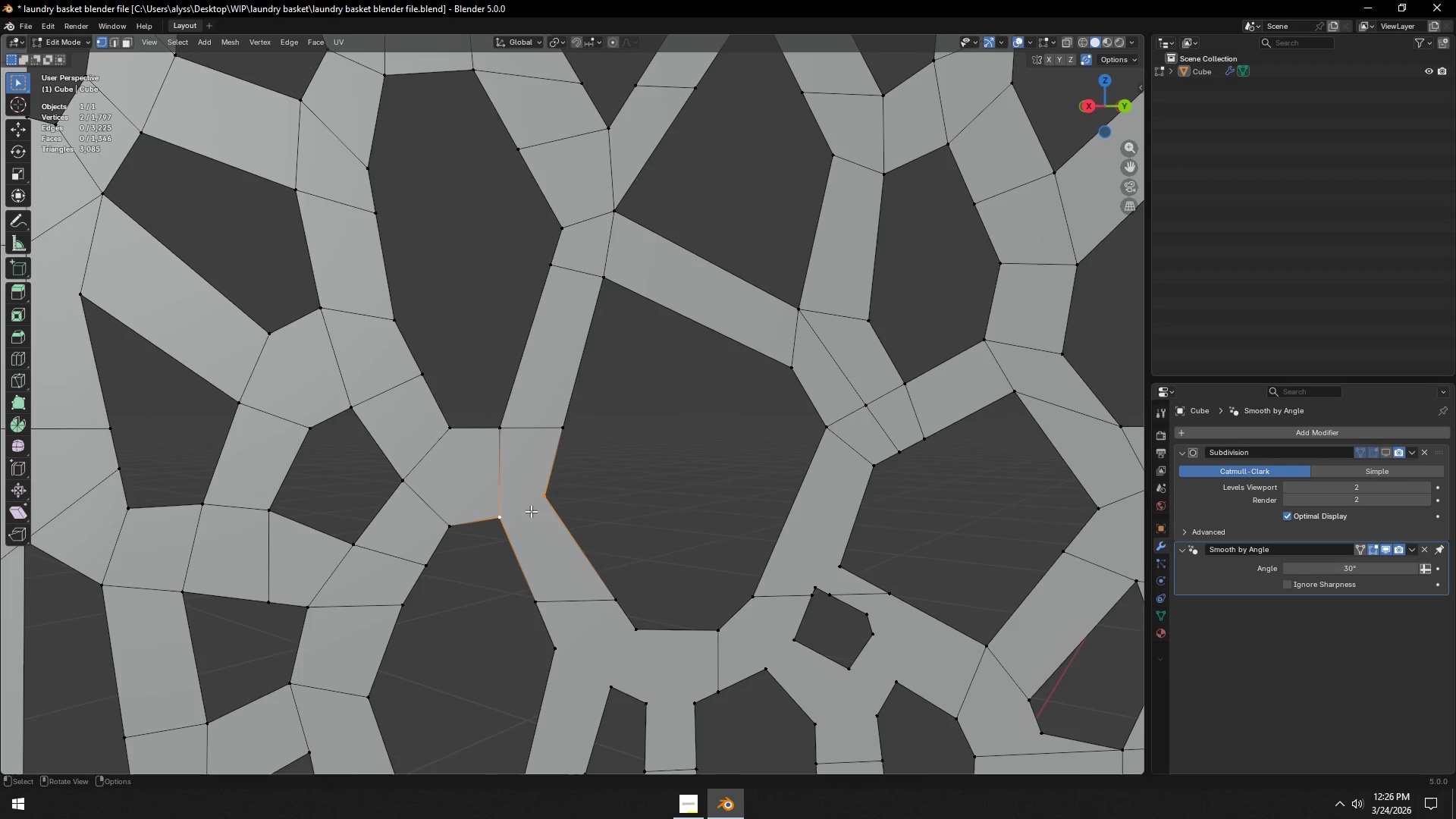 
key(J)
 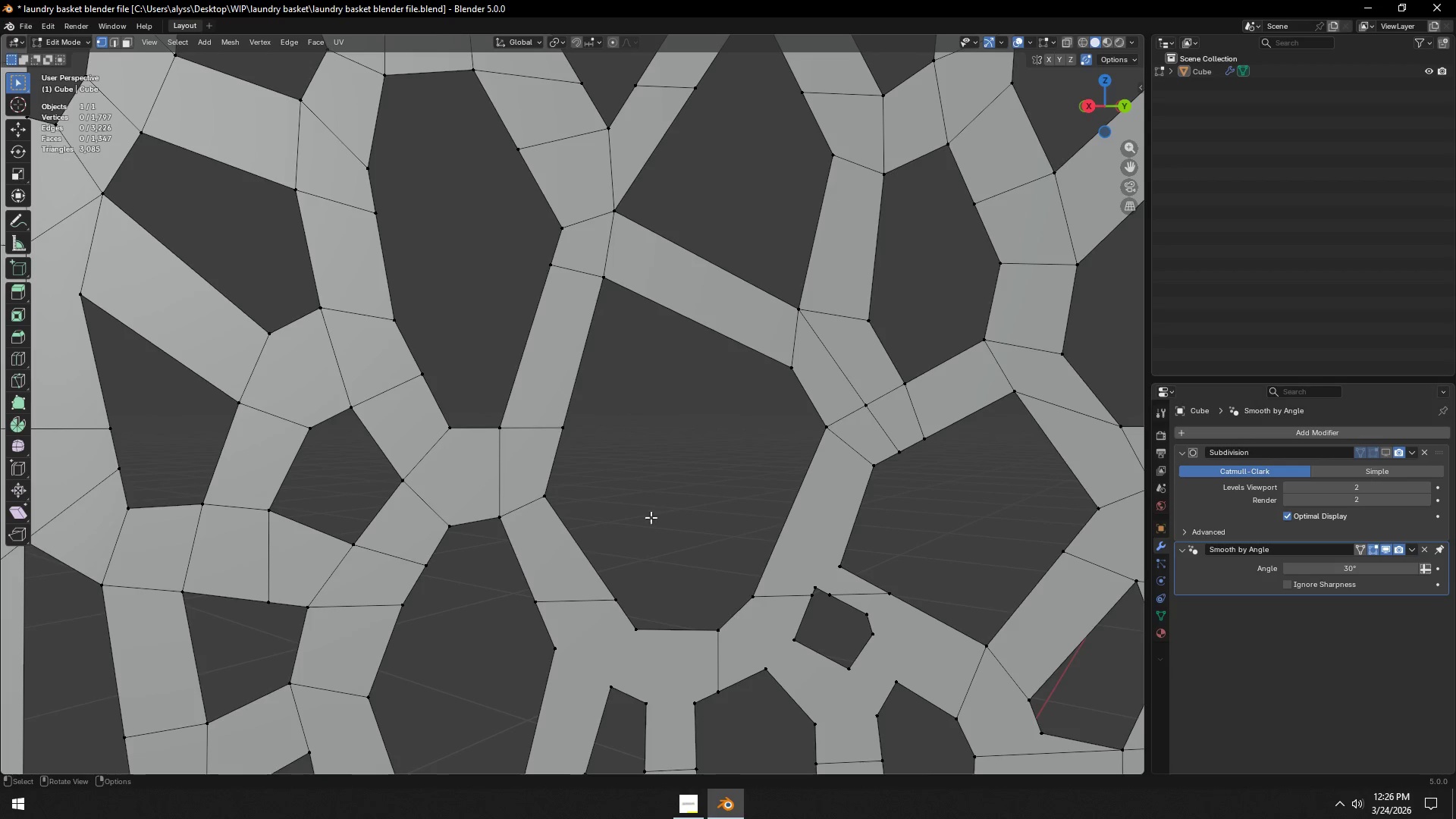 
hold_key(key=ShiftLeft, duration=0.92)
 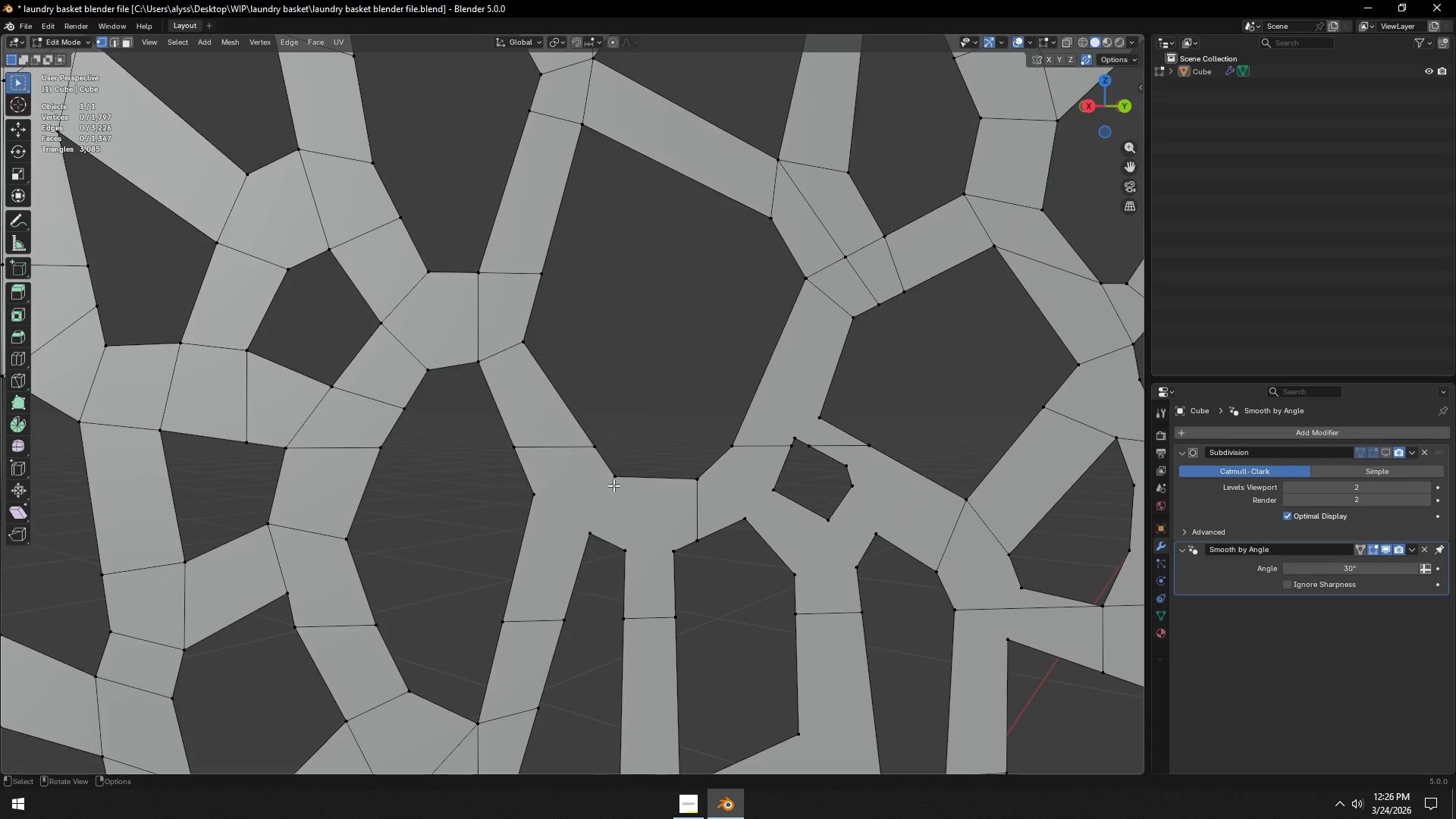 
left_click([613, 485])
 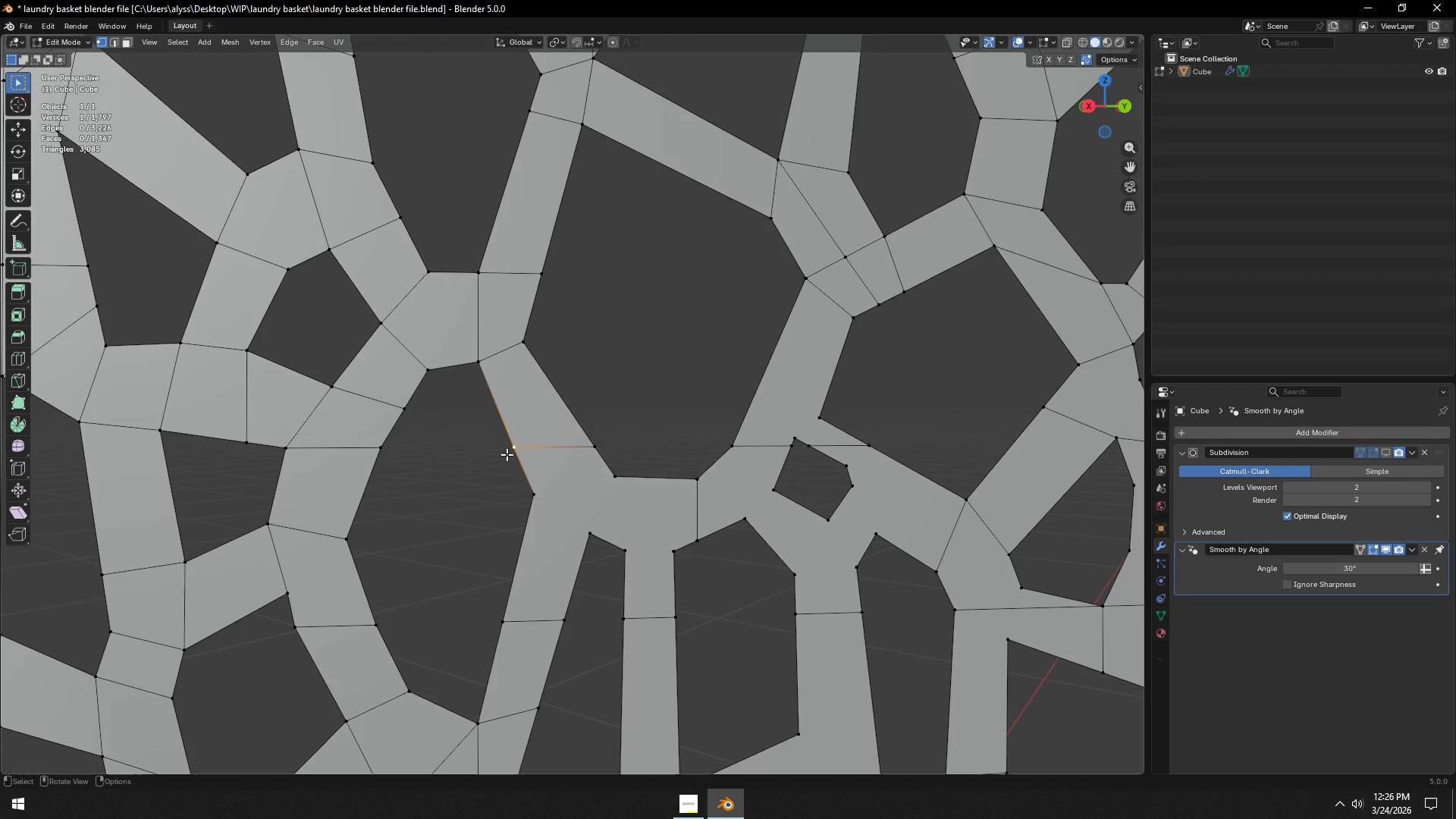 
wait(6.02)
 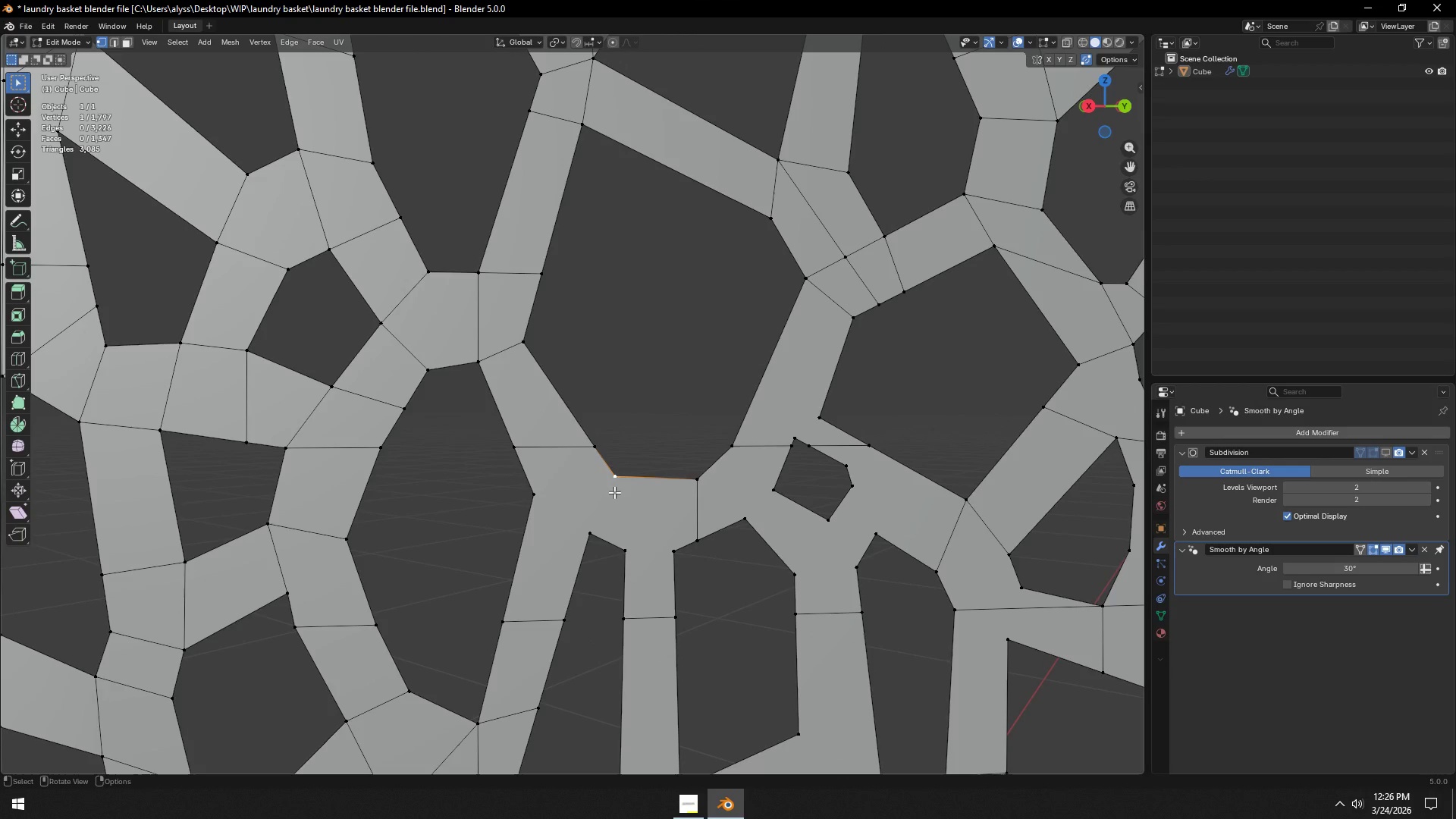 
type(gg)
 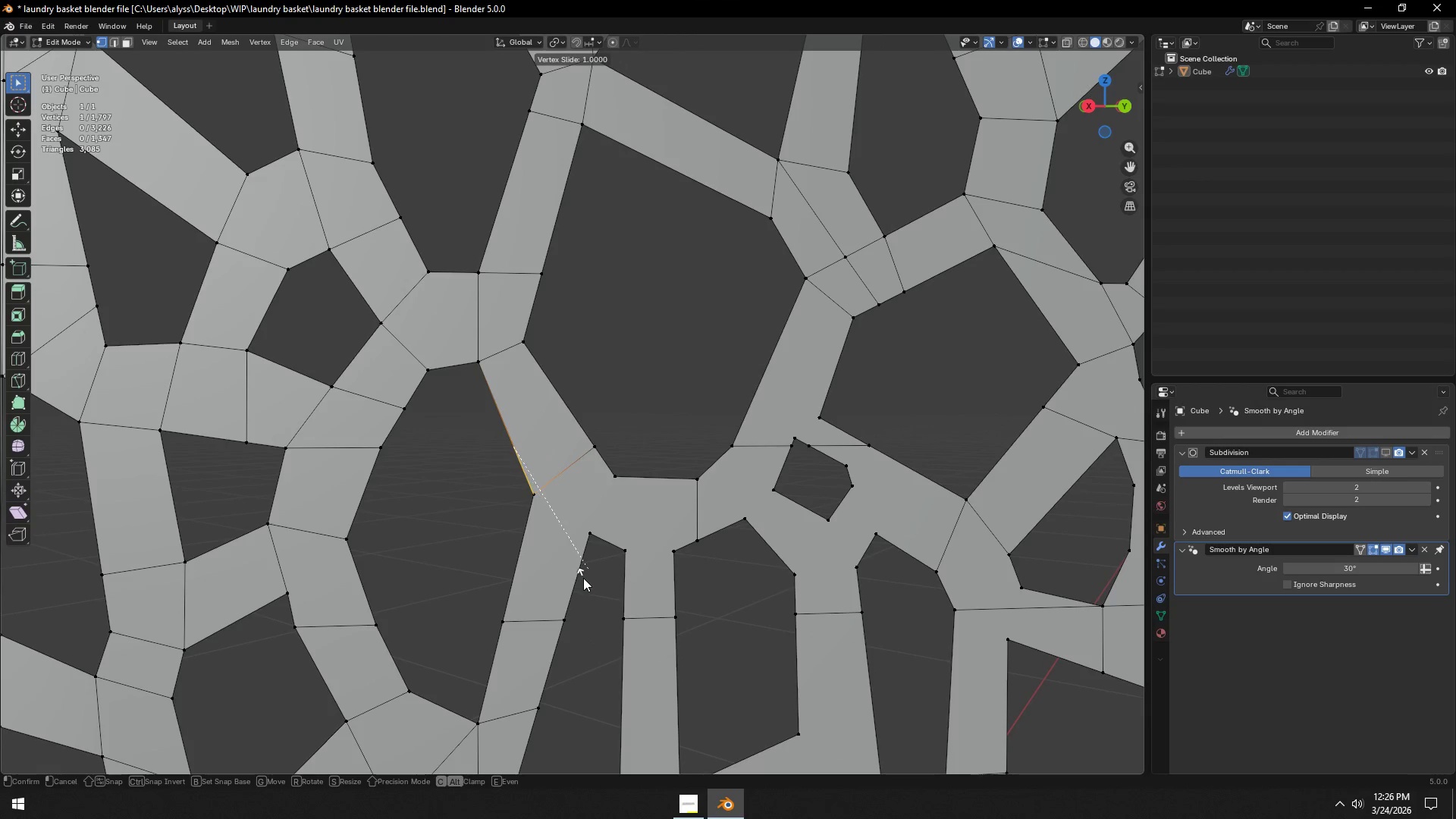 
left_click([583, 578])
 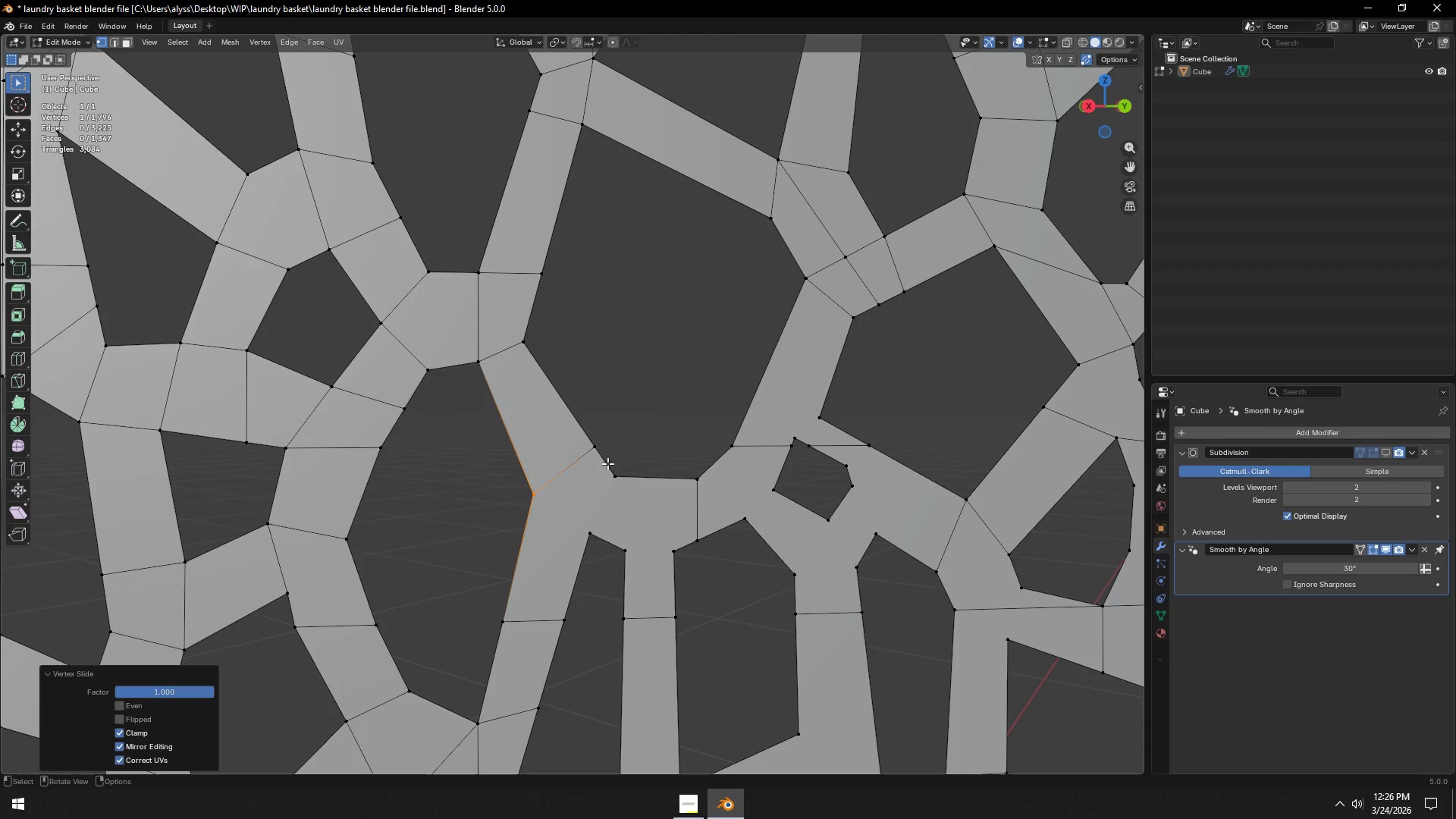 
left_click([597, 449])
 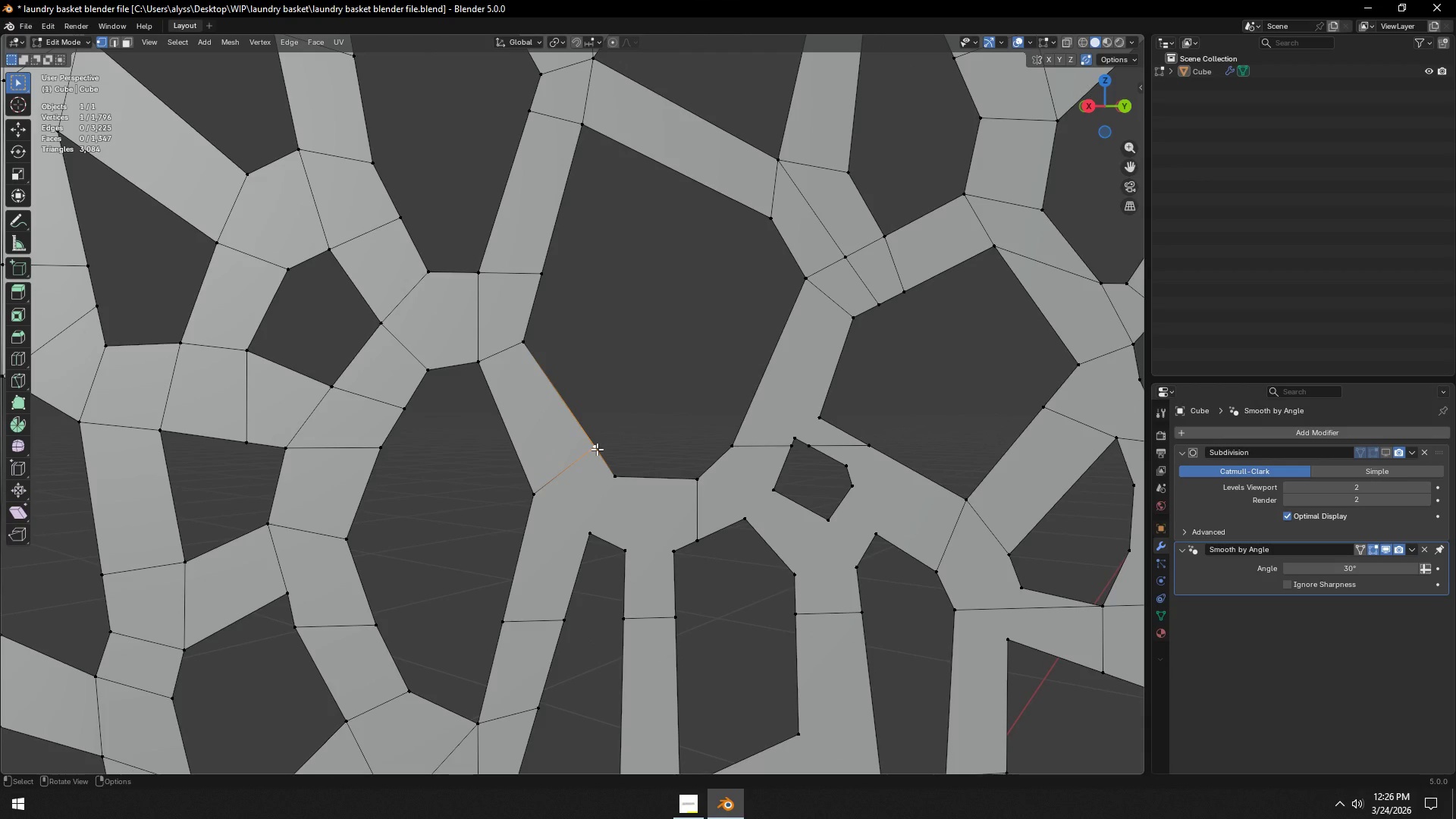 
type(gg)
 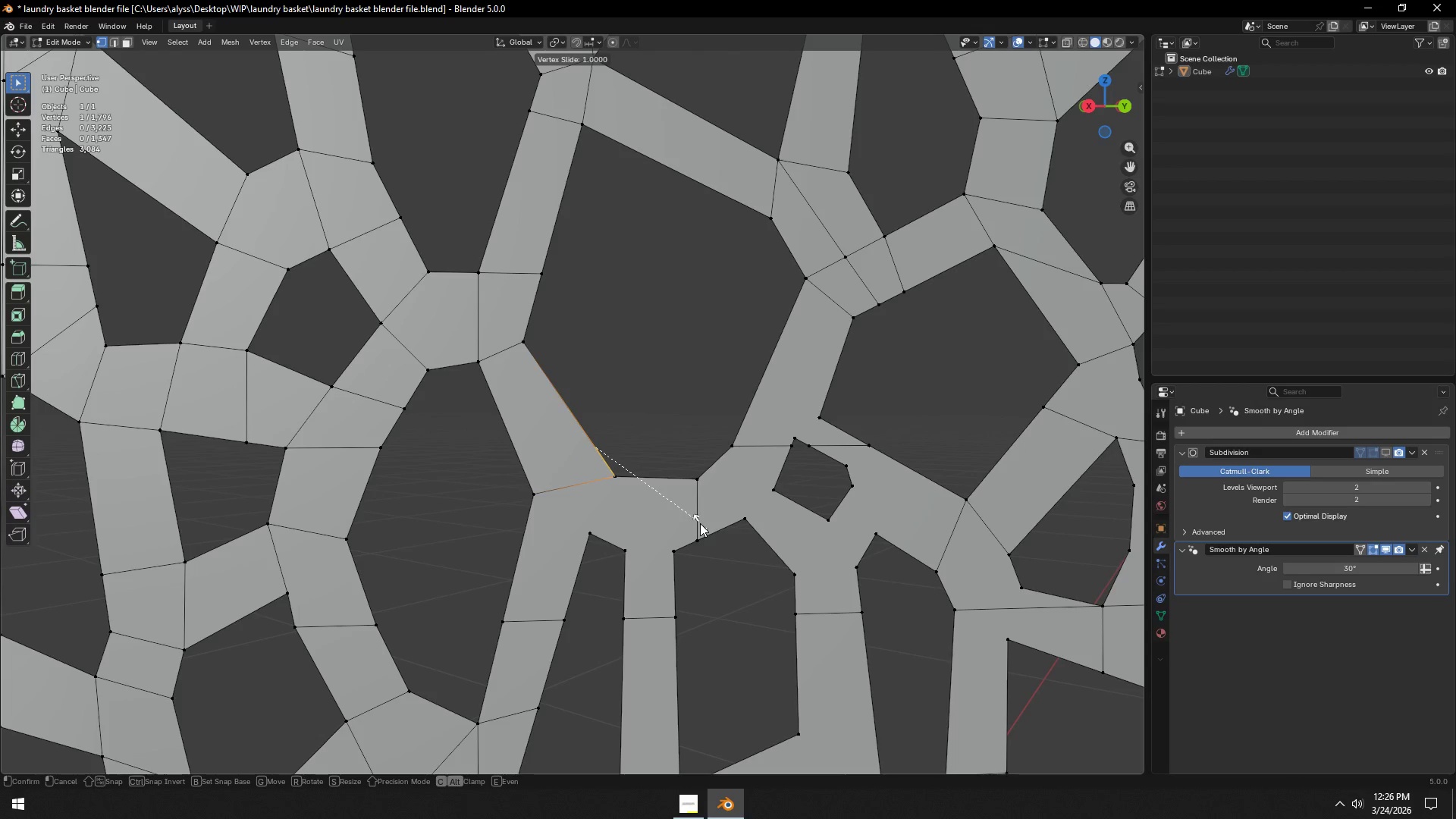 
left_click([700, 523])
 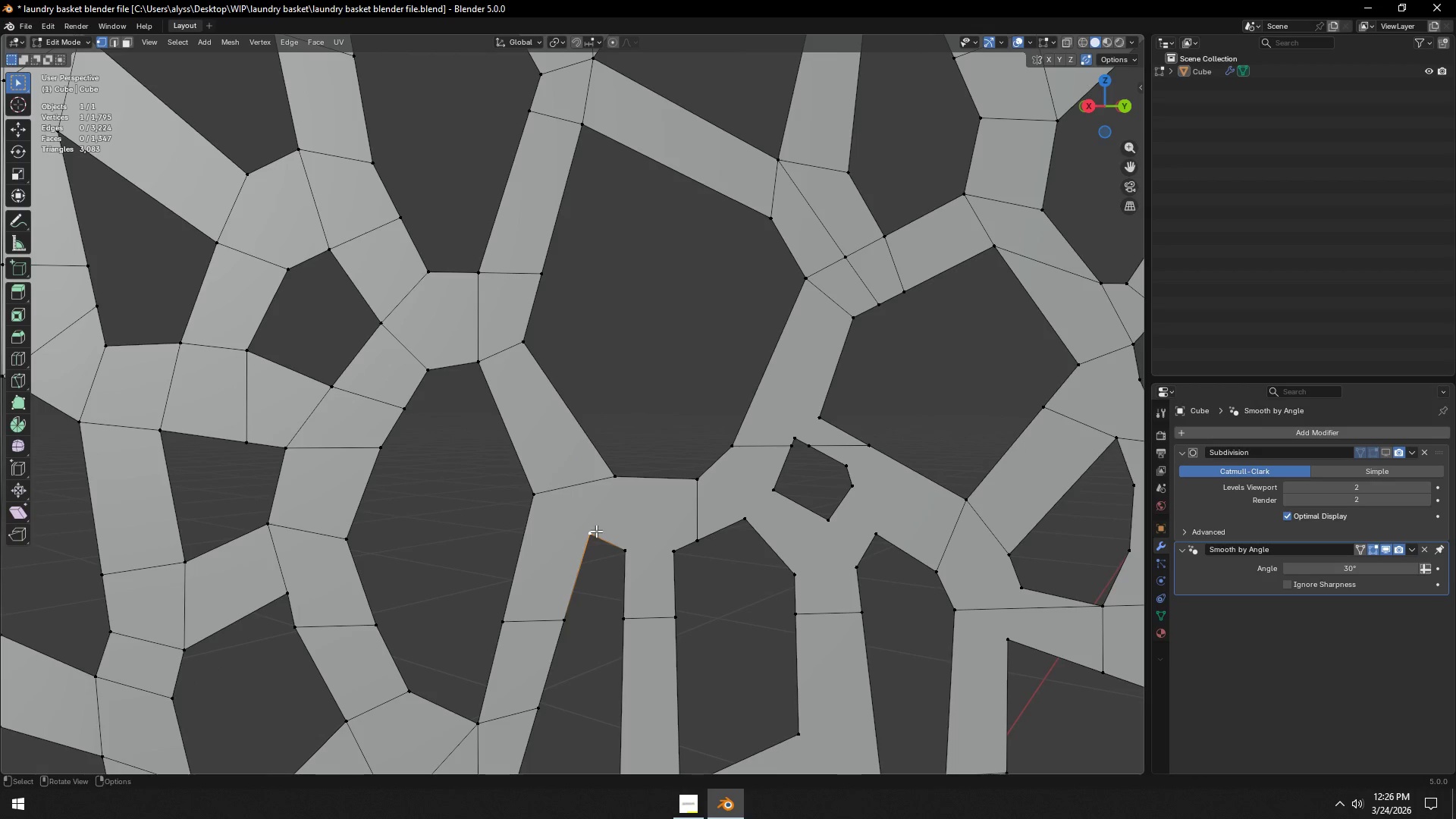 
hold_key(key=ShiftLeft, duration=1.34)
left_click([544, 495])
 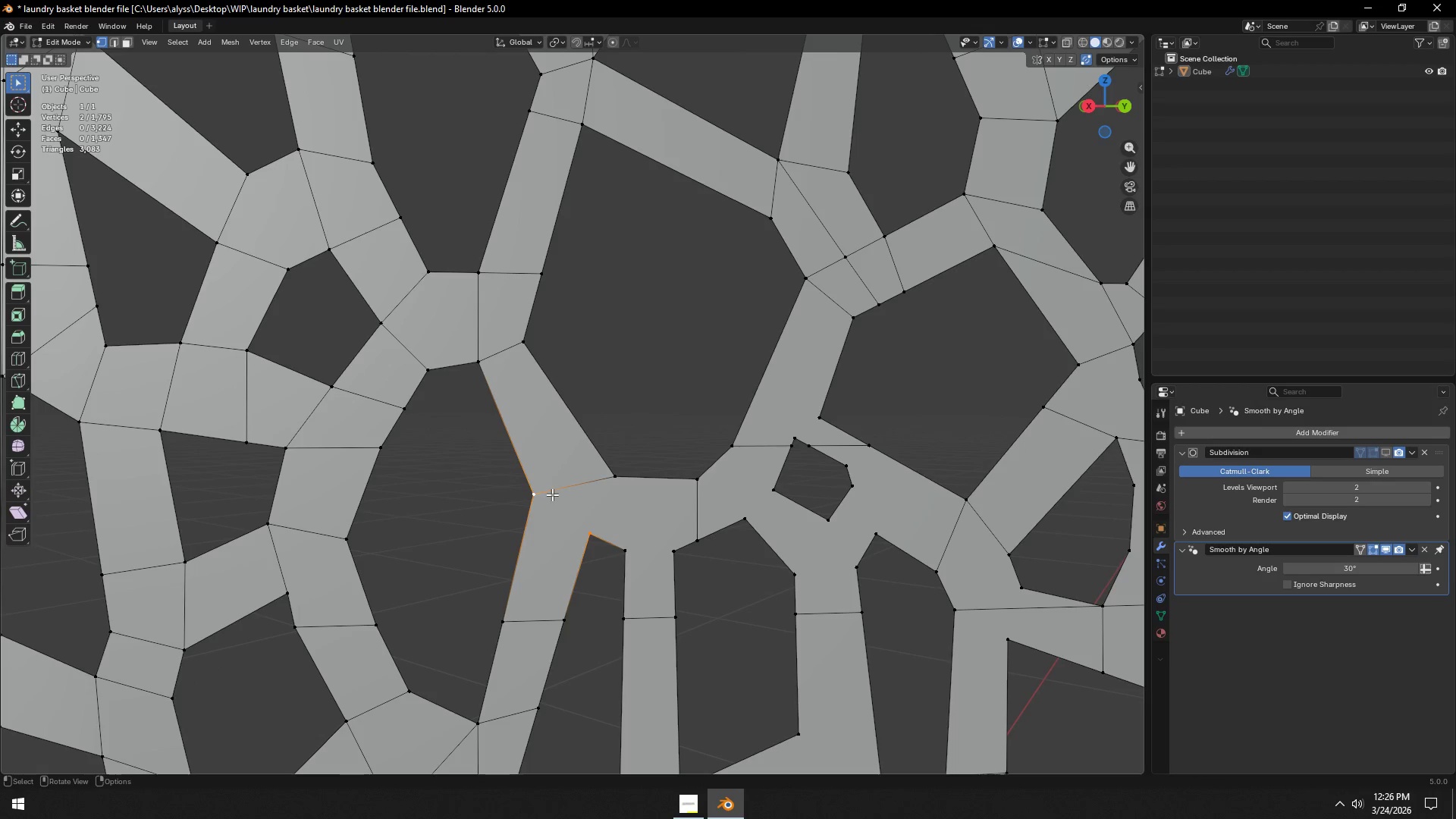 
key(J)
 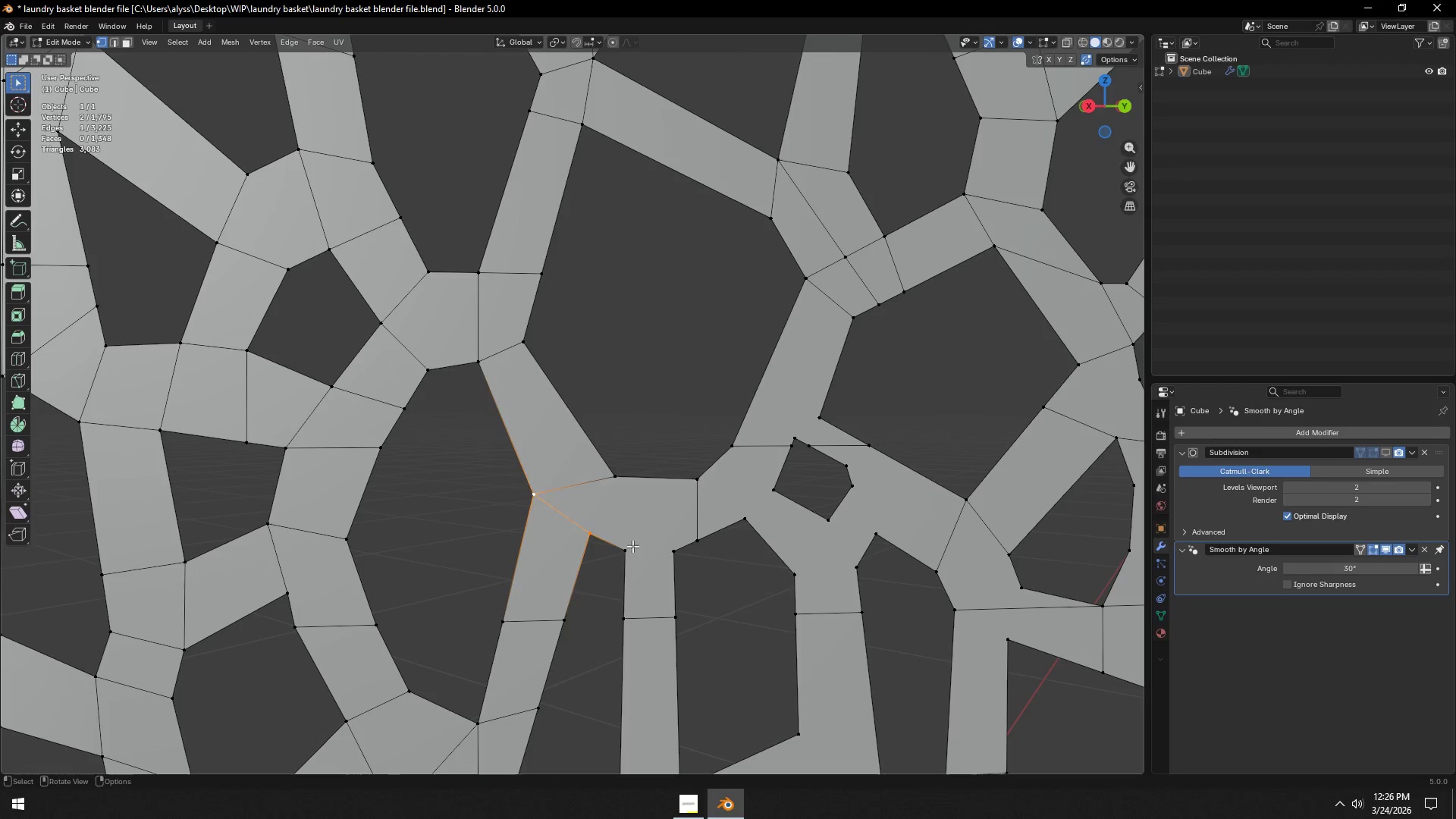 
left_click([632, 546])
 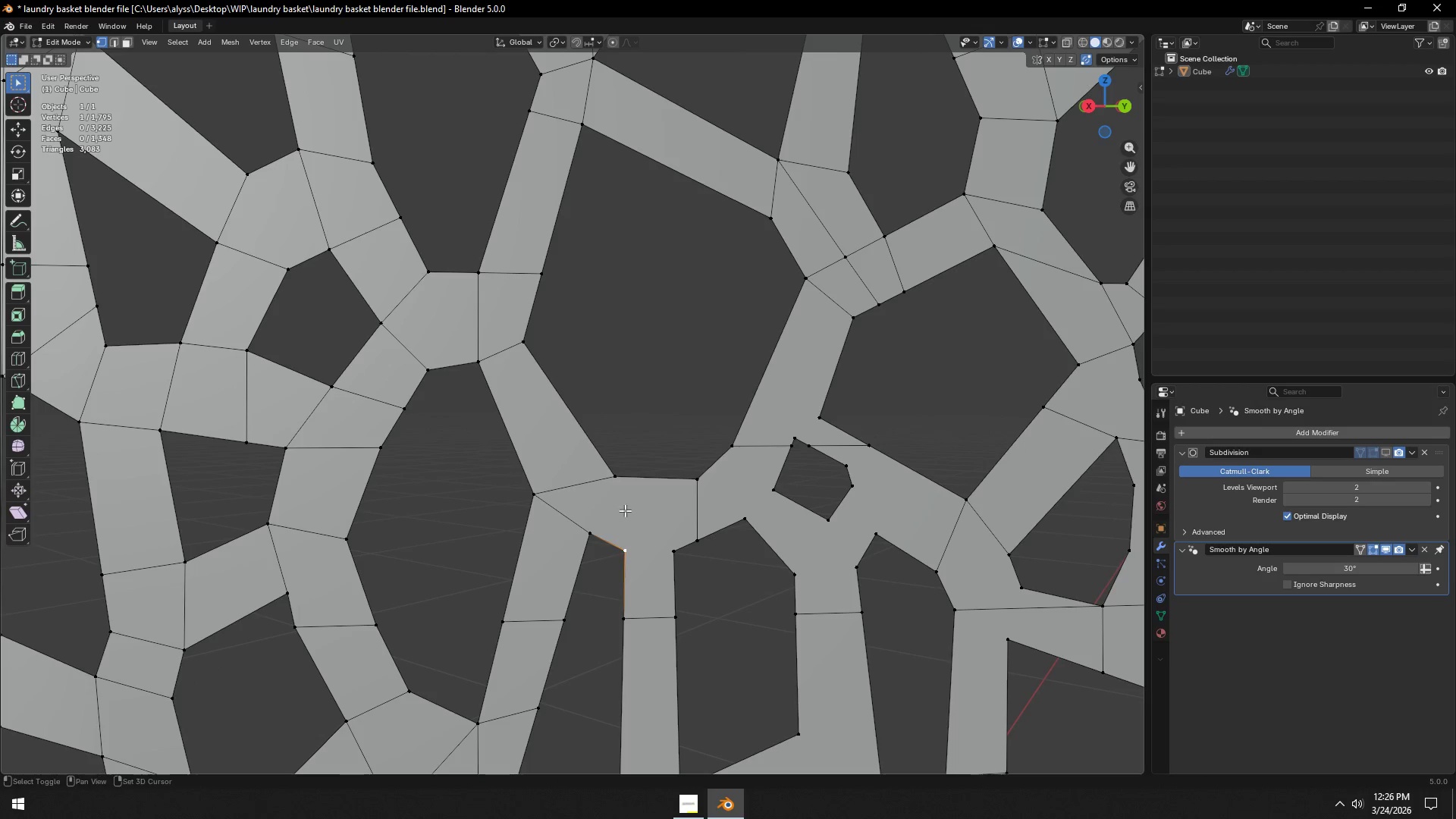 
hold_key(key=ShiftLeft, duration=0.39)
double_click([613, 483])
 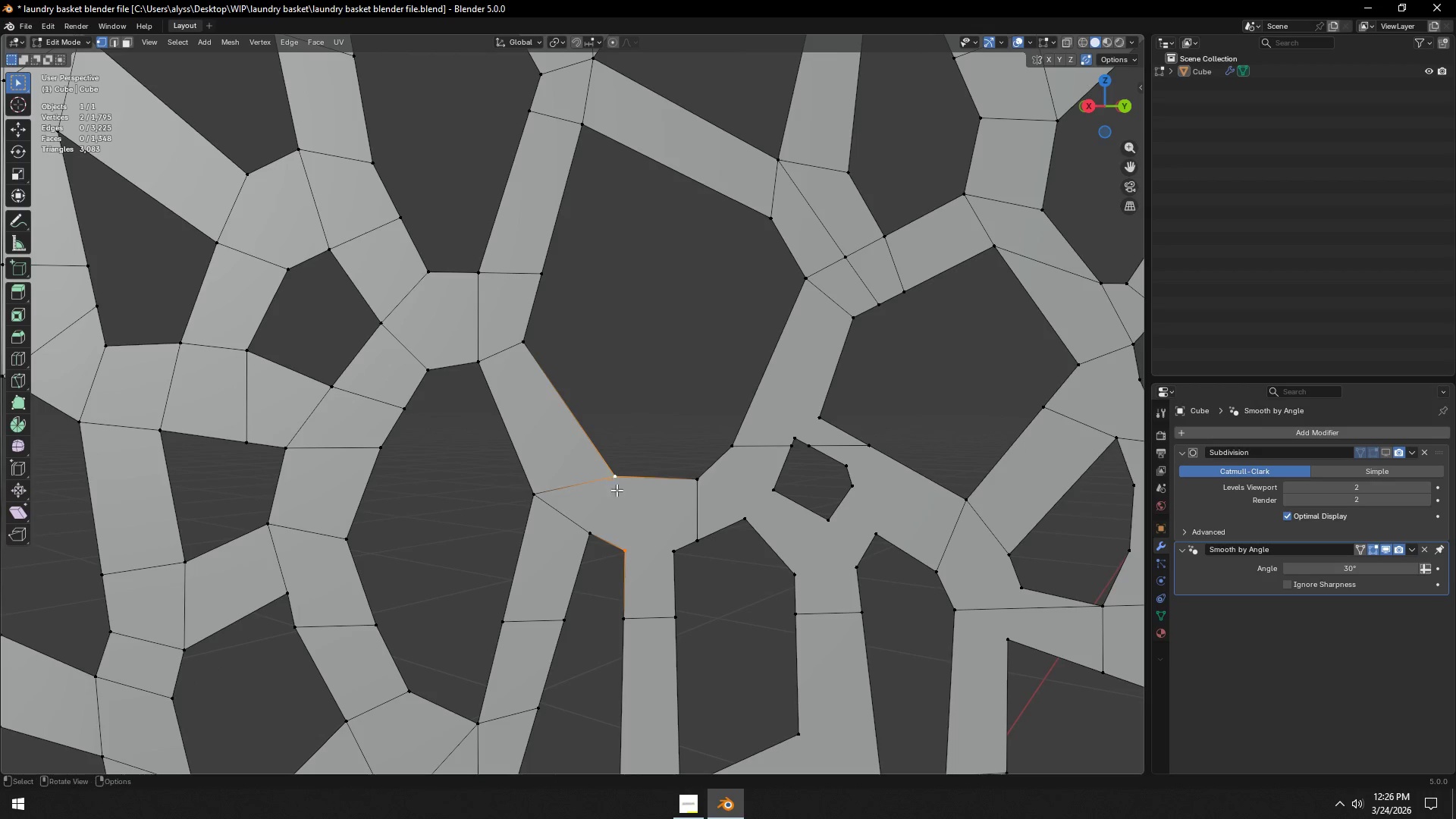 
key(J)
 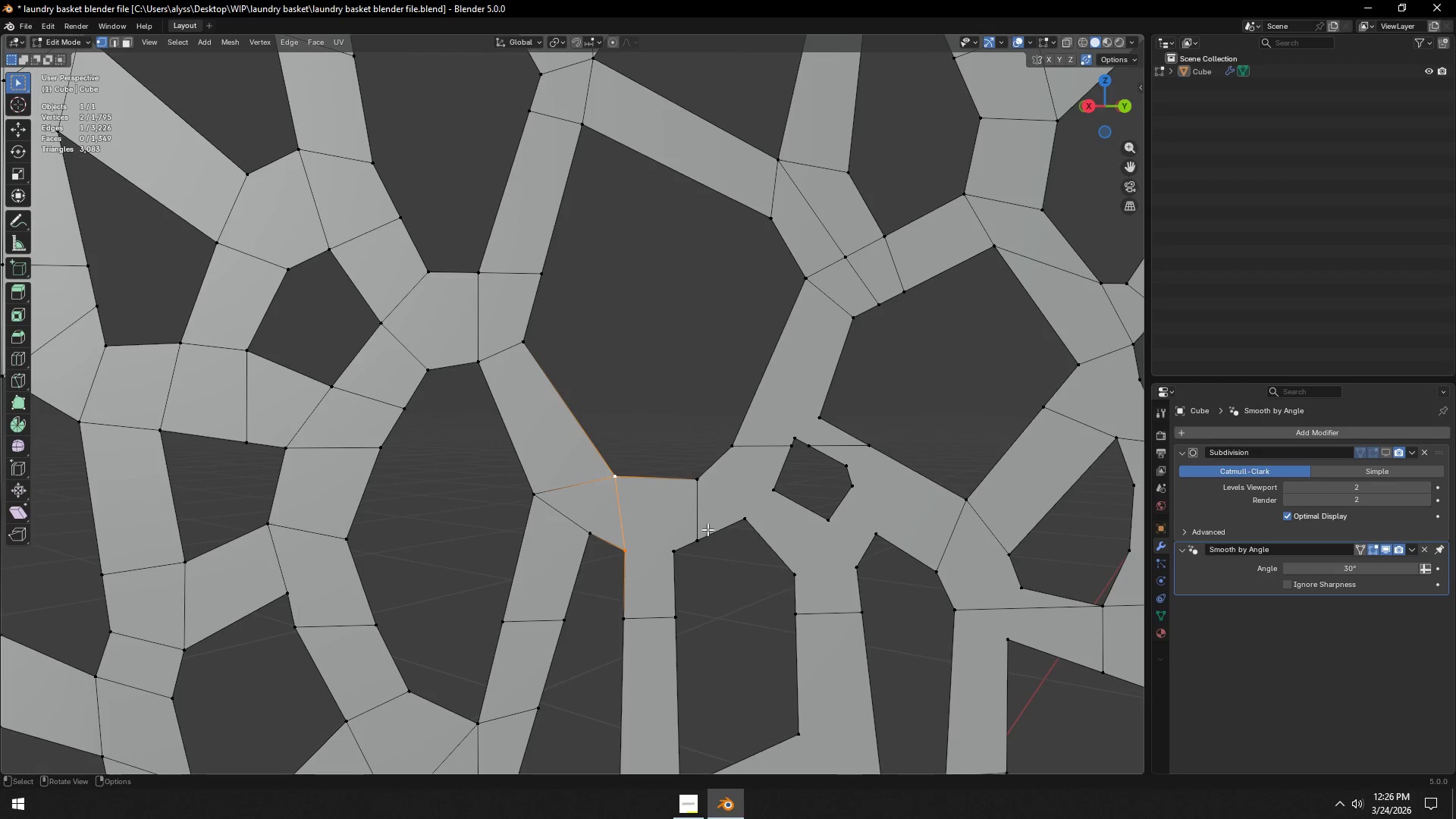 
left_click([704, 537])
 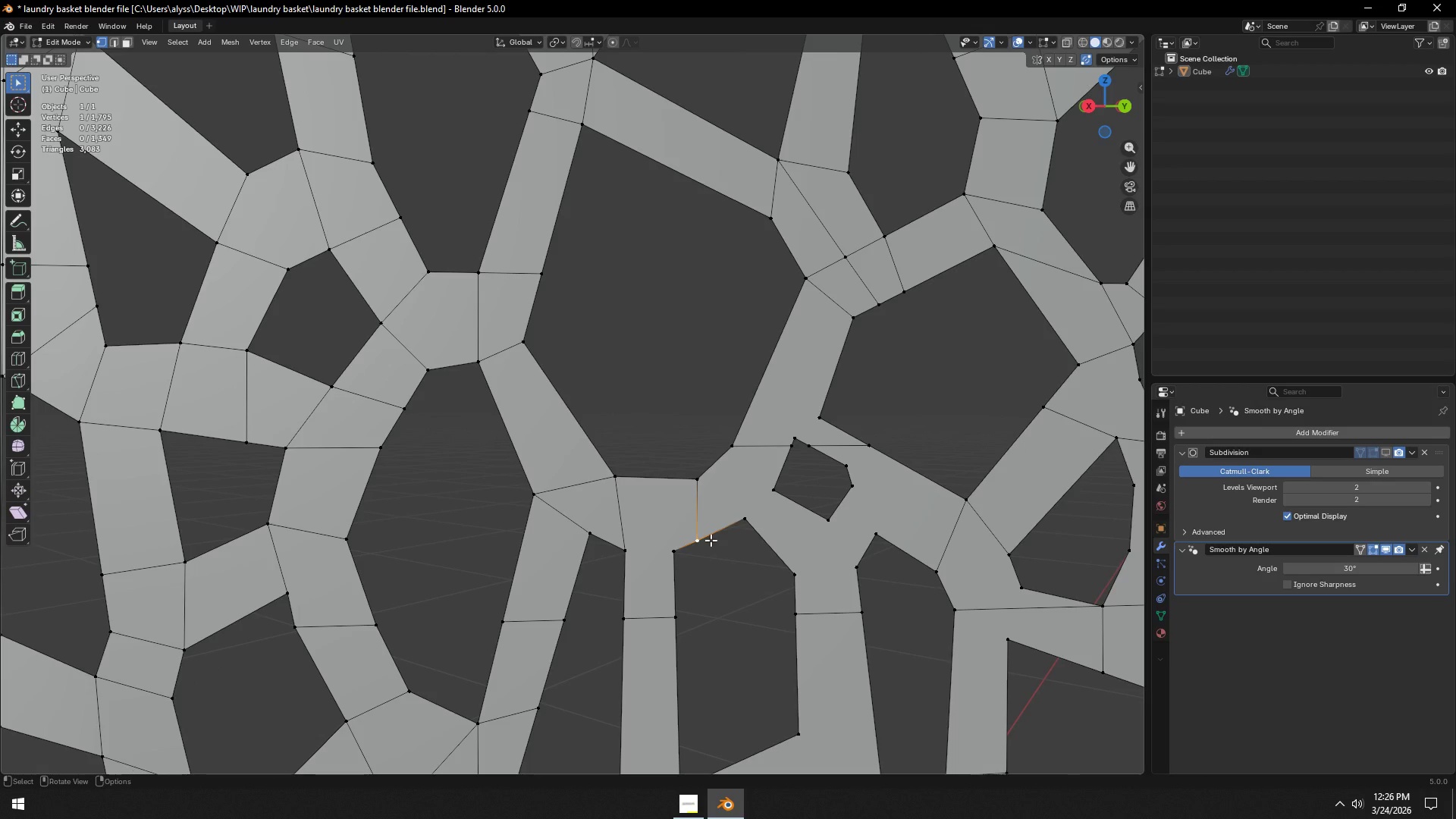 
type(gg)
 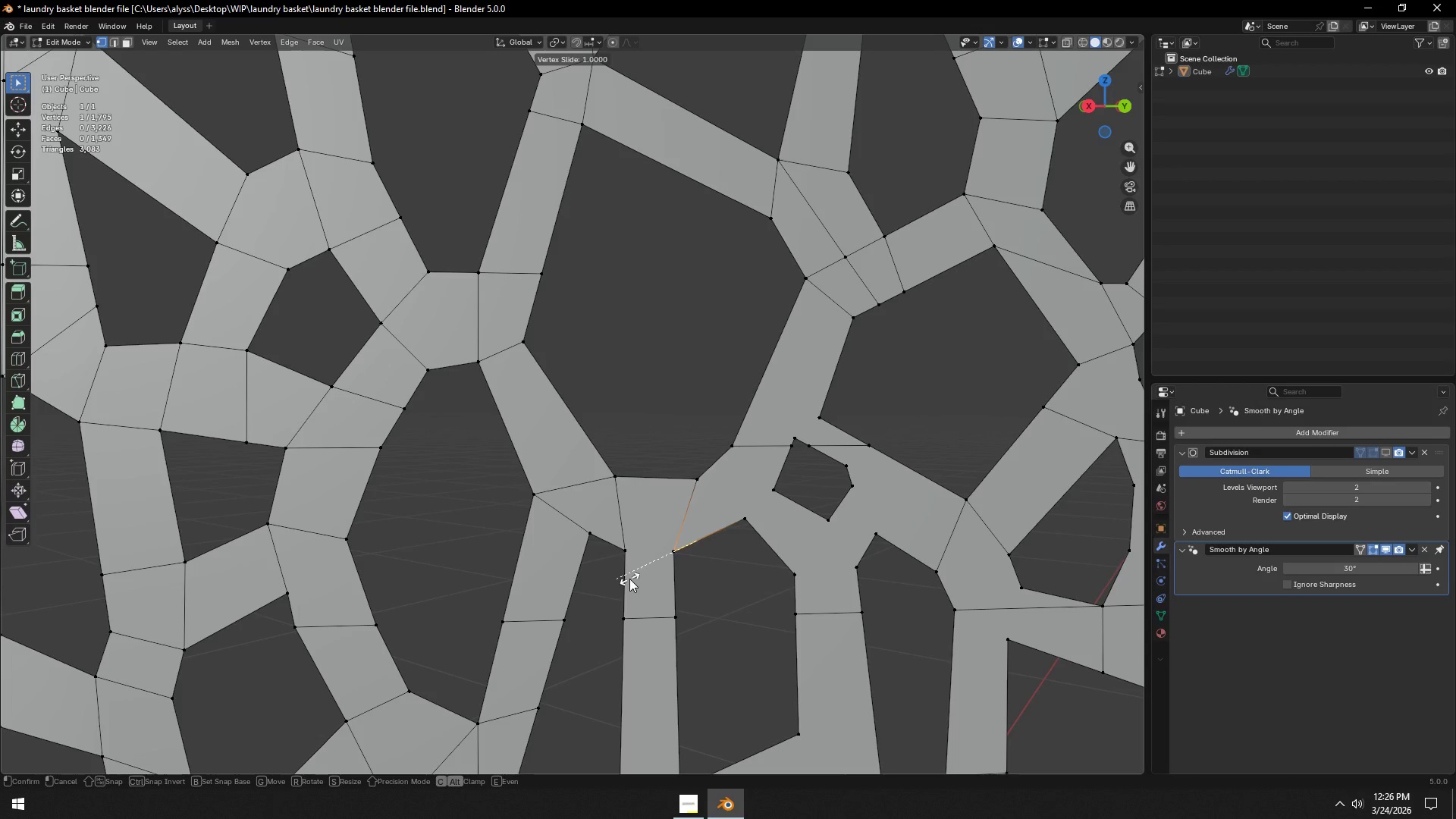 
left_click([629, 579])
 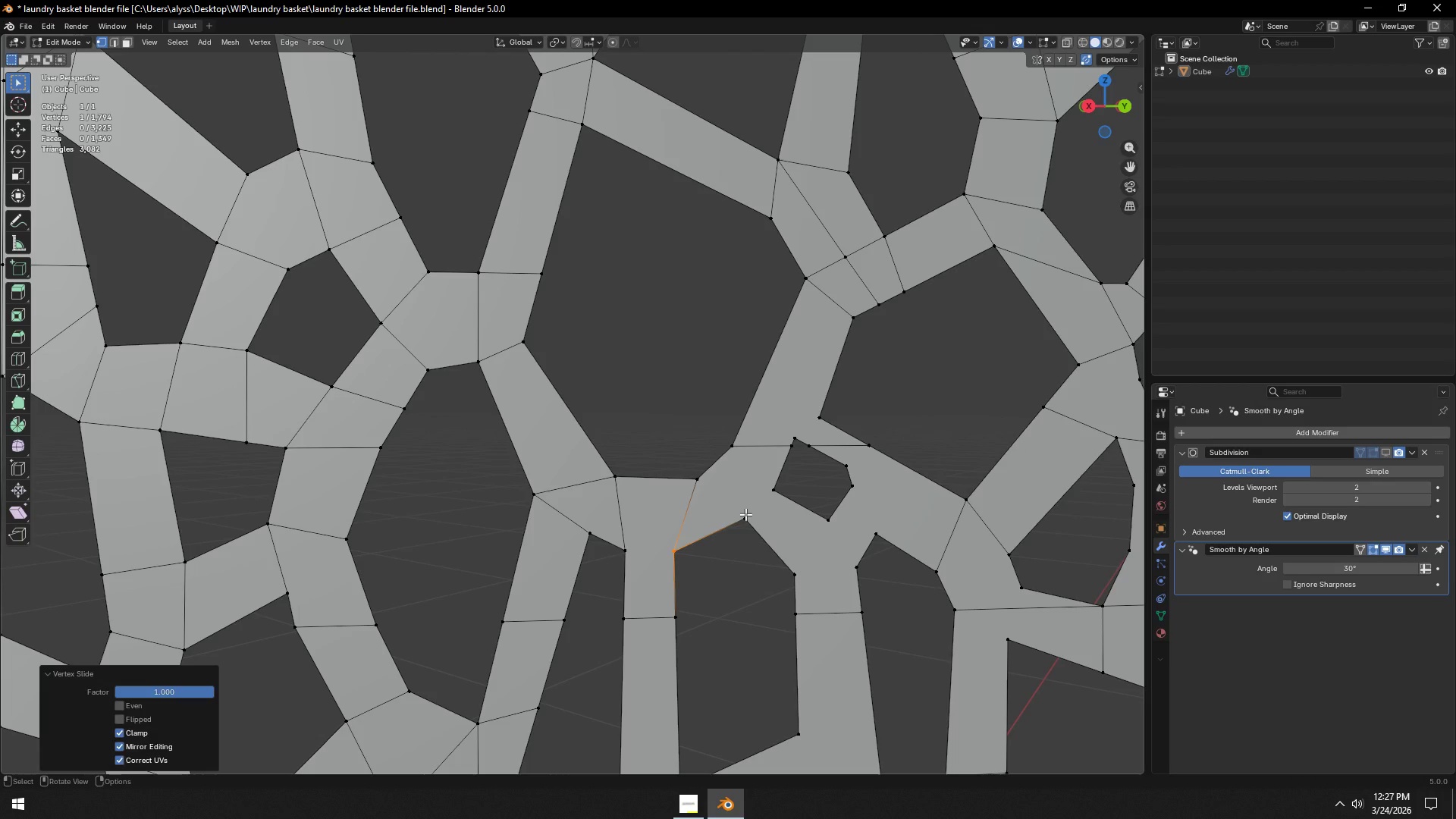 
left_click([745, 514])
 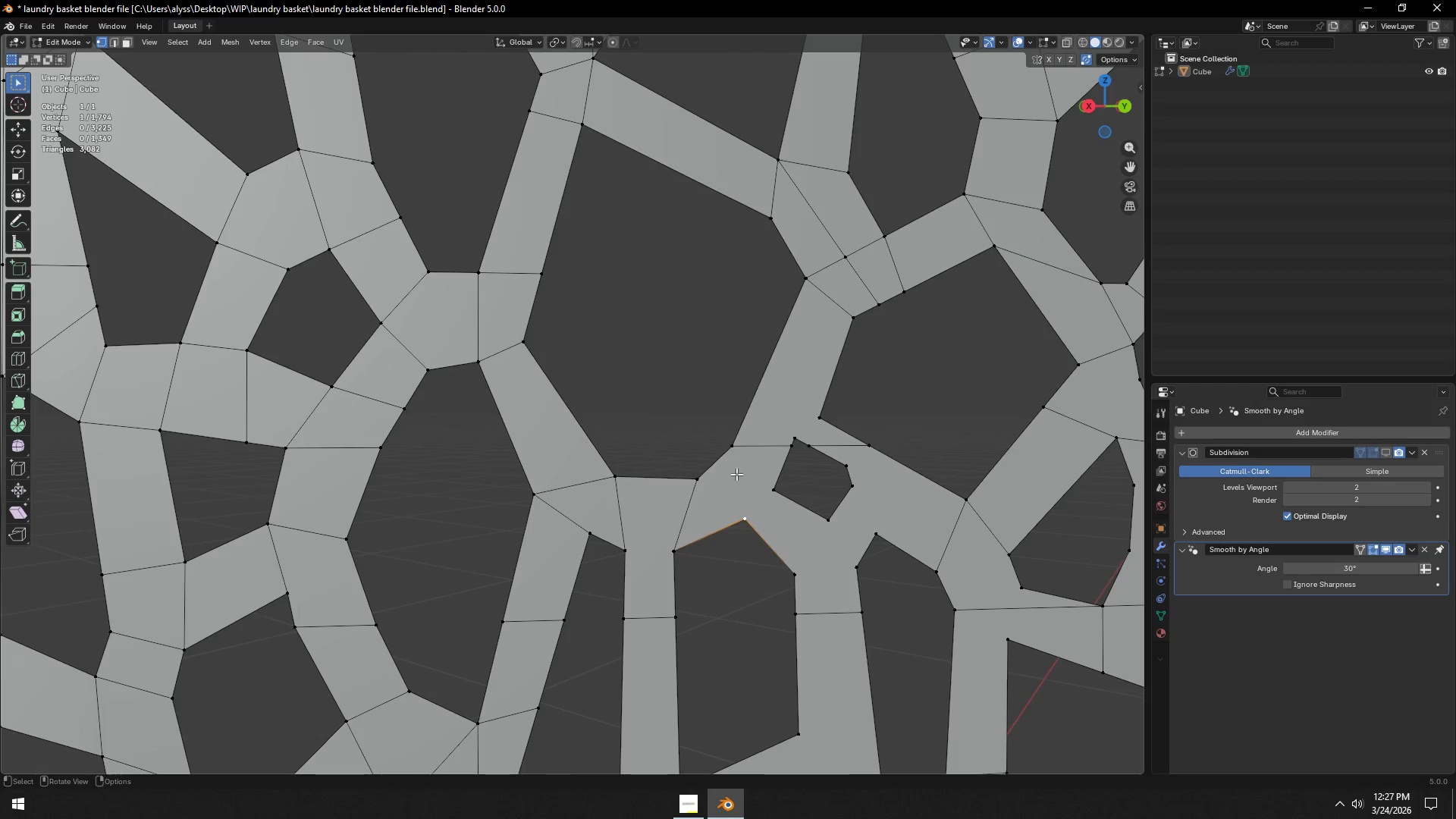 
left_click([730, 457])
 